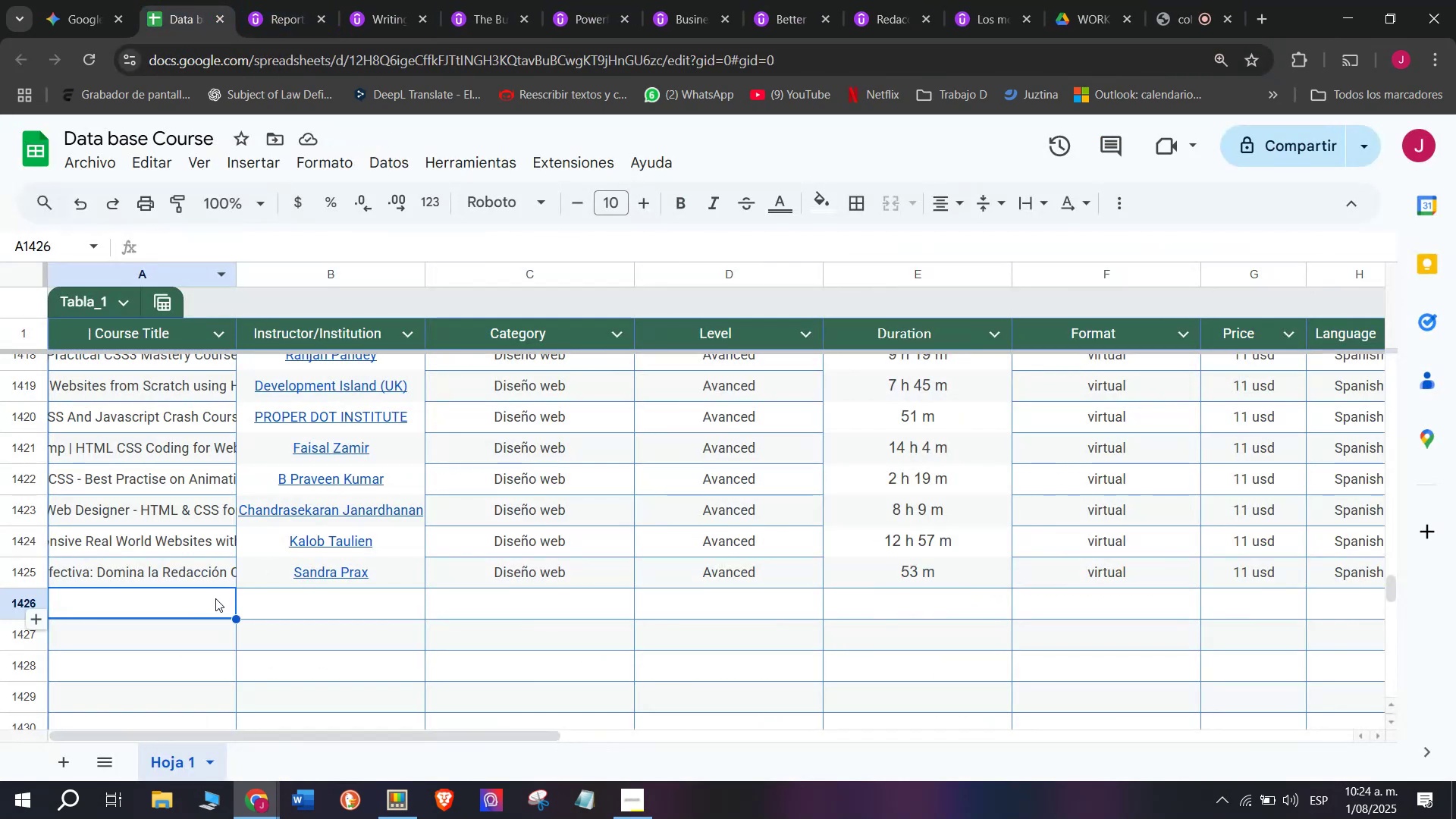 
double_click([215, 598])
 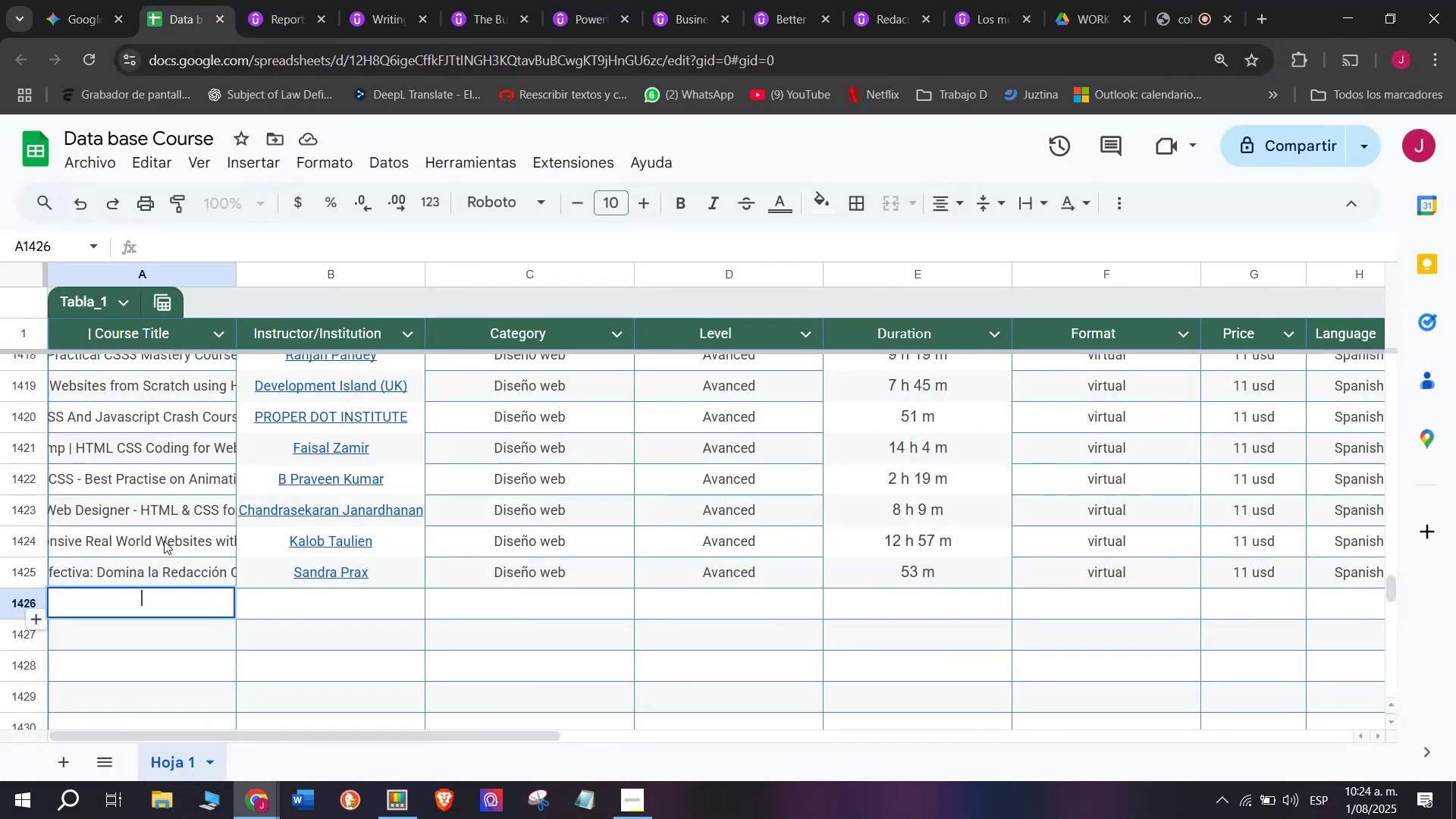 
key(Z)
 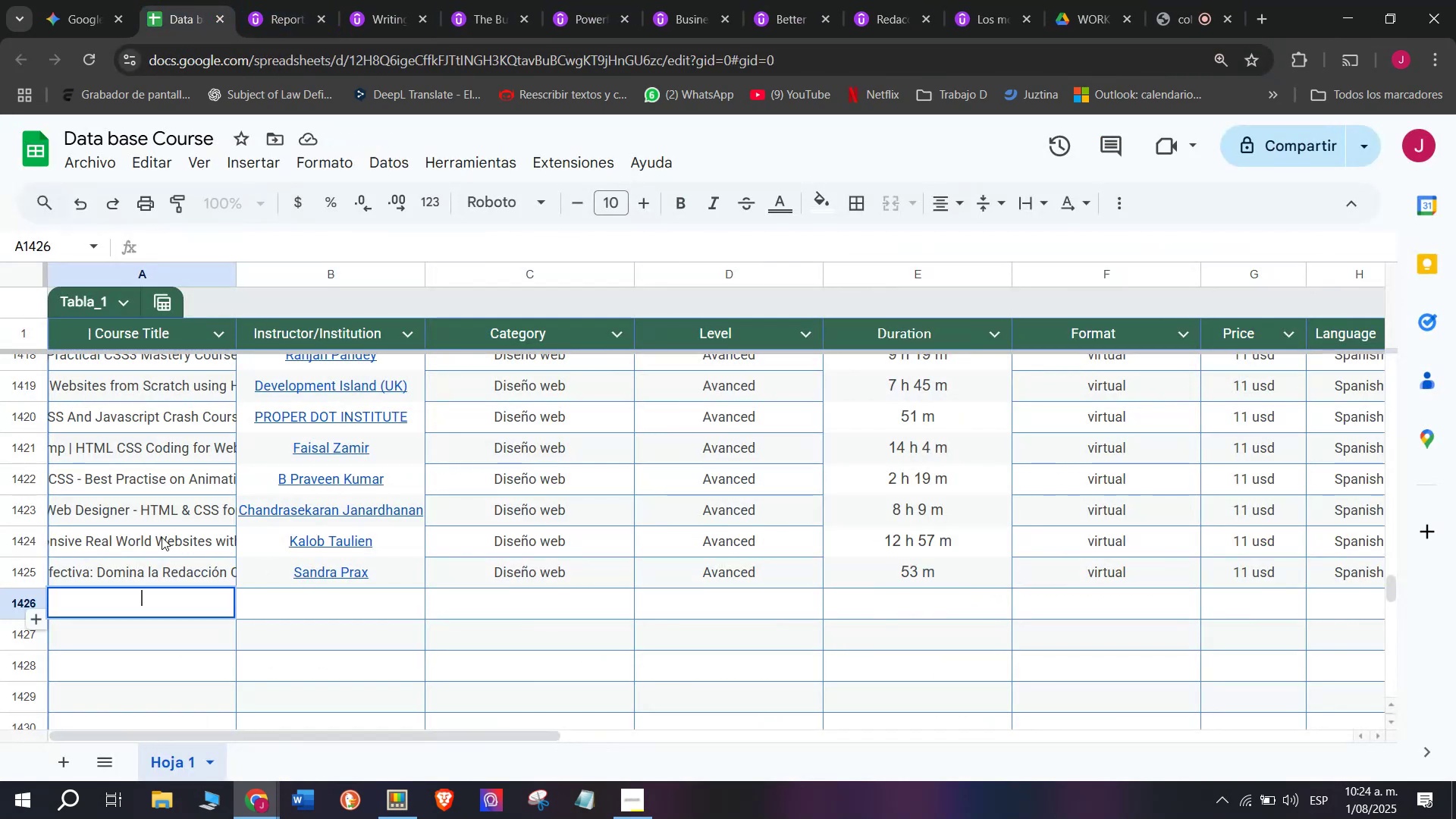 
key(Control+ControlLeft)
 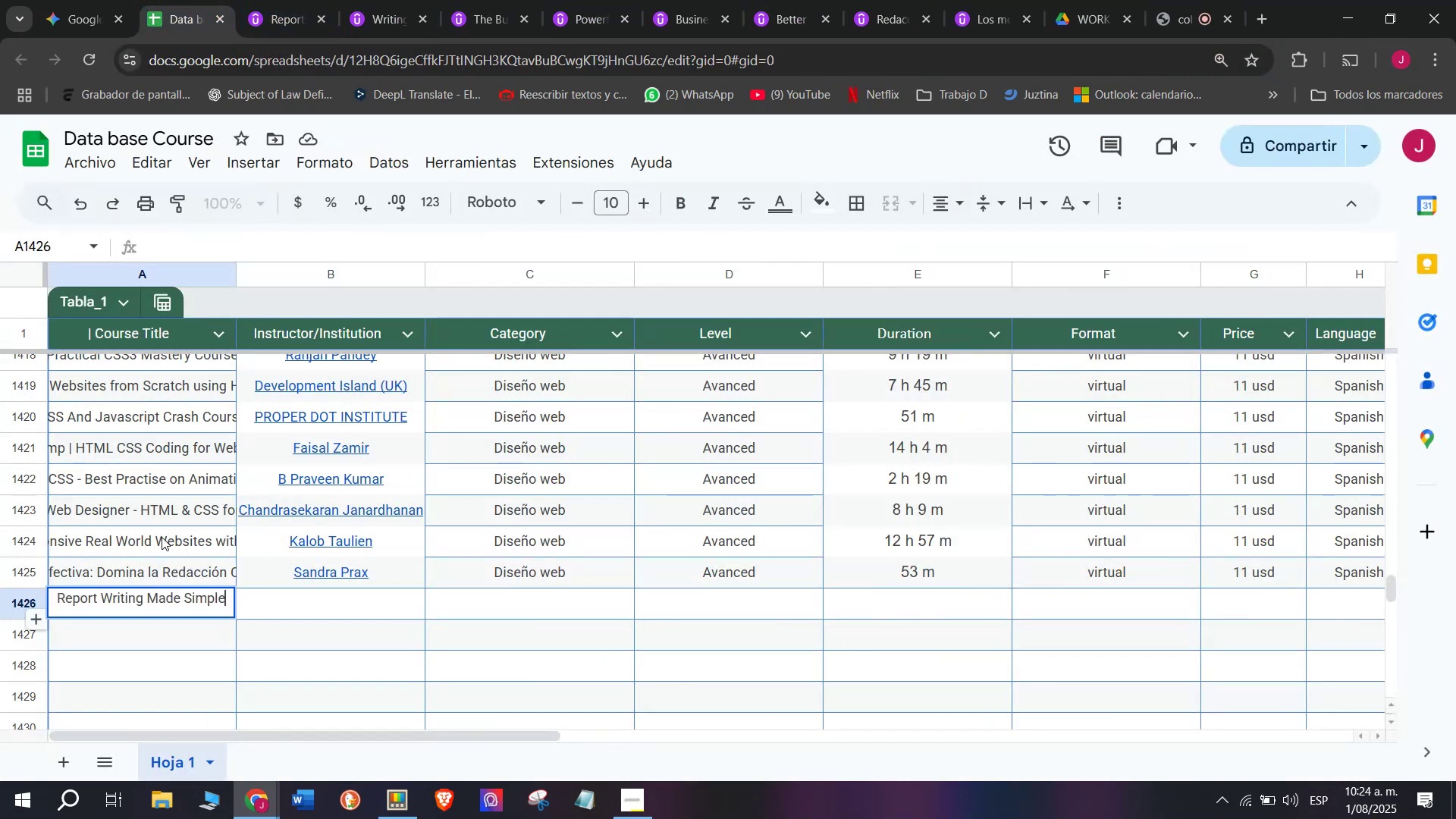 
key(Control+V)
 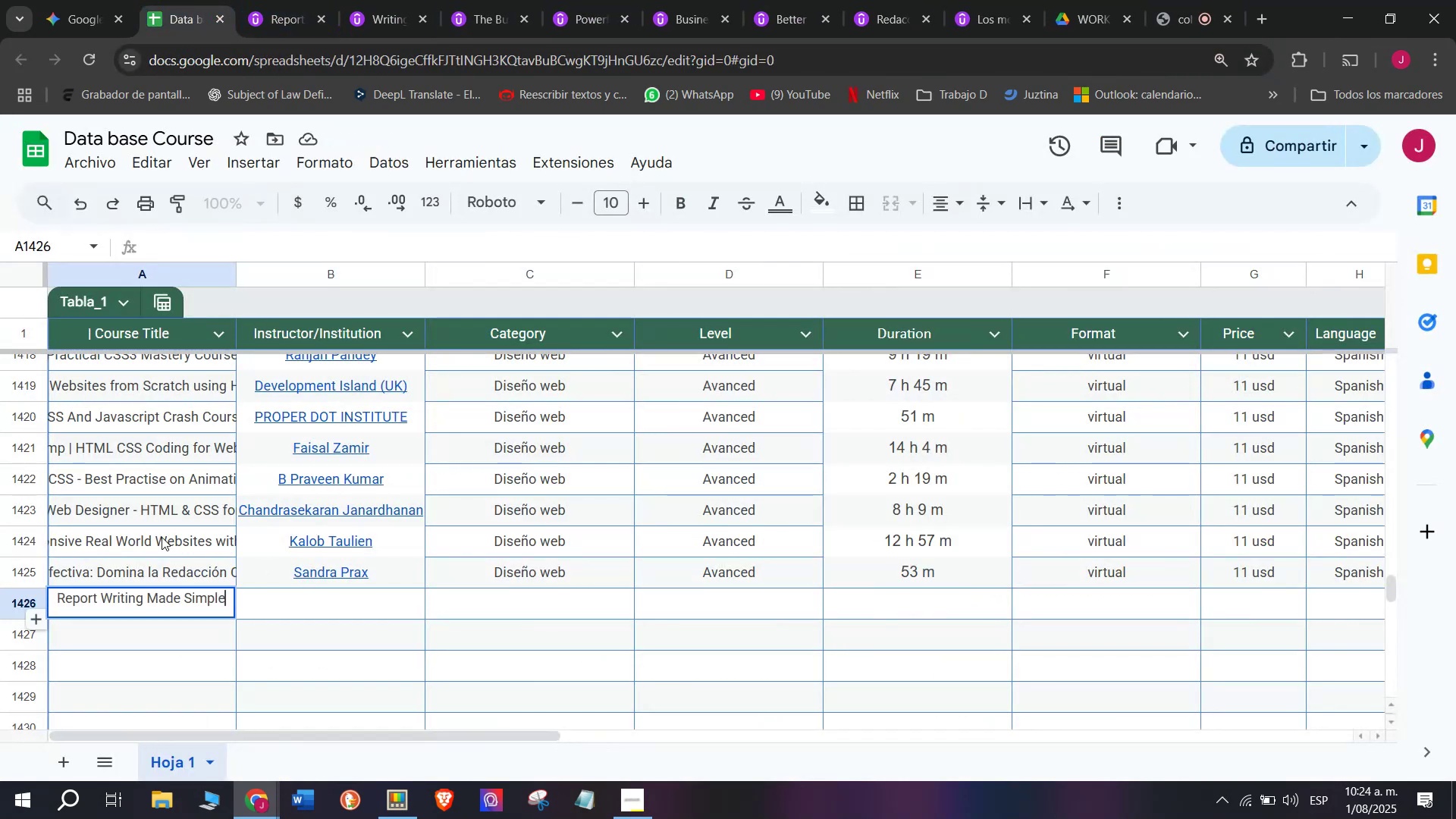 
triple_click([162, 537])
 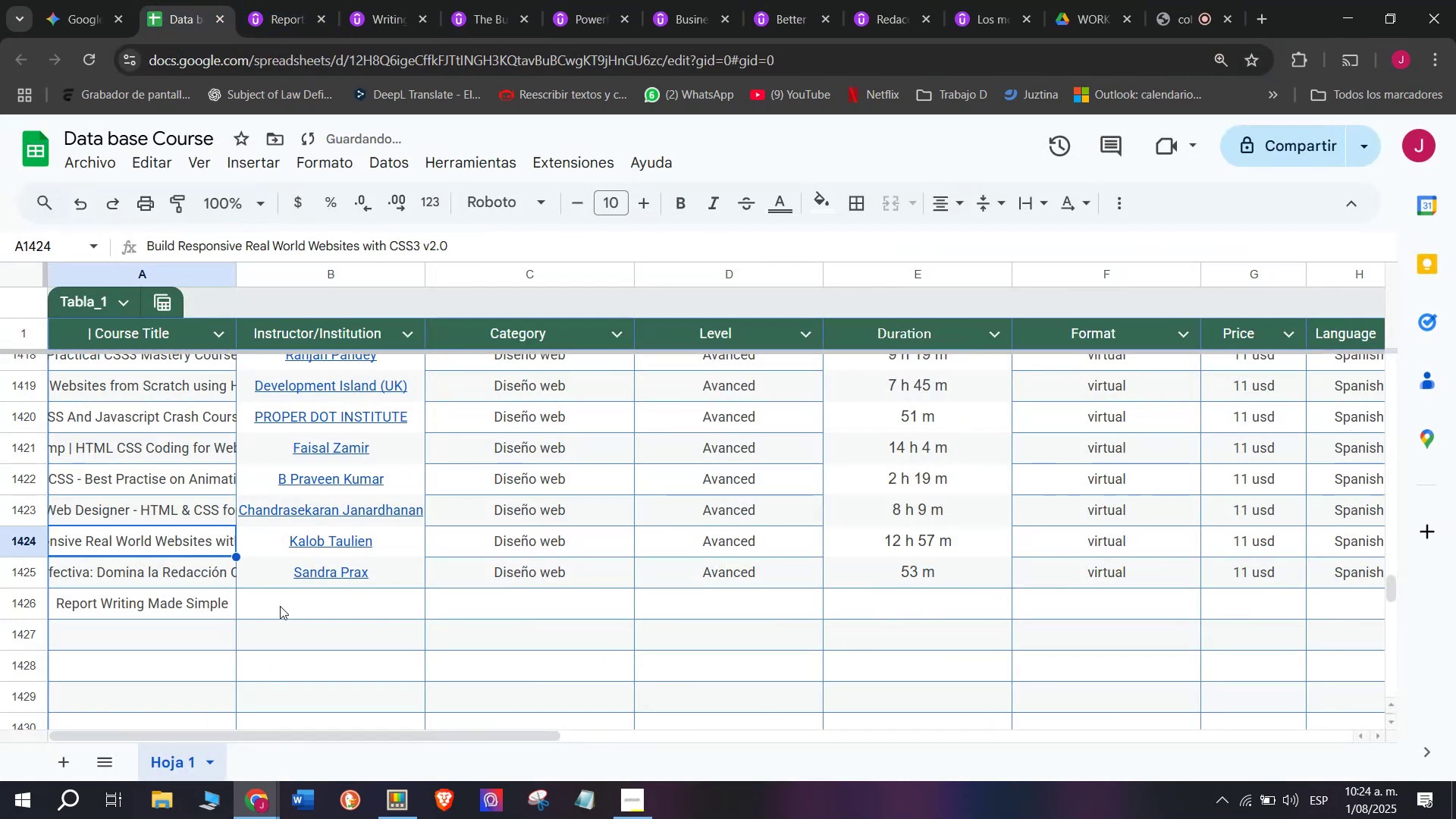 
triple_click([280, 606])
 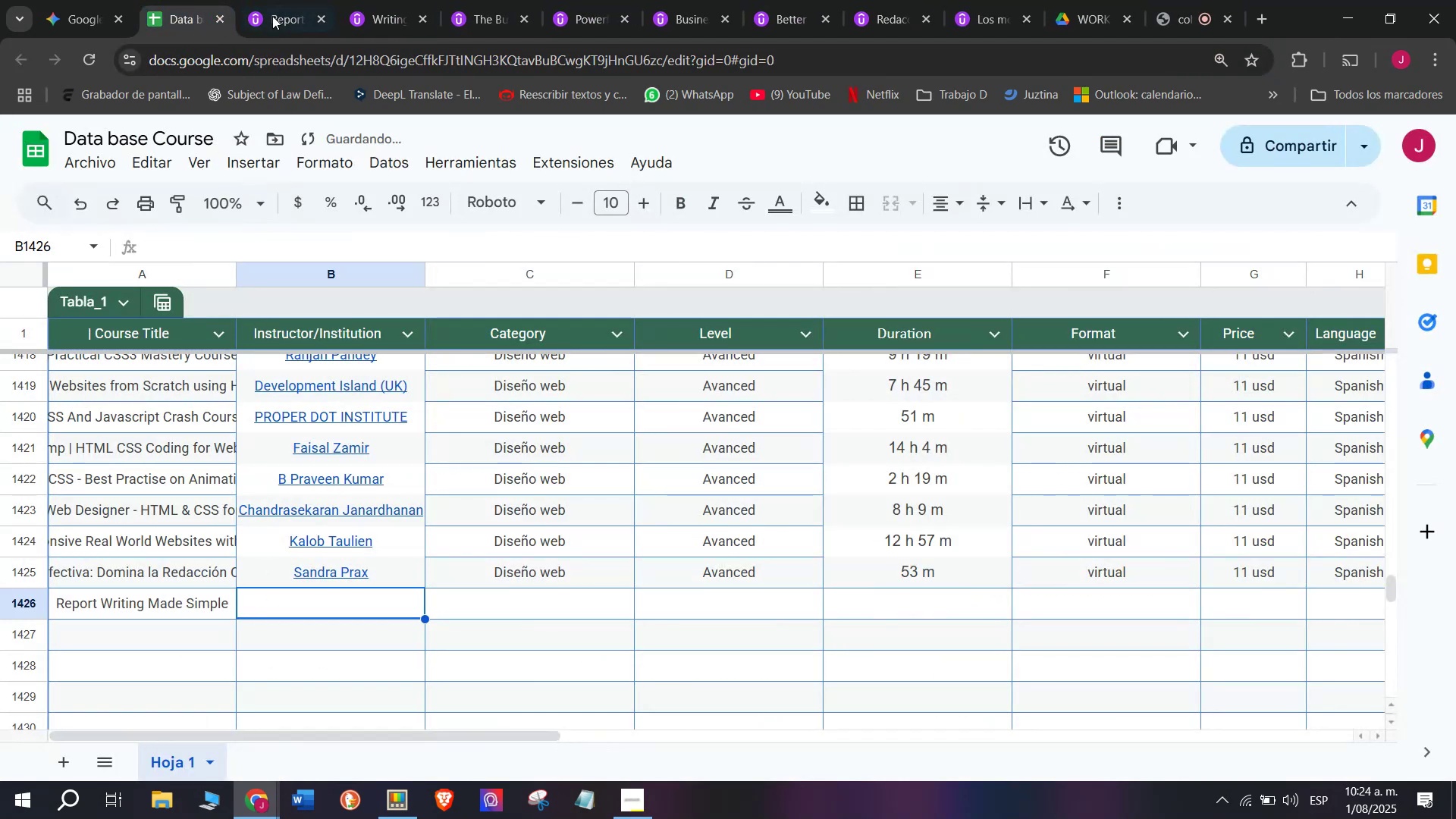 
left_click([272, 14])
 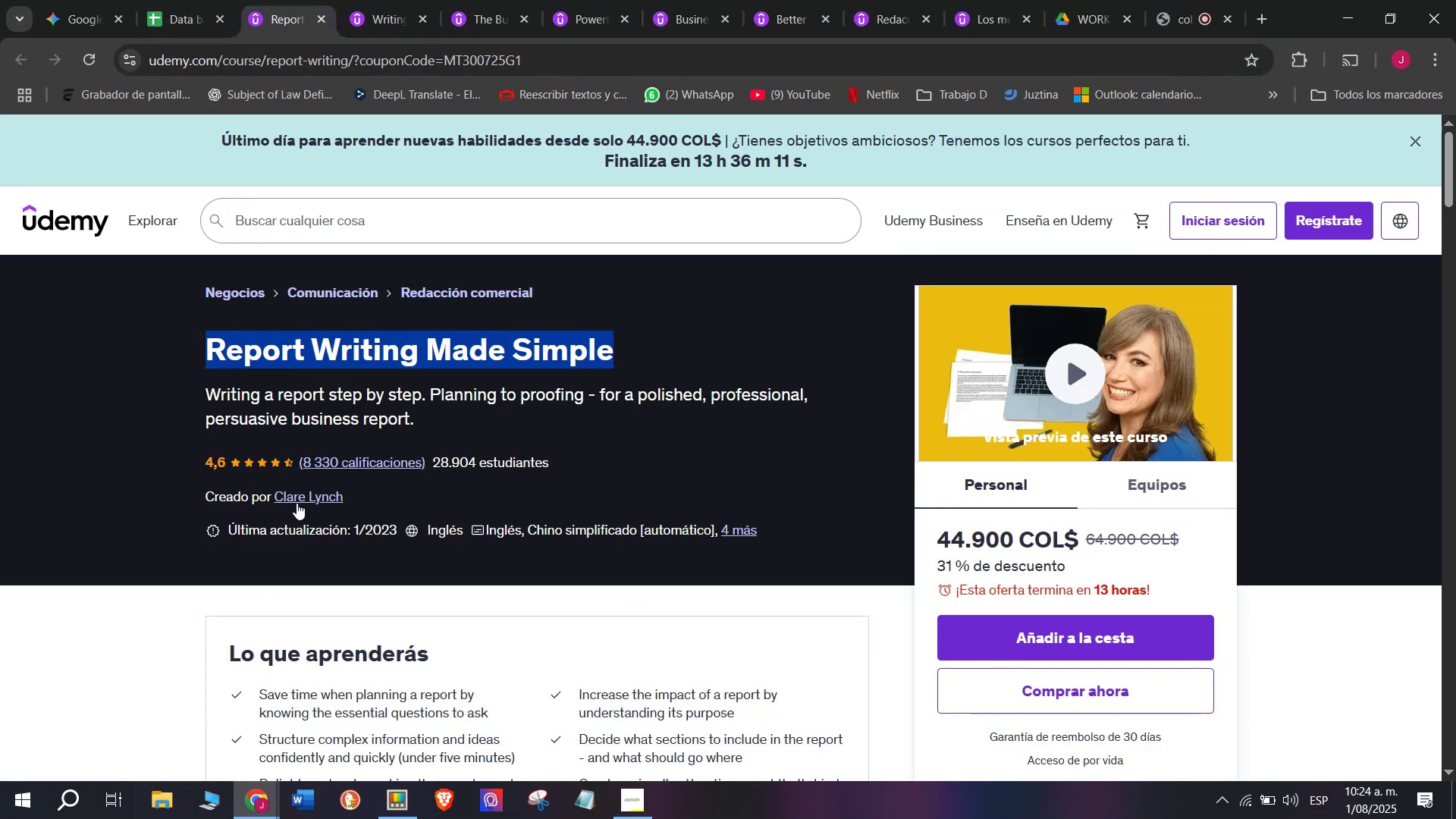 
left_click([297, 488])
 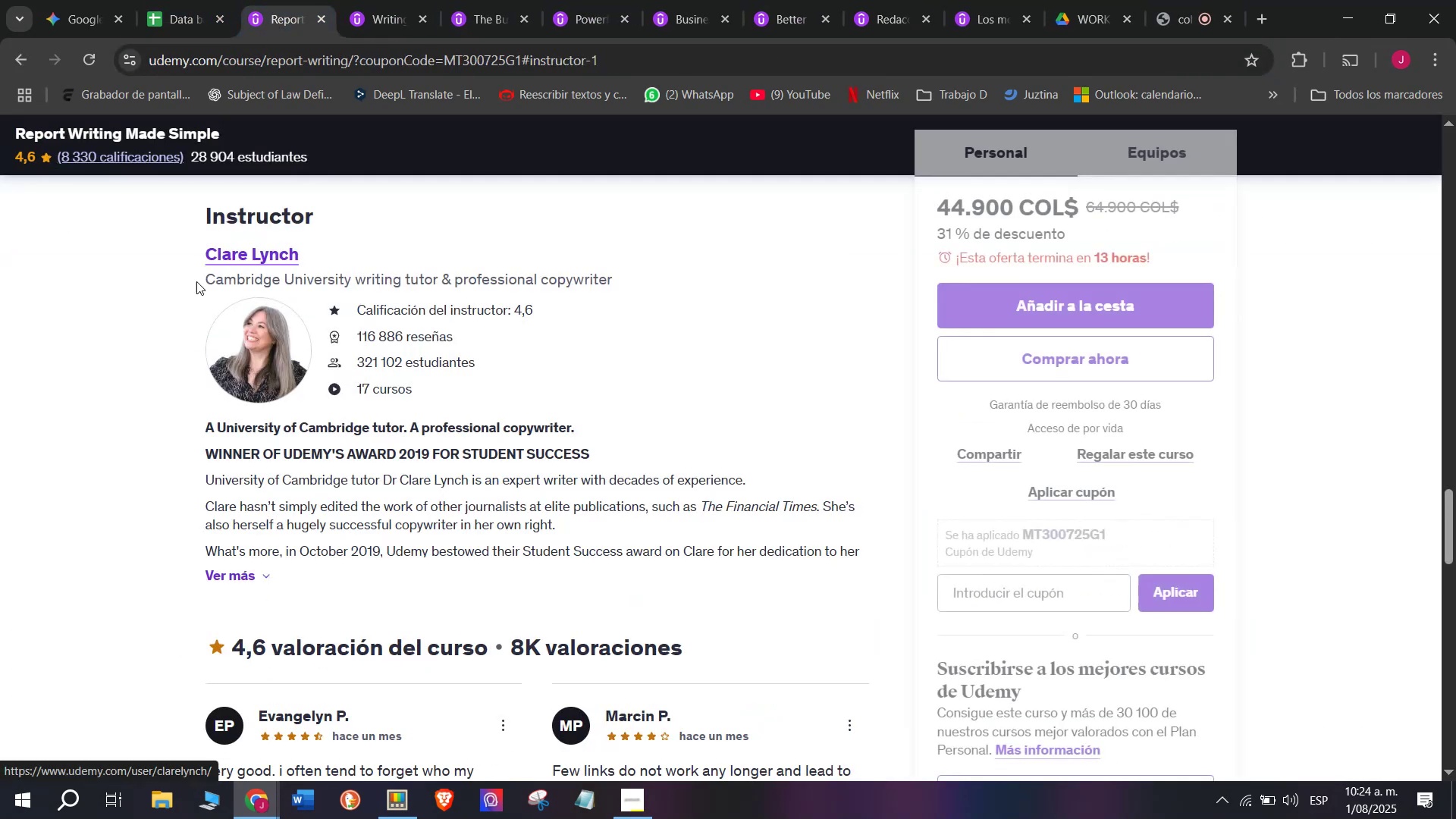 
left_click_drag(start_coordinate=[183, 241], to_coordinate=[310, 246])
 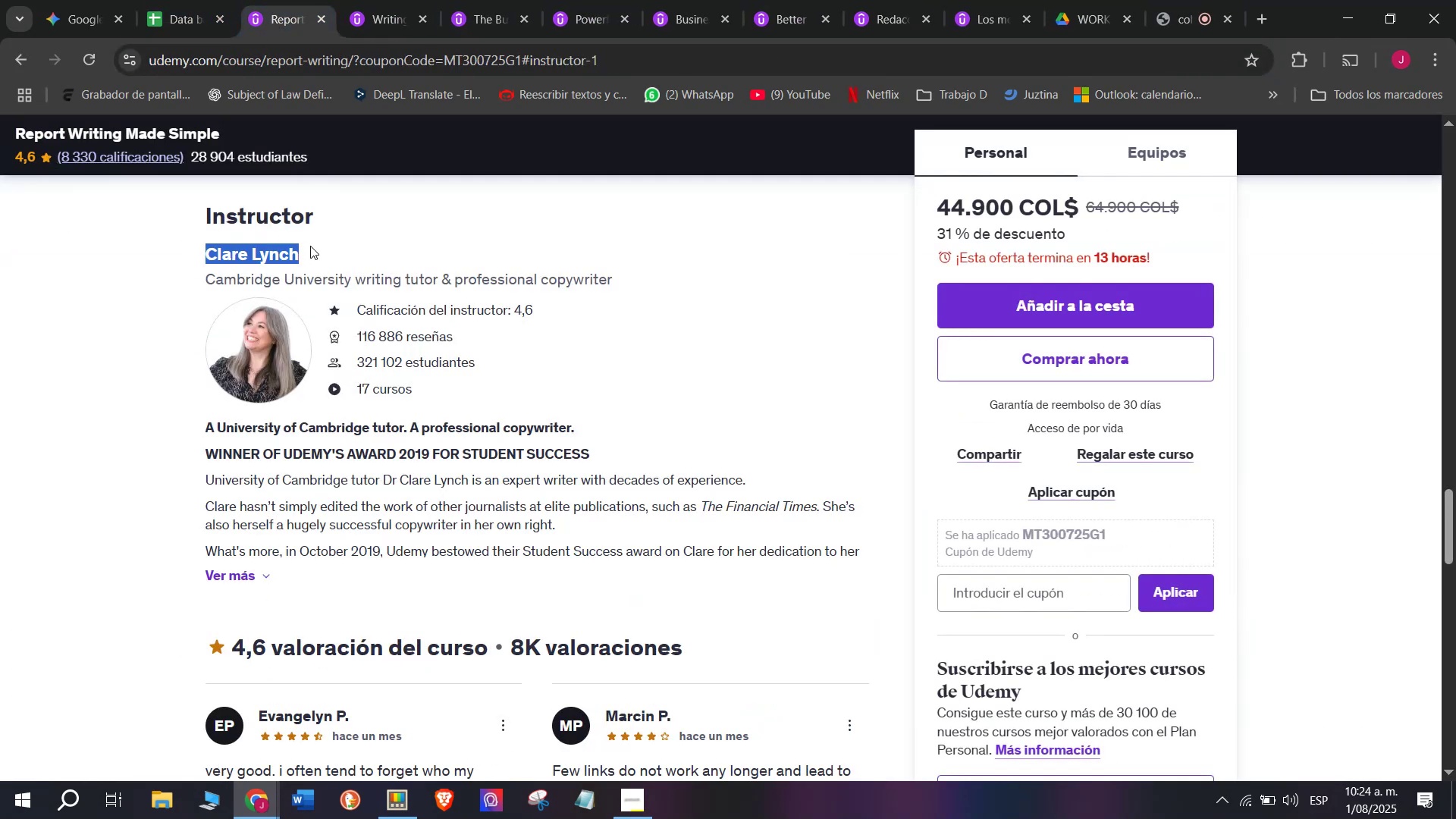 
key(Control+ControlLeft)
 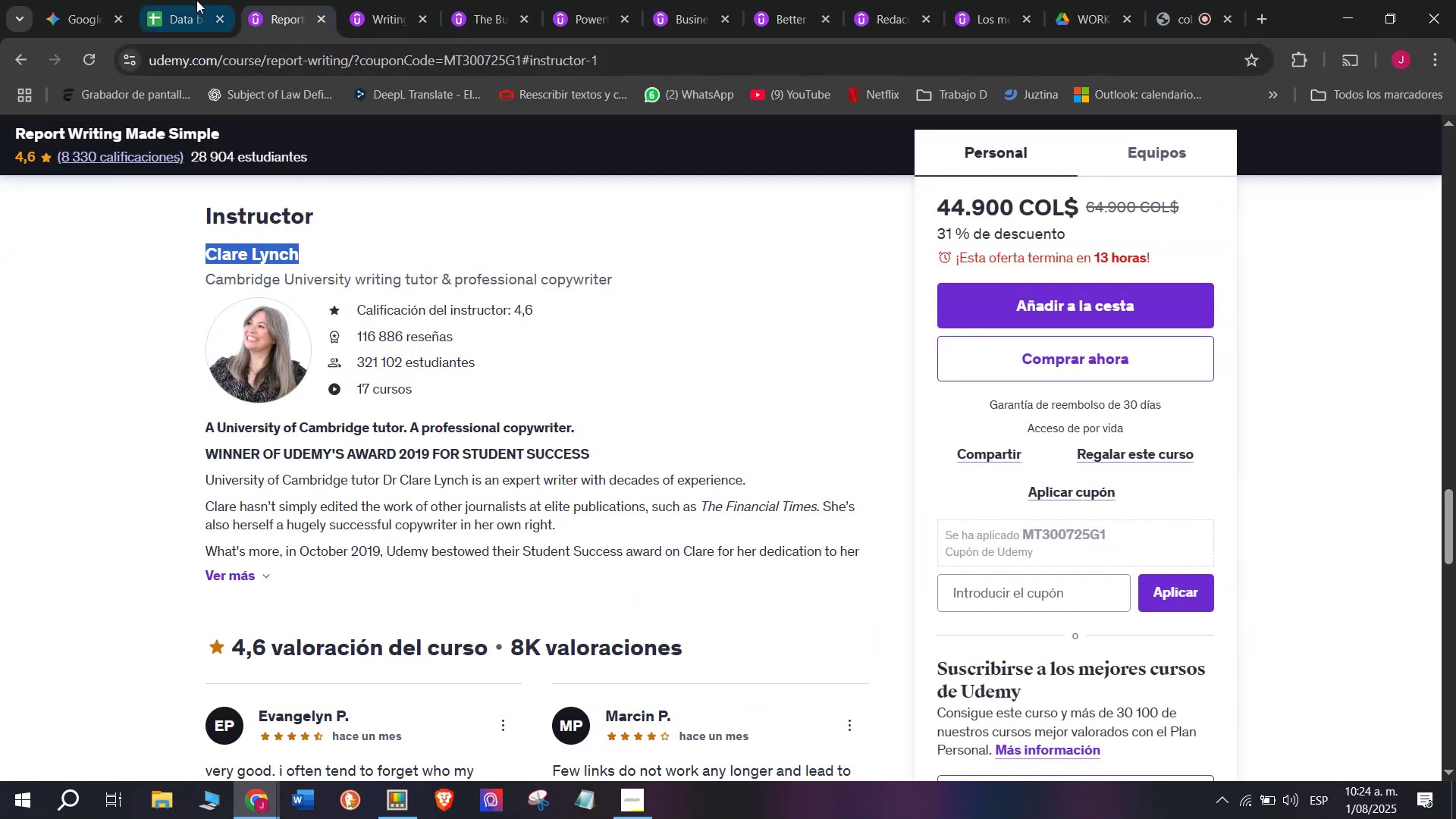 
key(Break)
 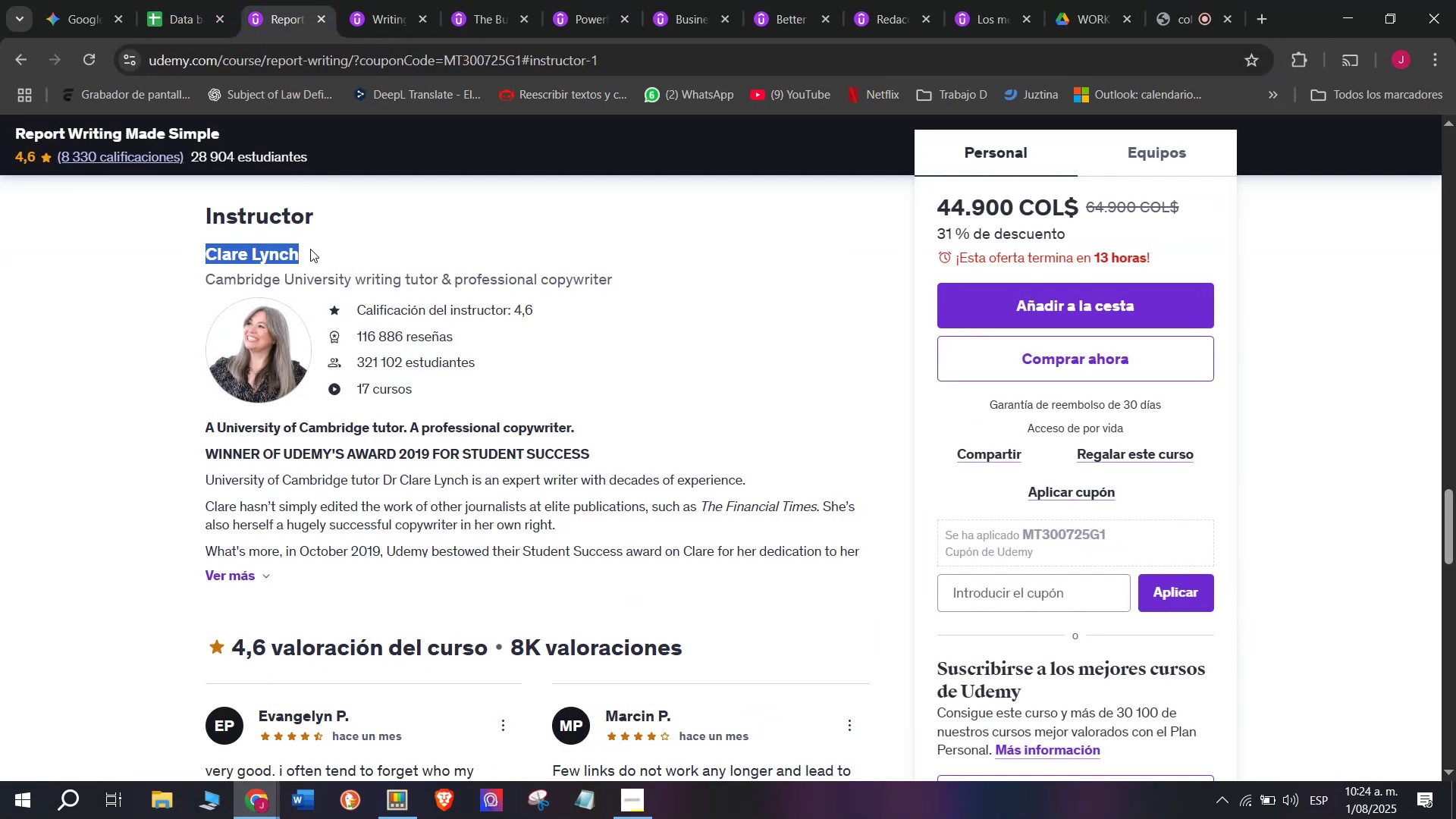 
key(Control+C)
 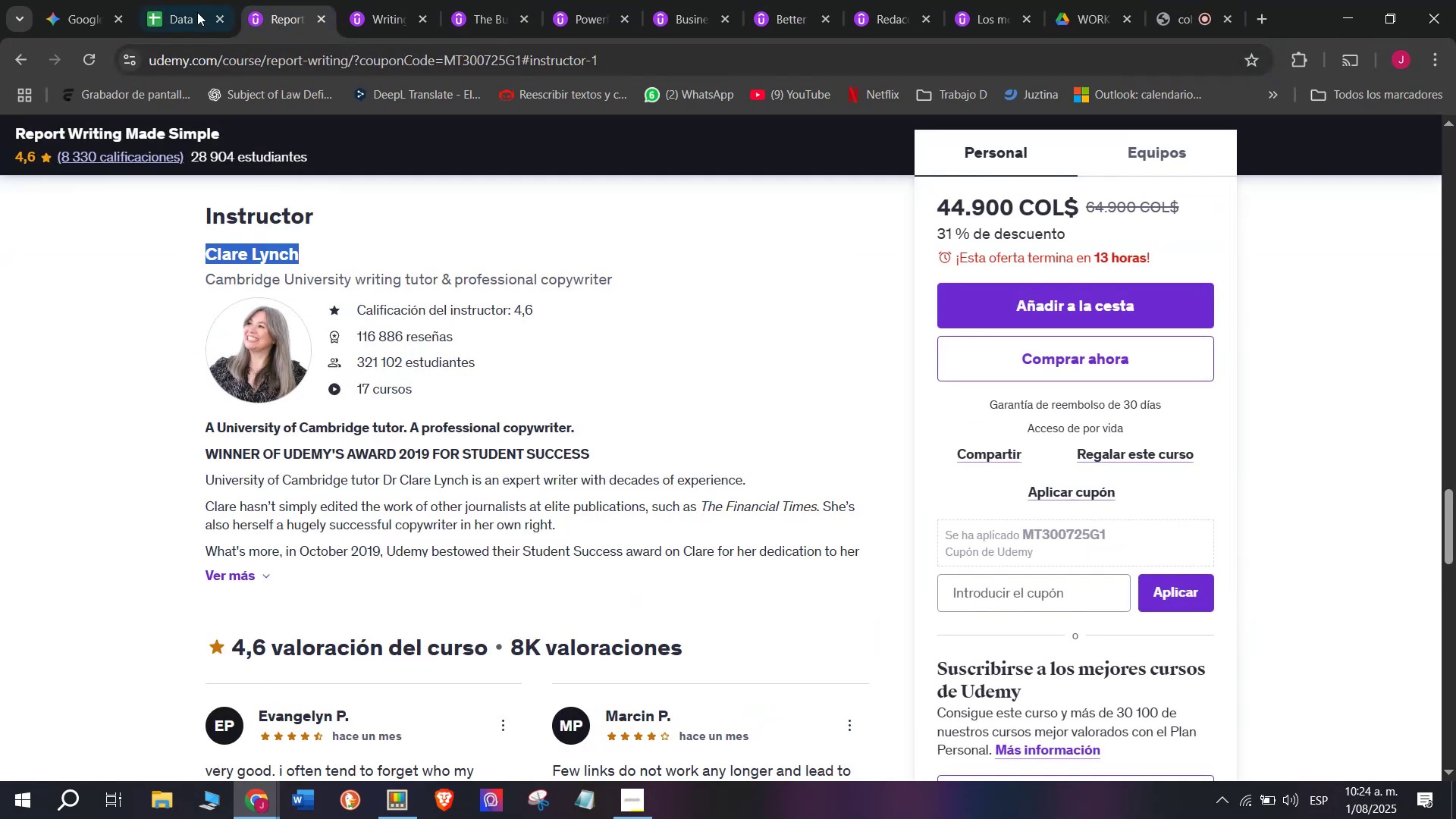 
left_click([196, 0])
 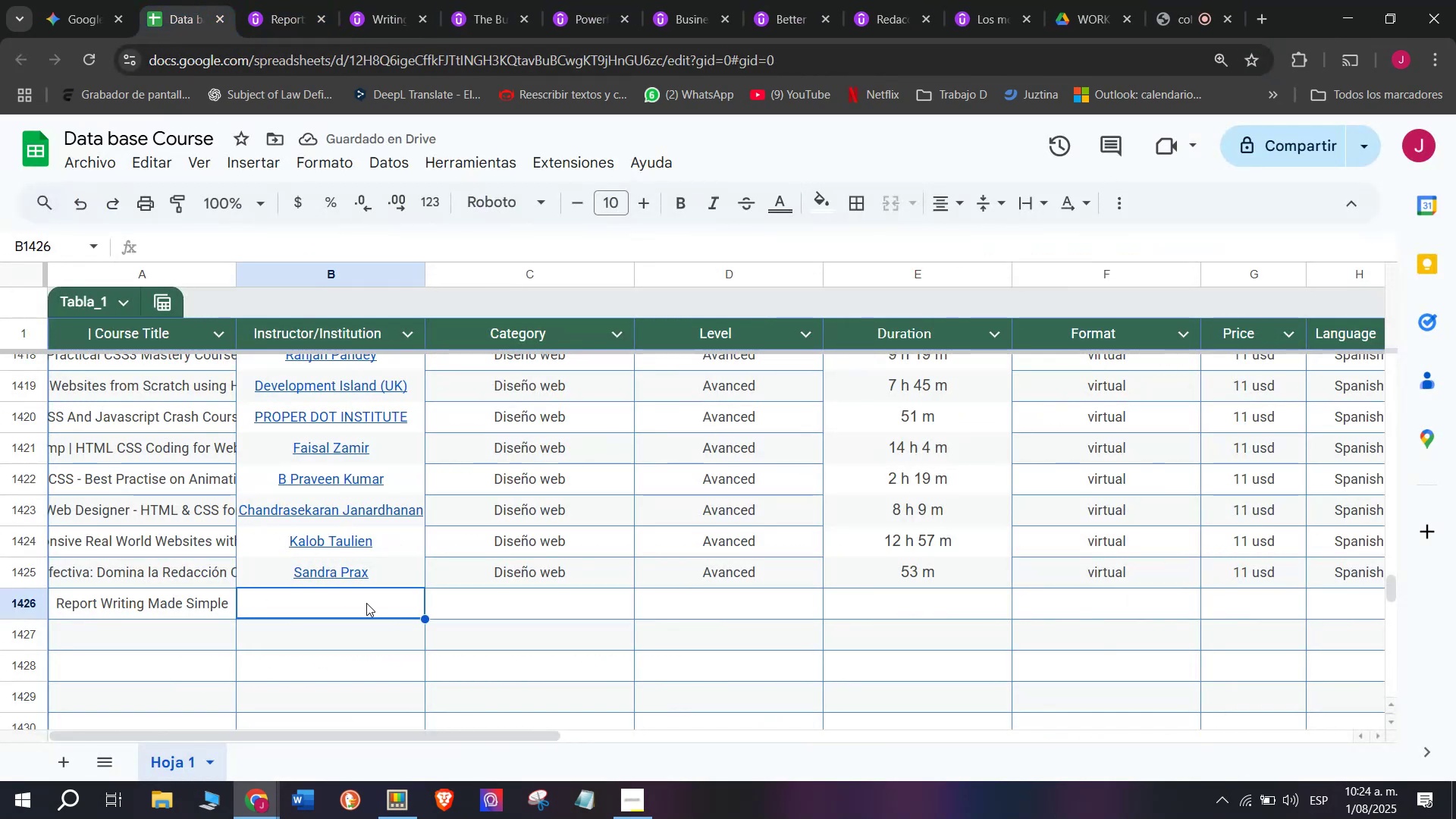 
key(Z)
 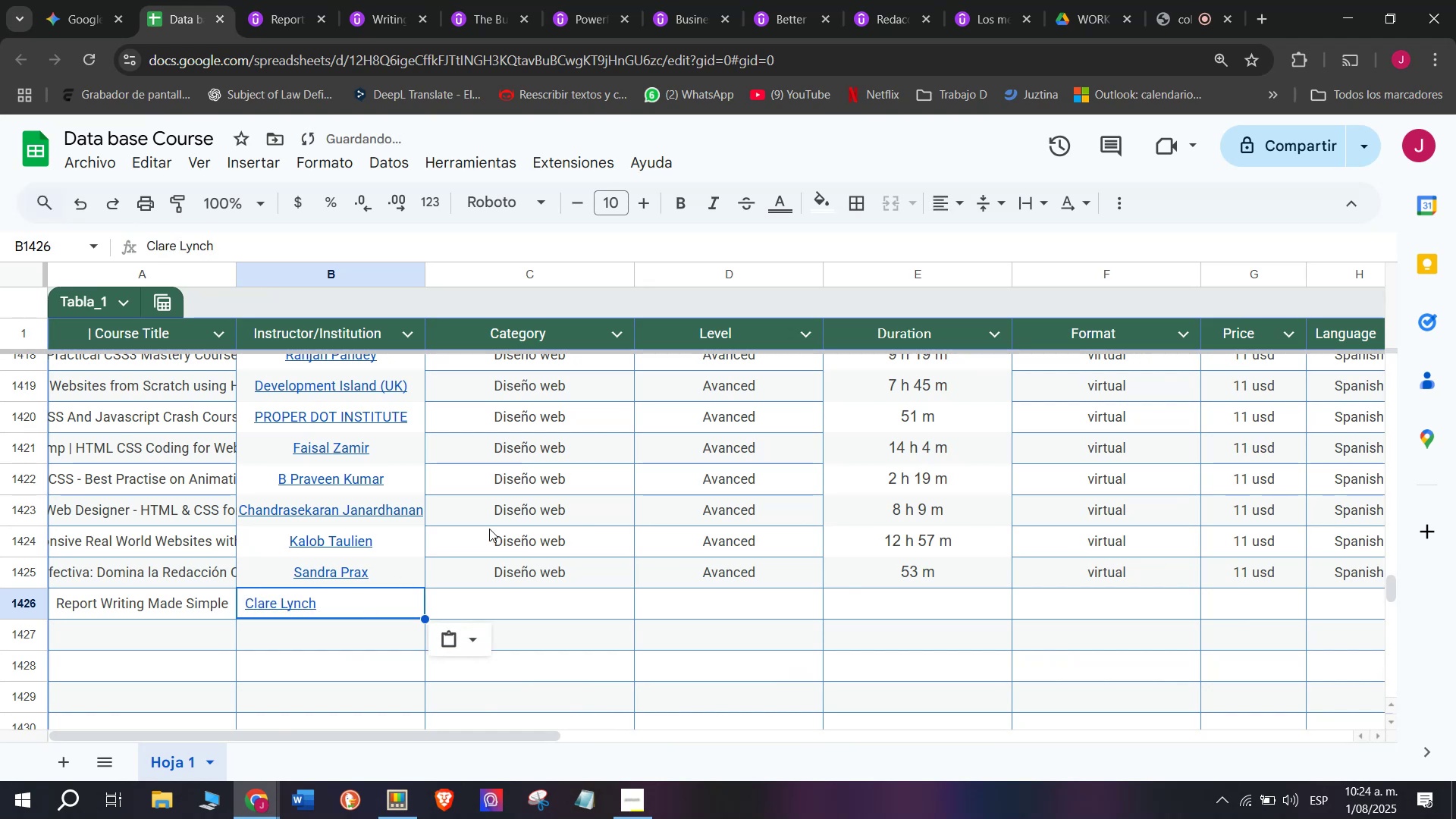 
key(Control+ControlLeft)
 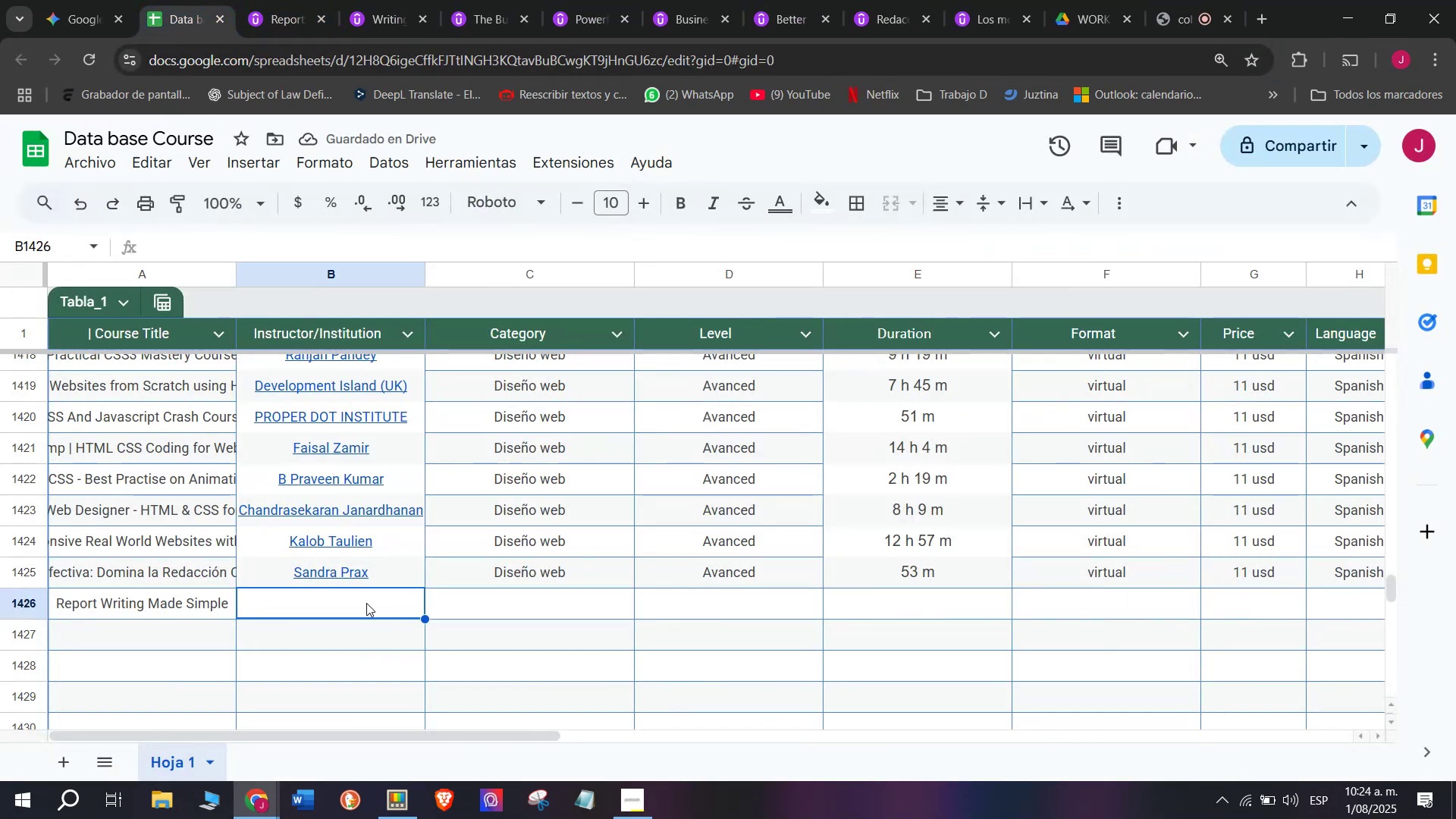 
key(Control+V)
 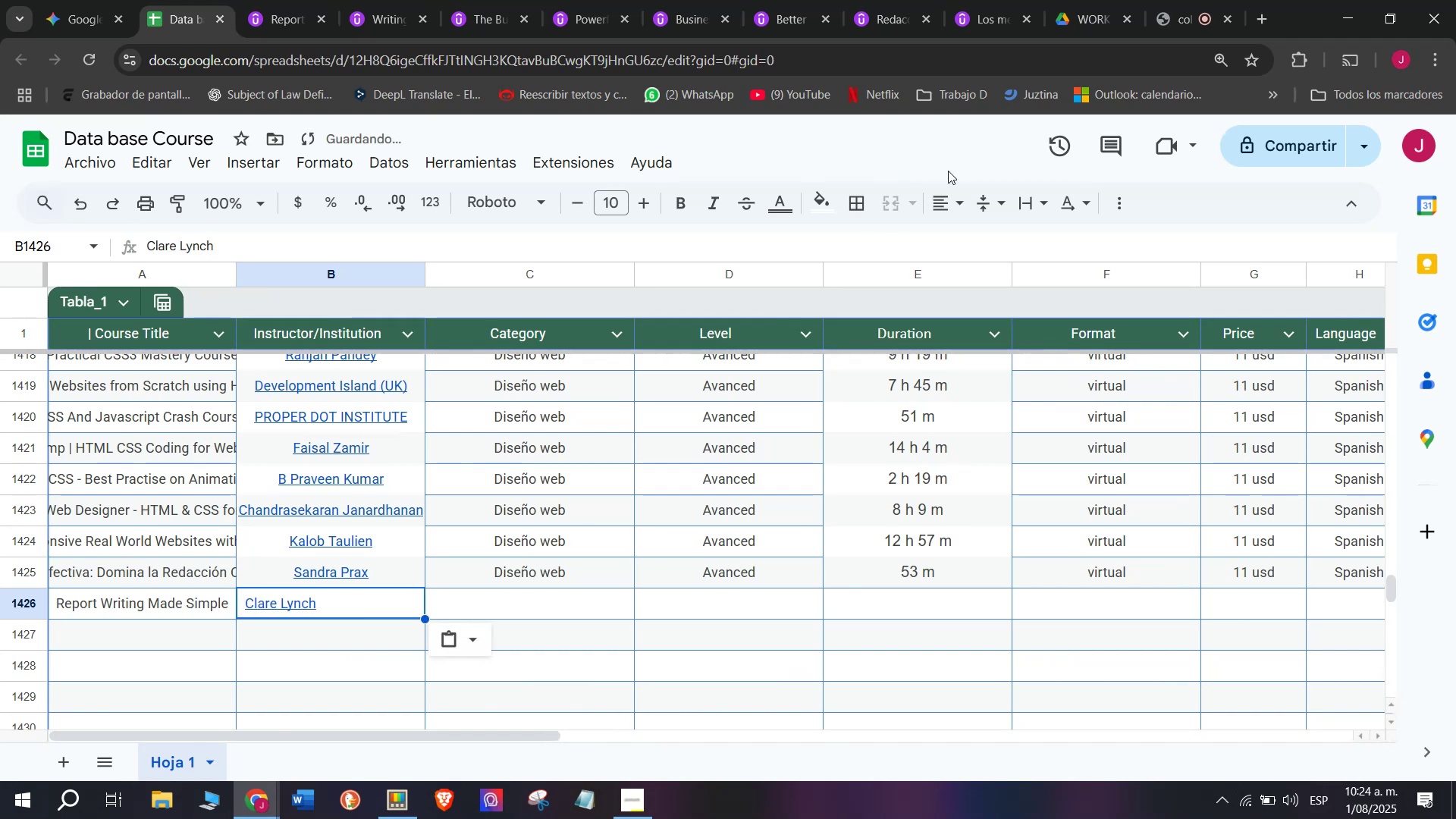 
left_click([948, 191])
 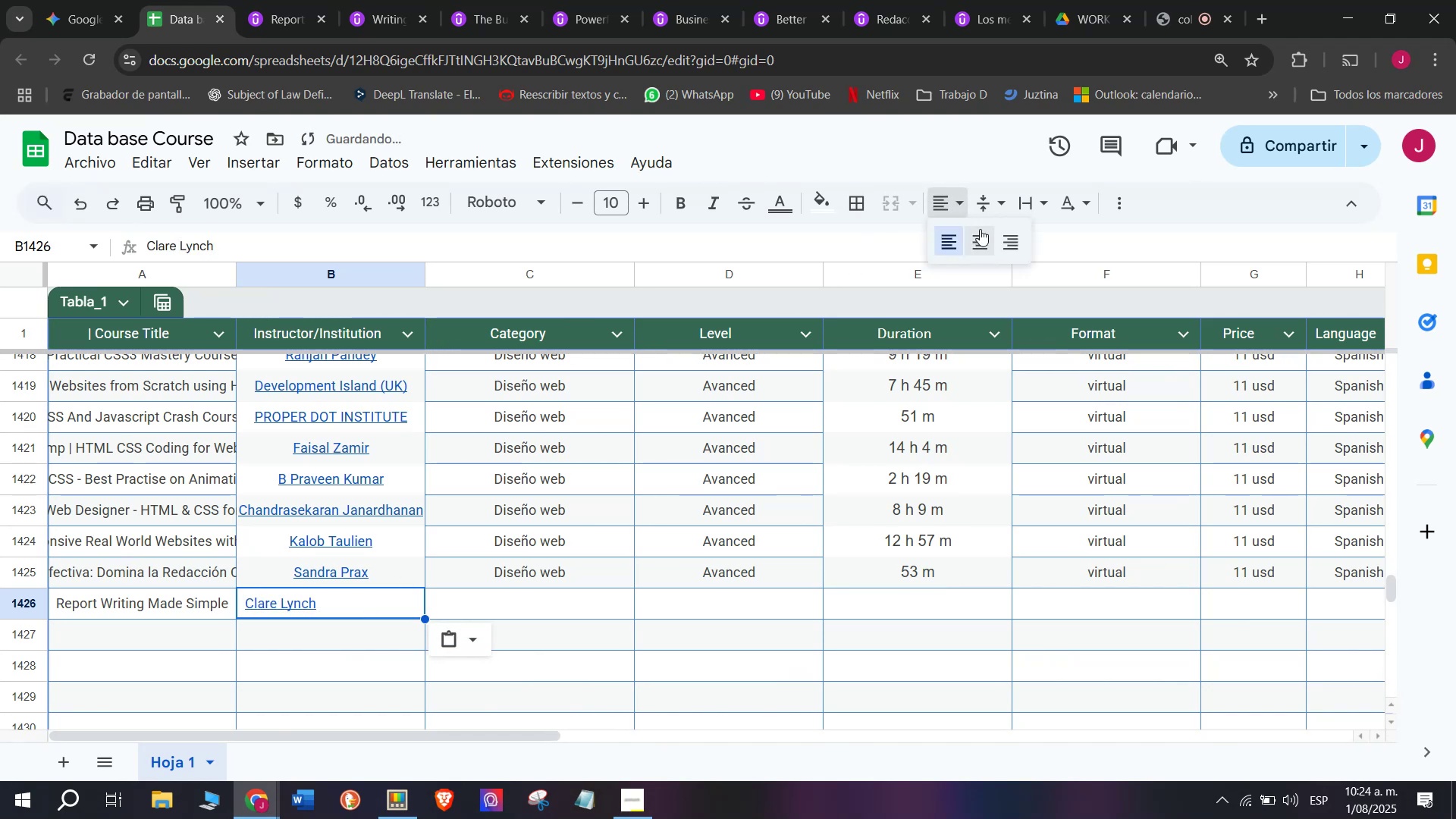 
left_click([981, 231])
 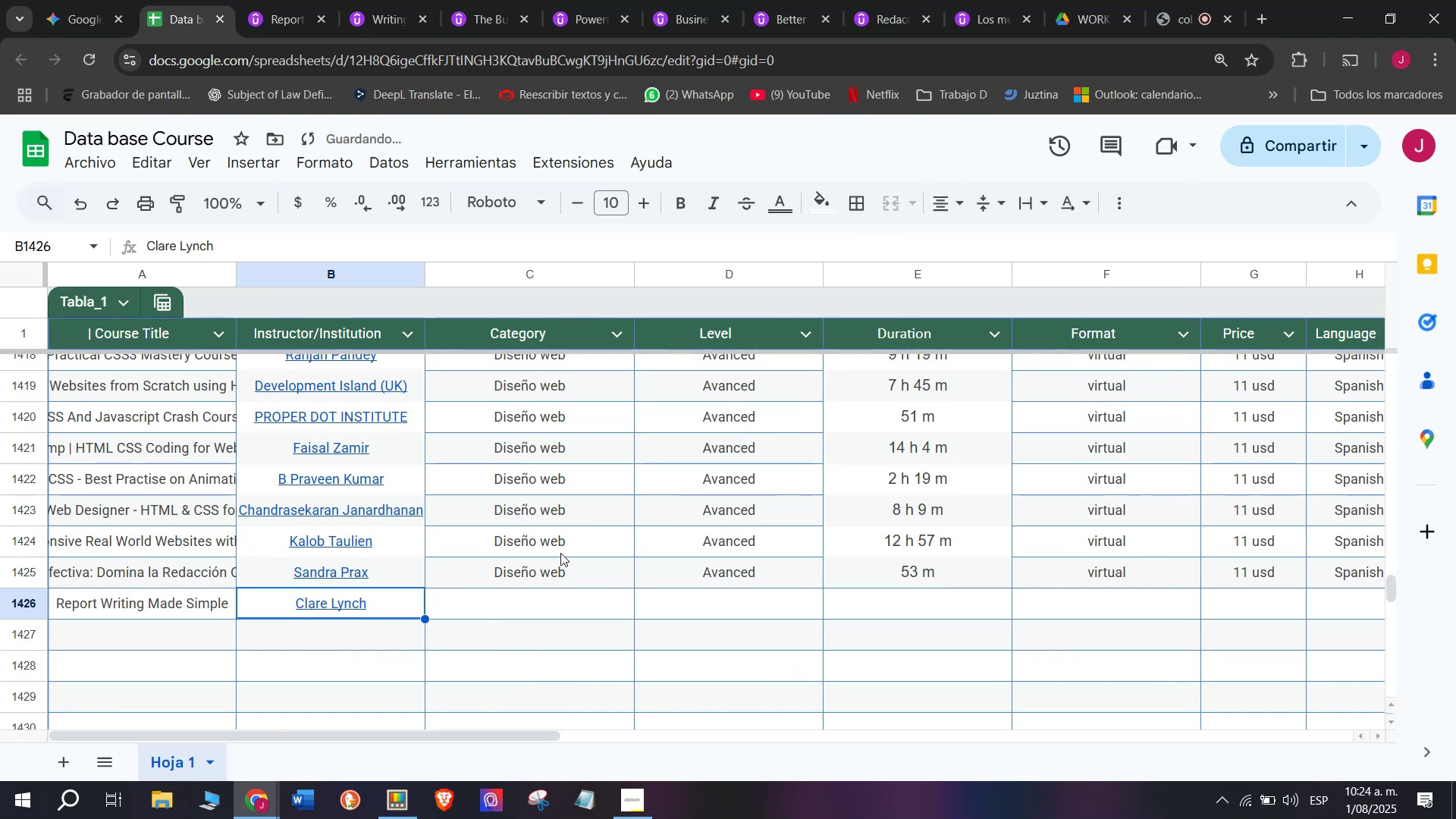 
left_click([565, 565])
 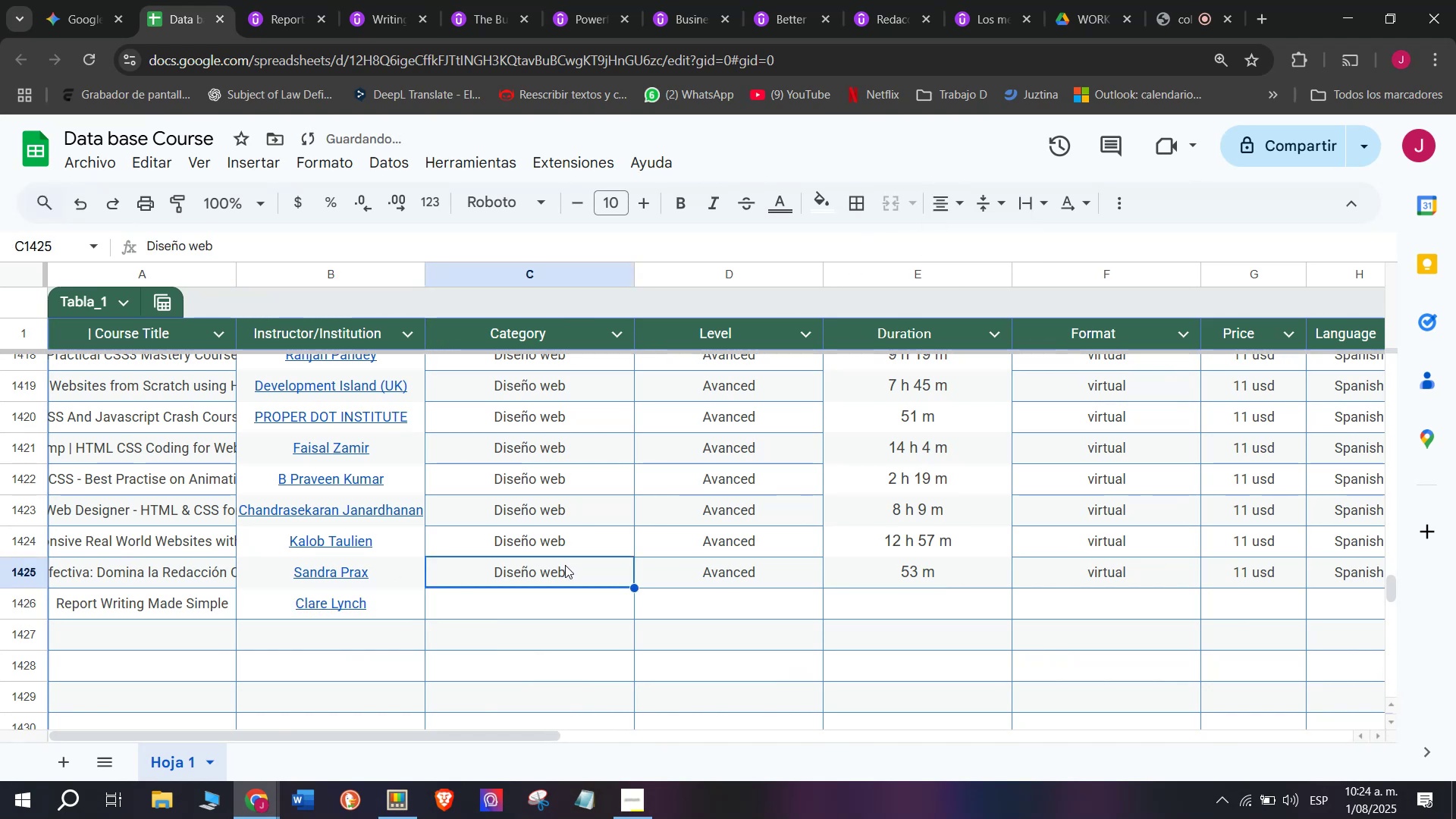 
key(Control+ControlLeft)
 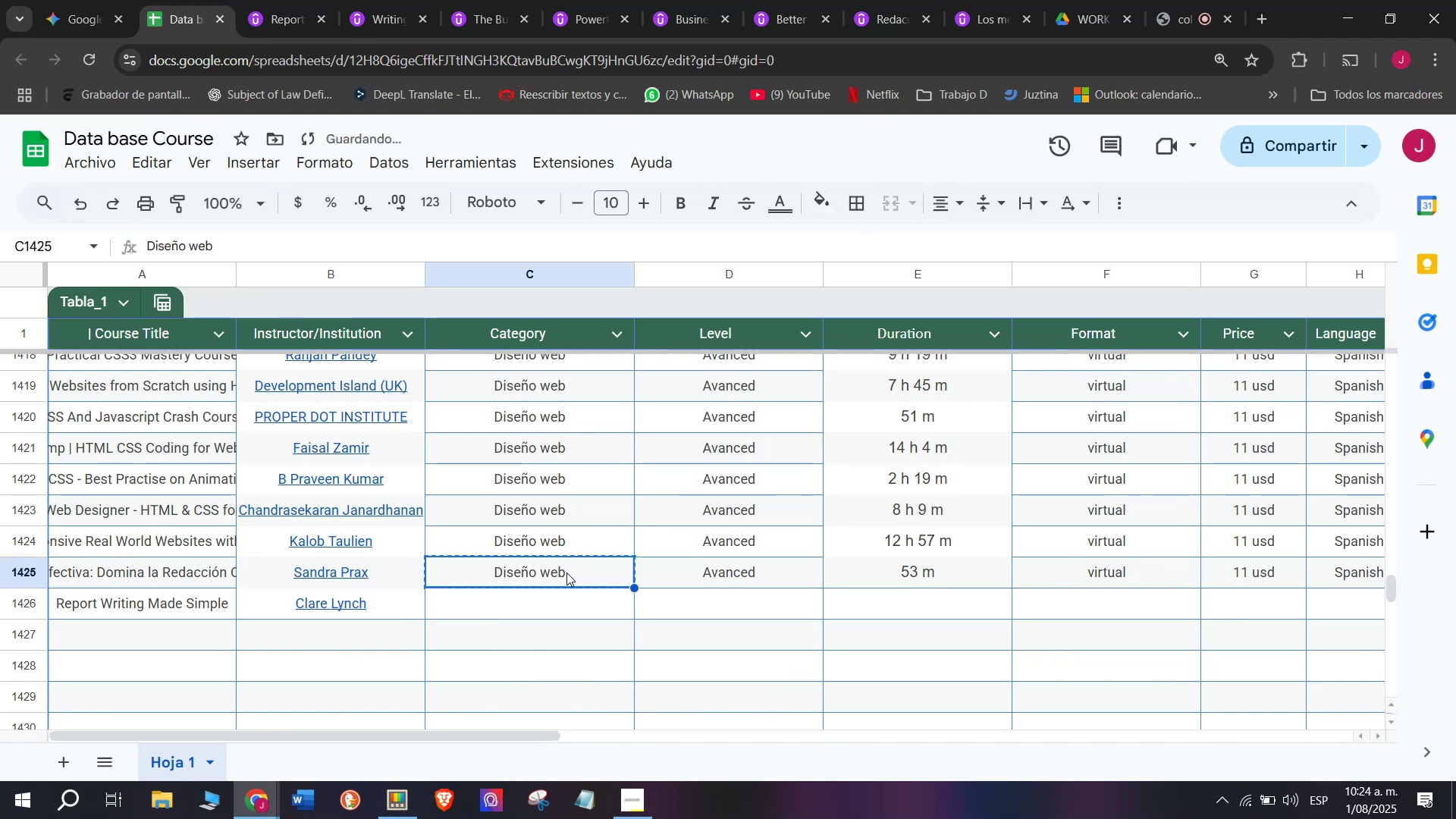 
key(Break)
 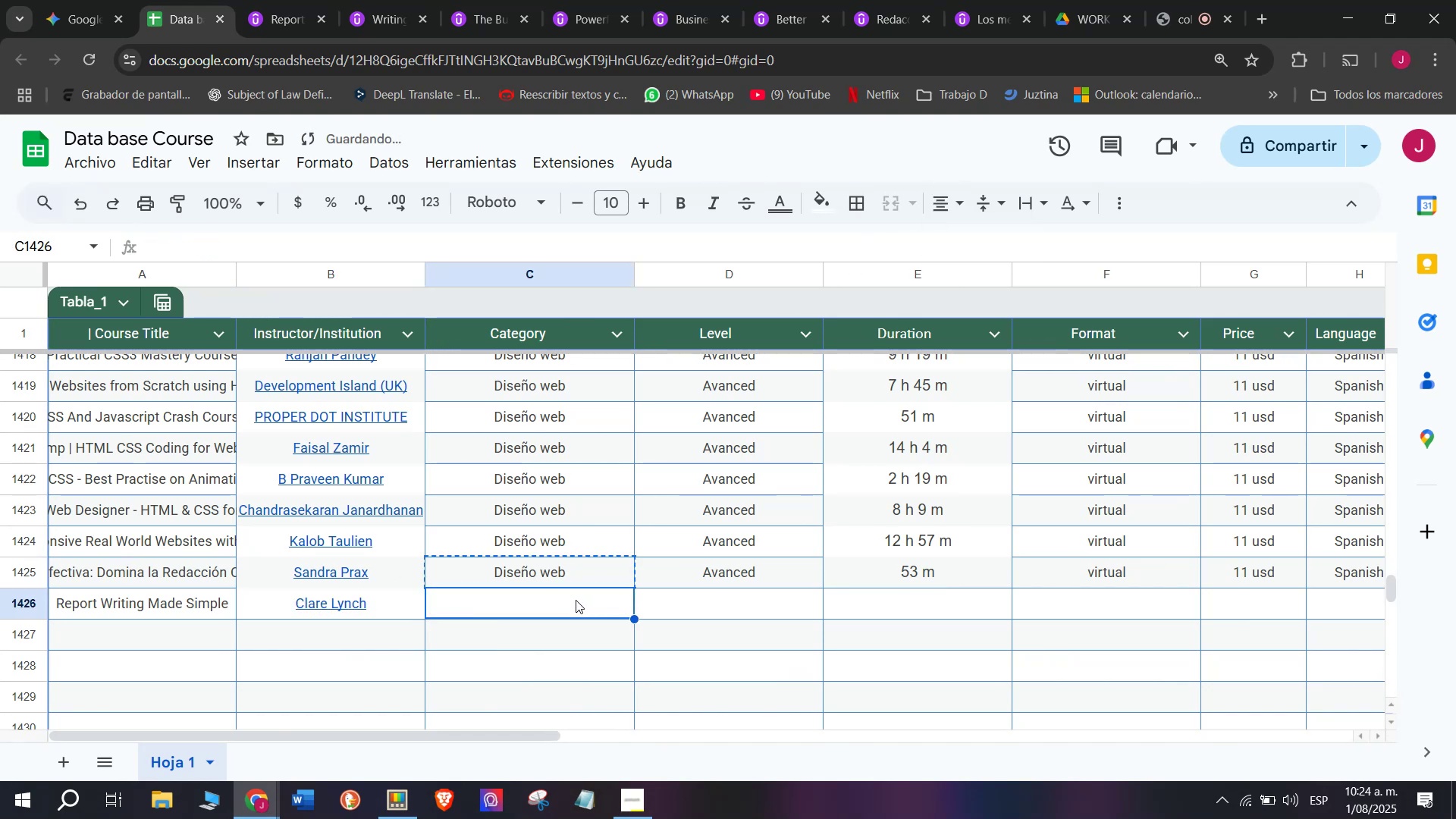 
key(Control+C)
 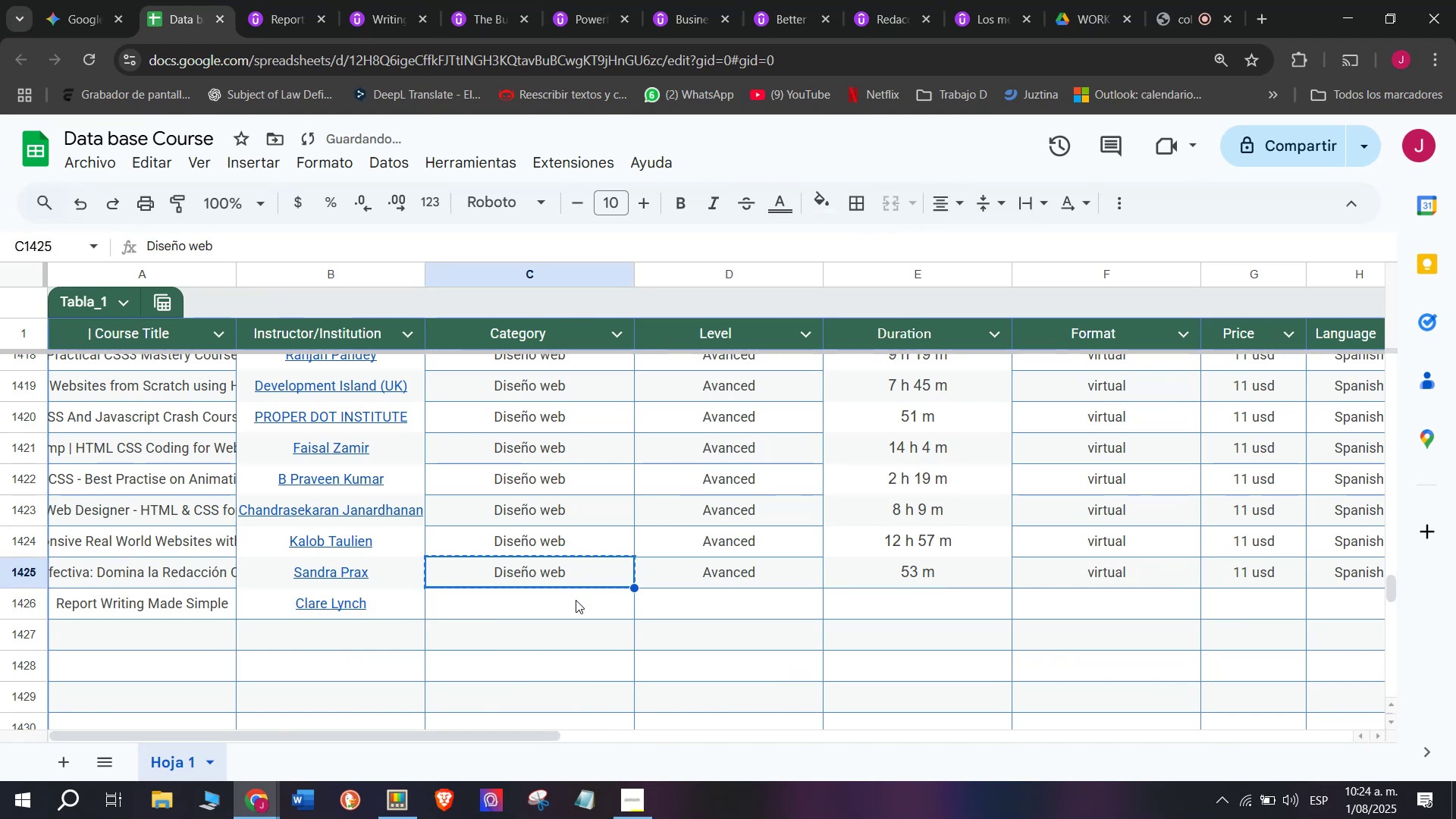 
double_click([576, 600])
 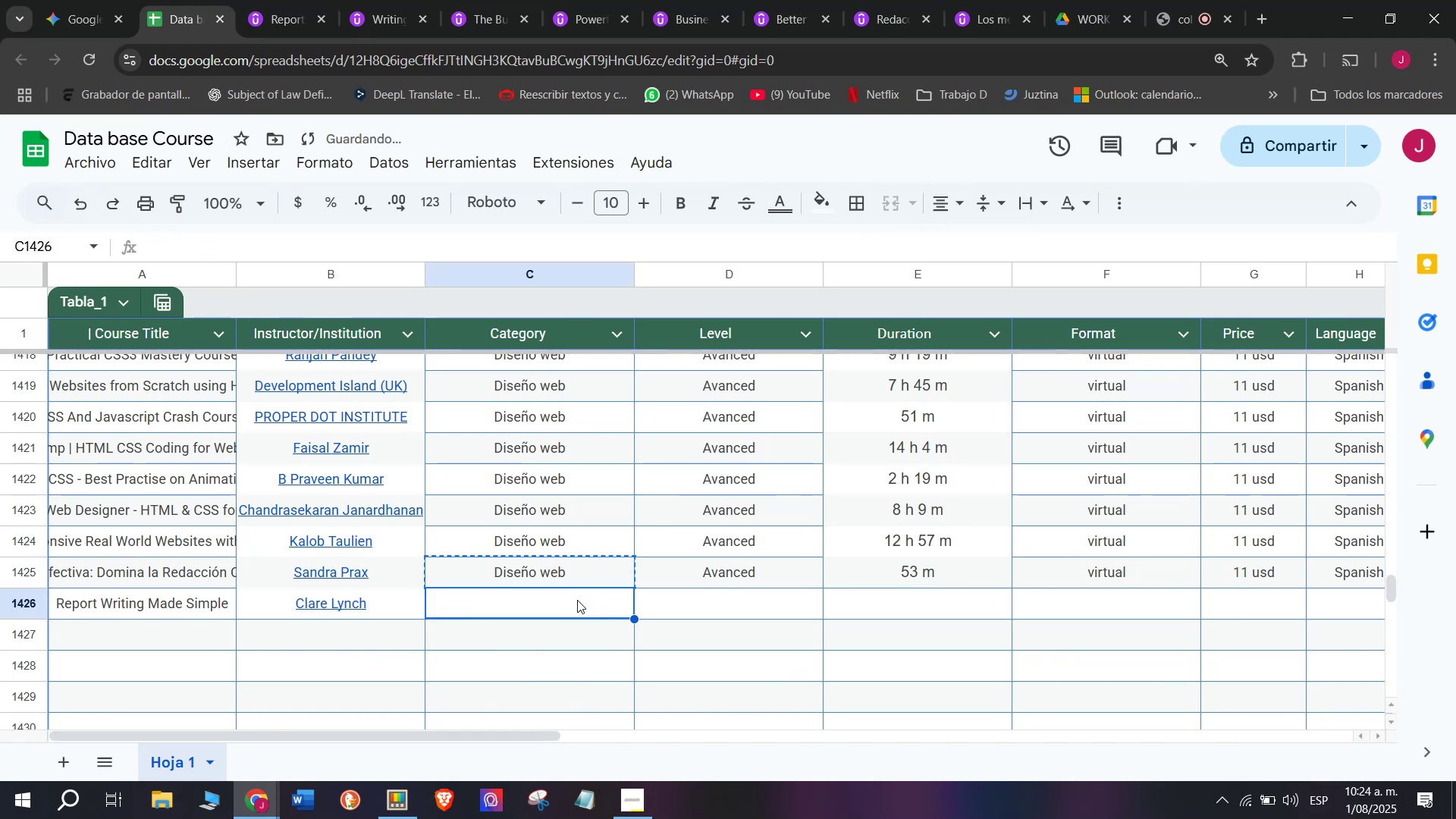 
key(Control+ControlLeft)
 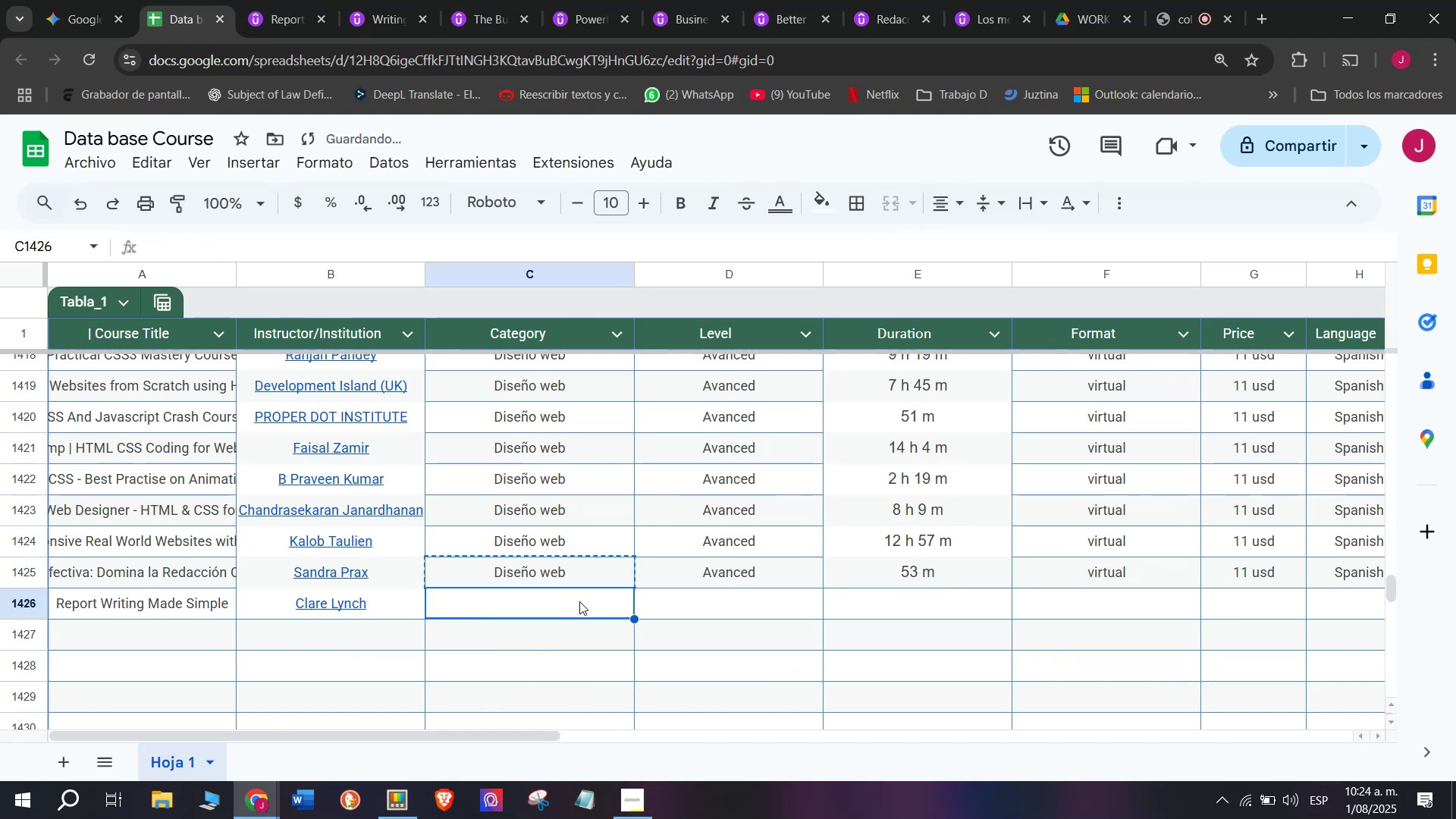 
key(Z)
 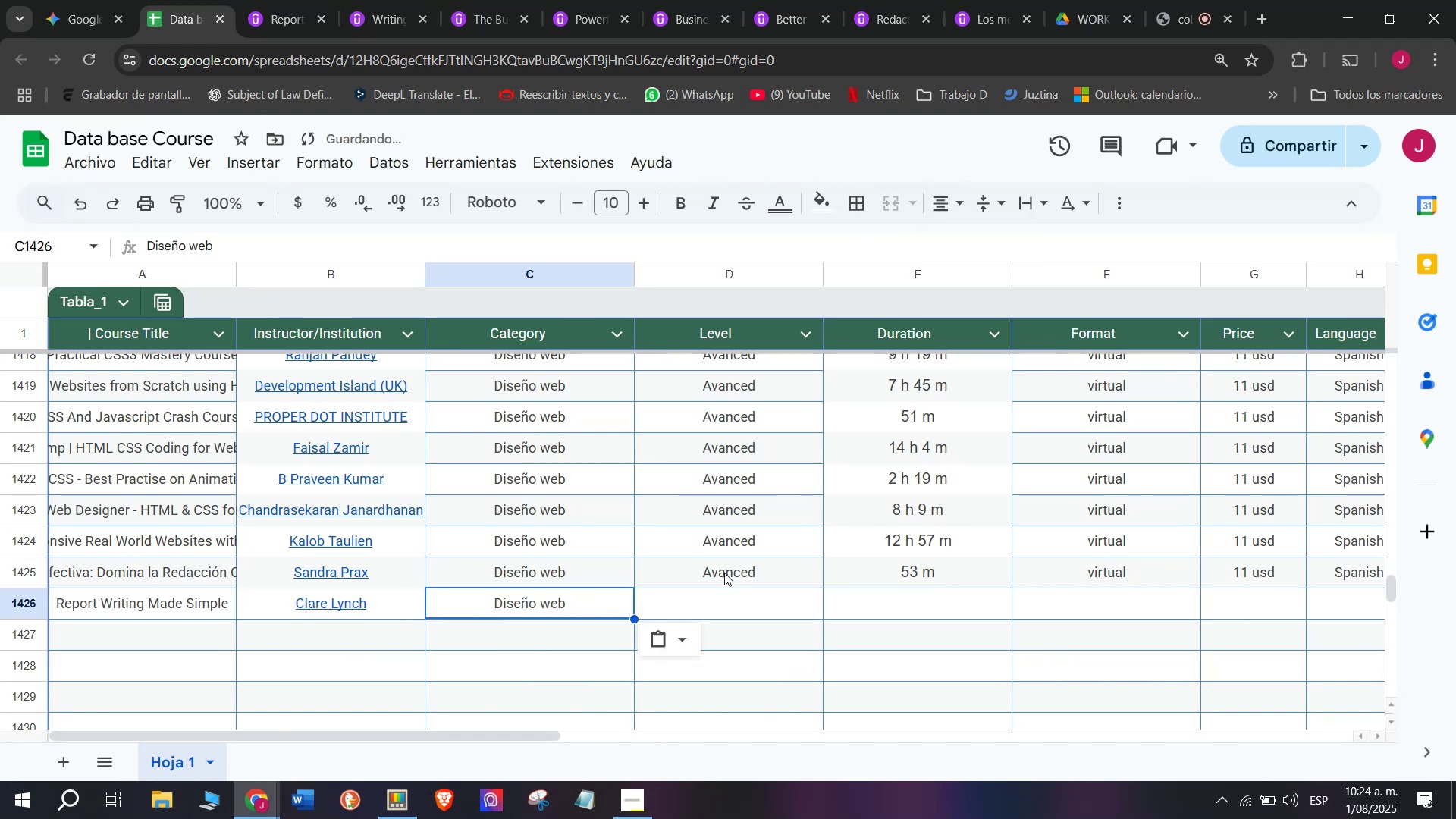 
key(Control+V)
 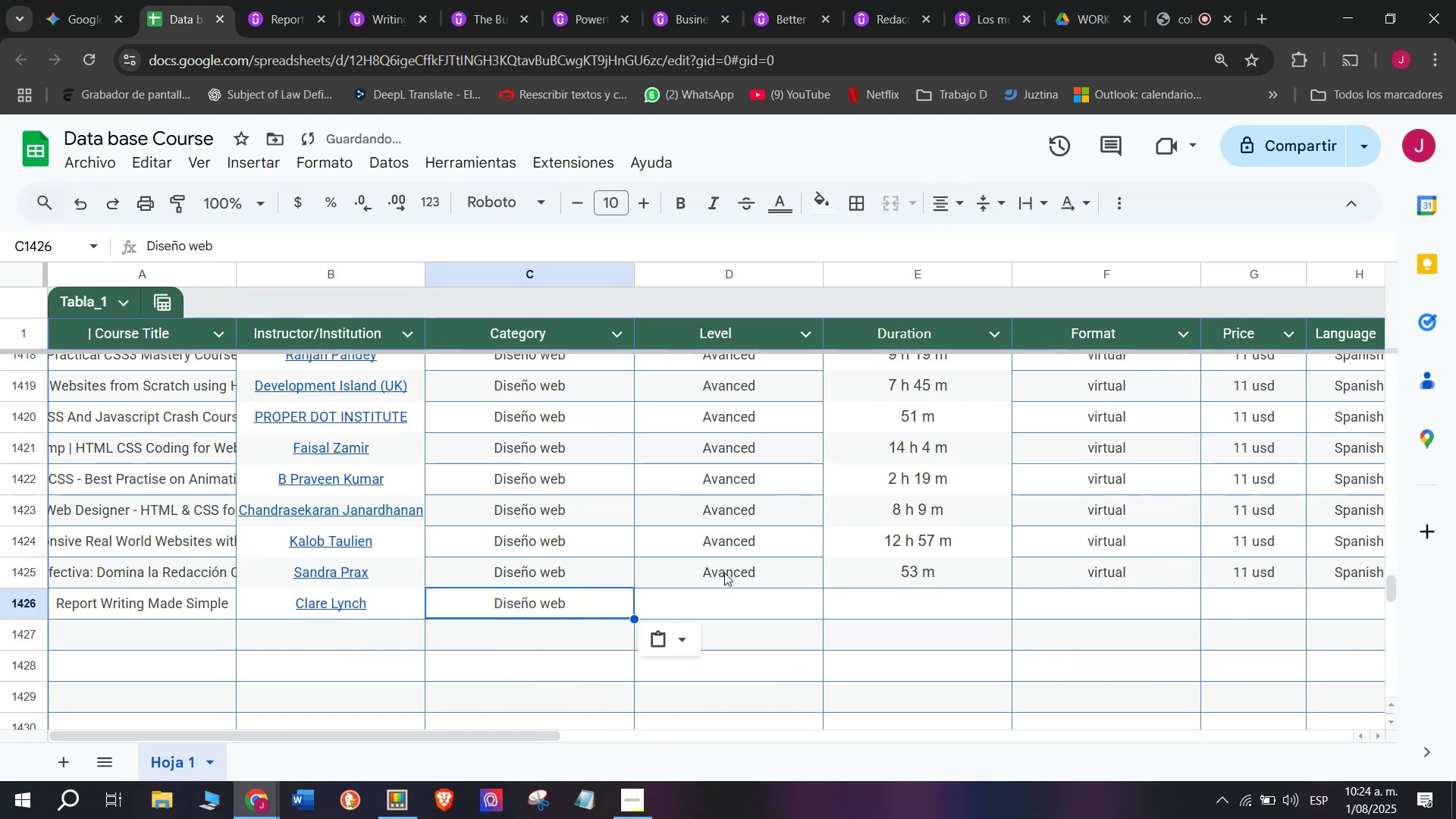 
left_click([724, 573])
 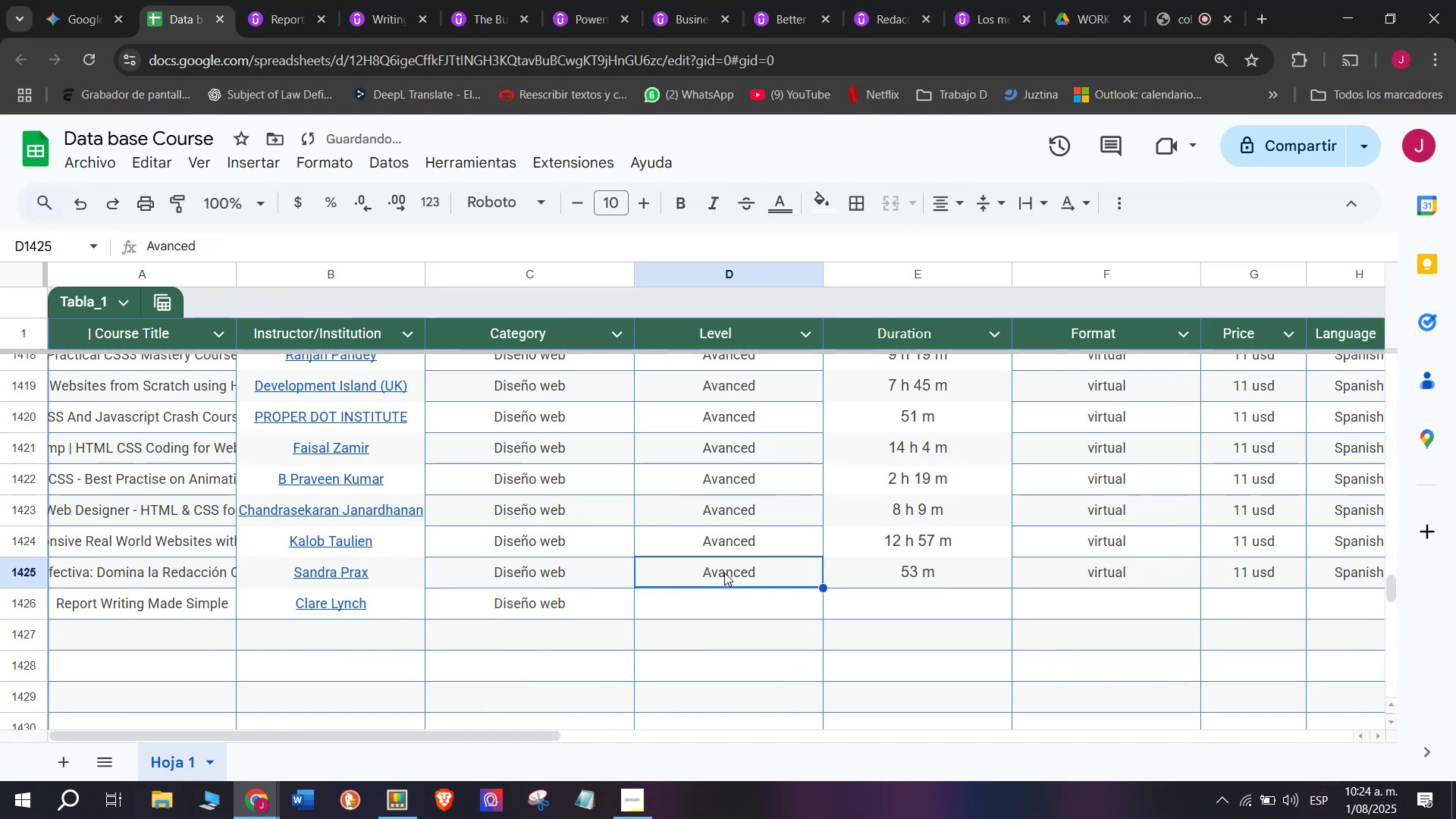 
key(Break)
 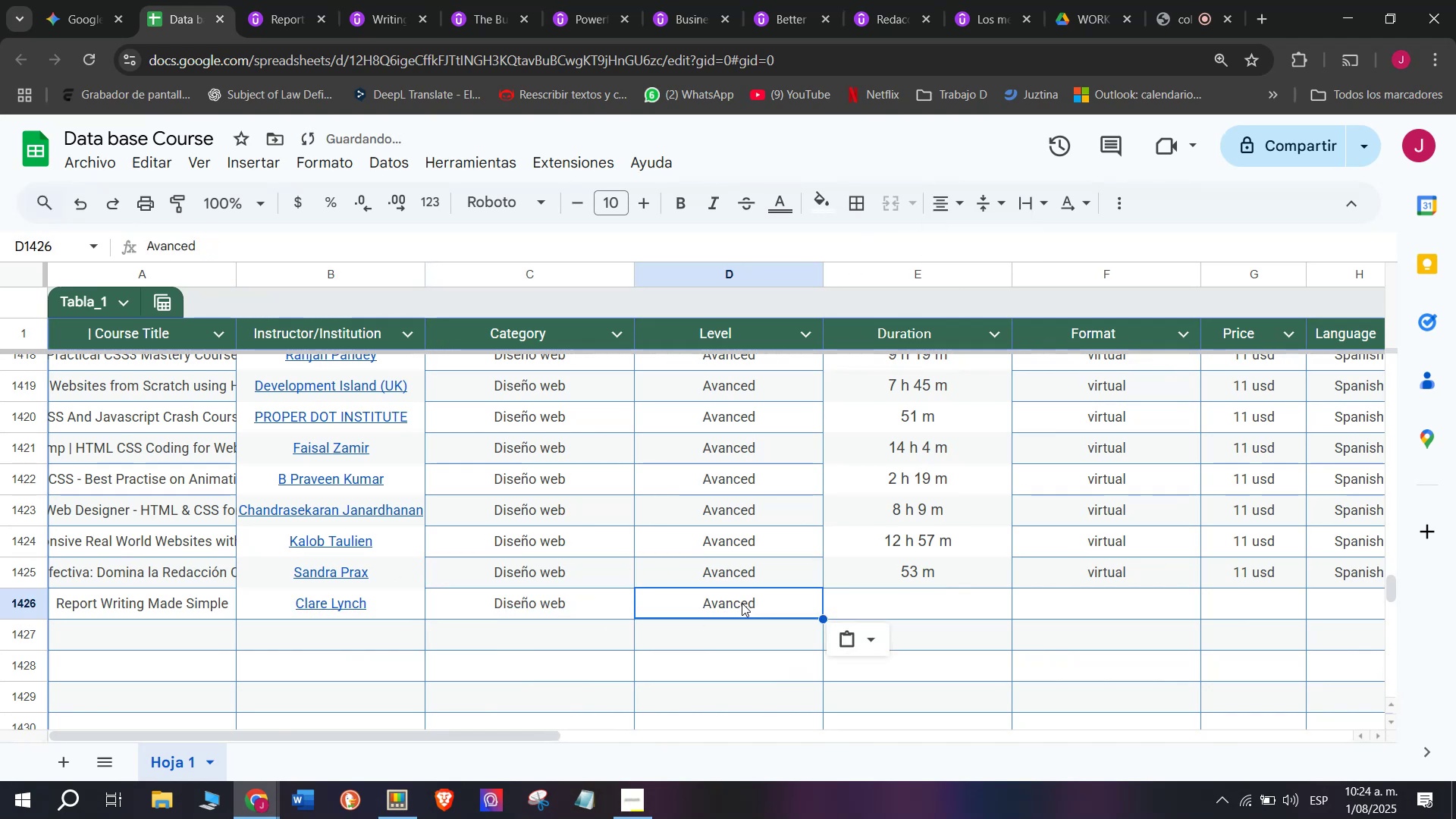 
key(Control+ControlLeft)
 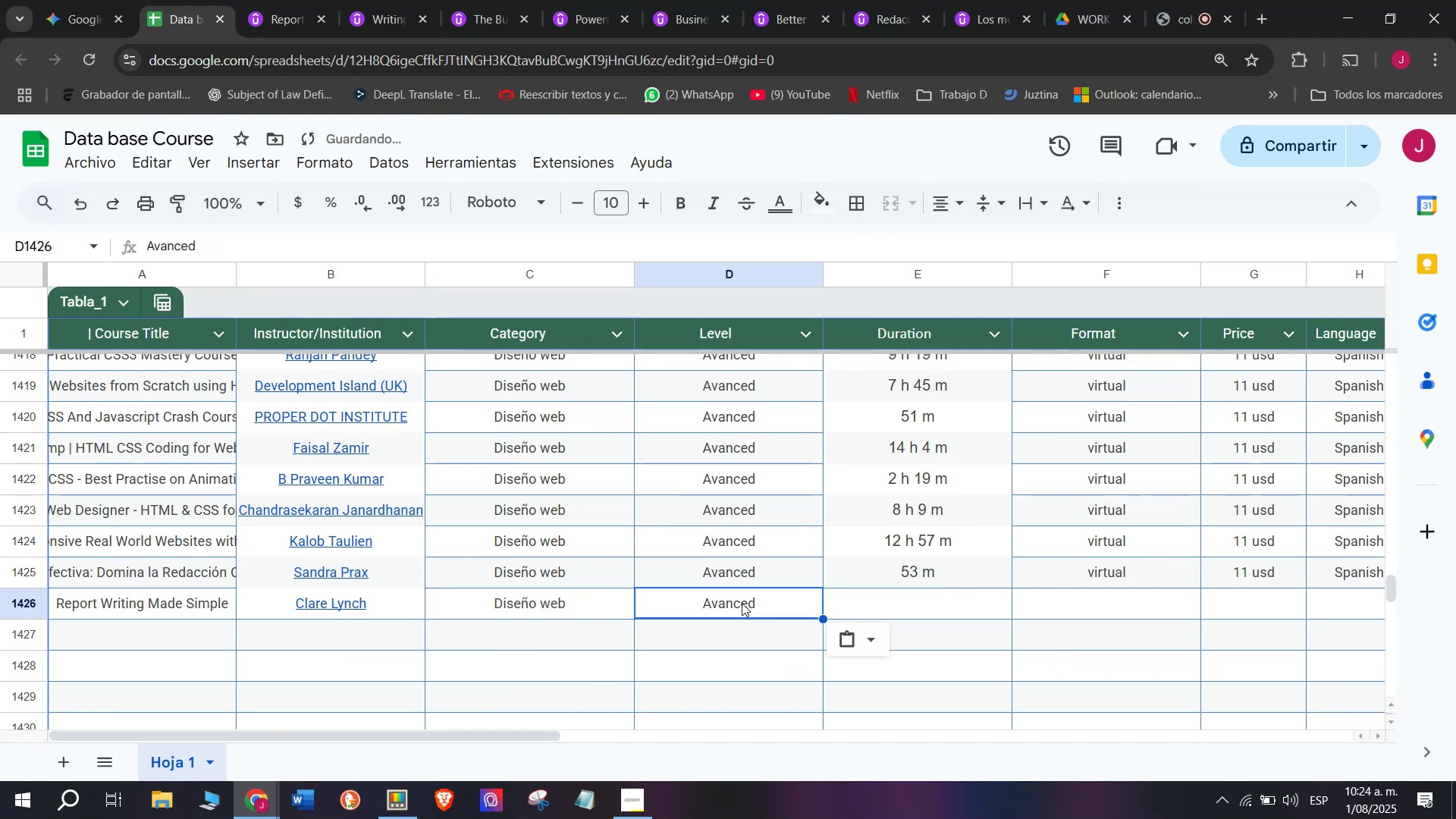 
key(Control+C)
 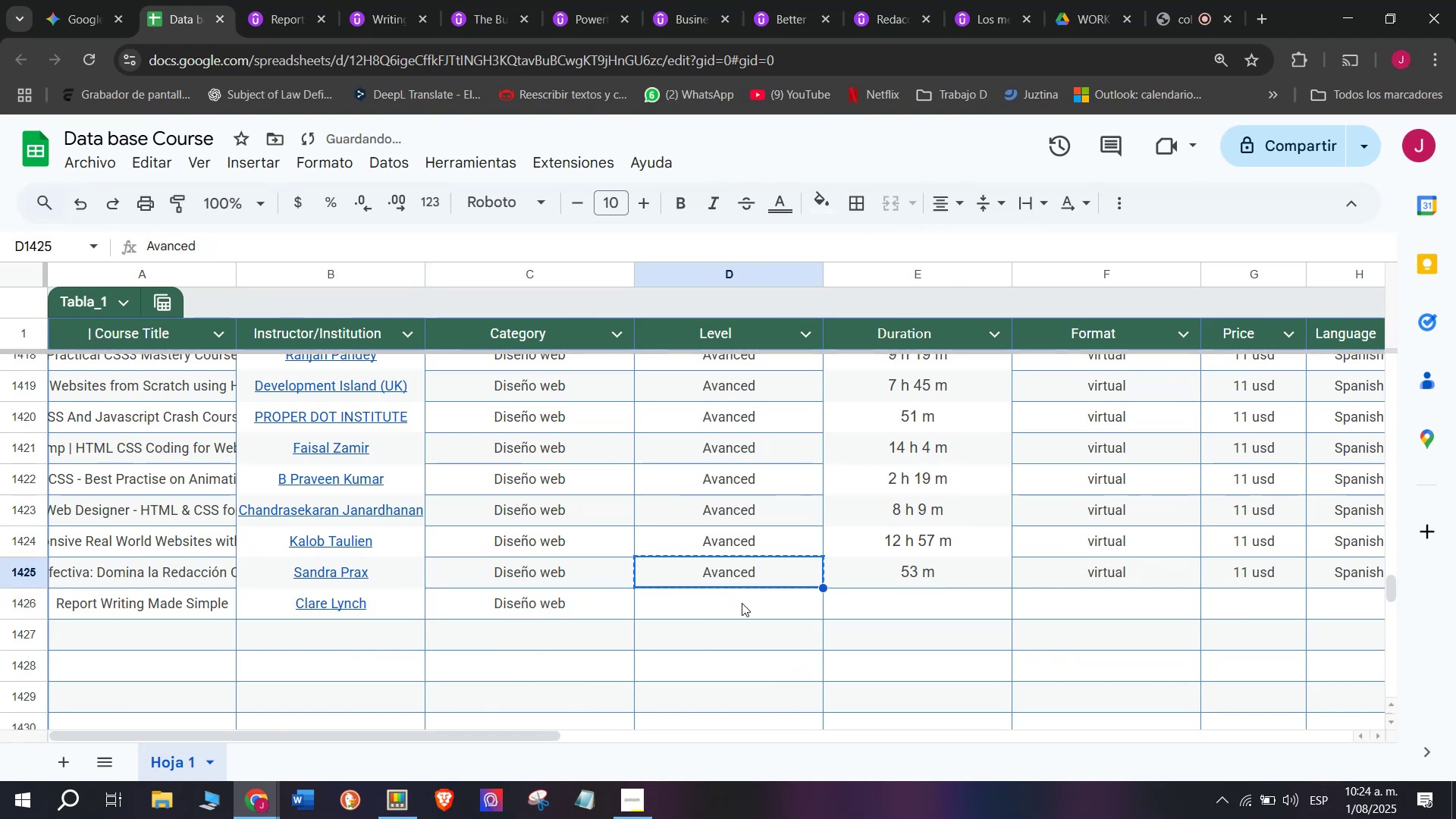 
left_click([742, 603])
 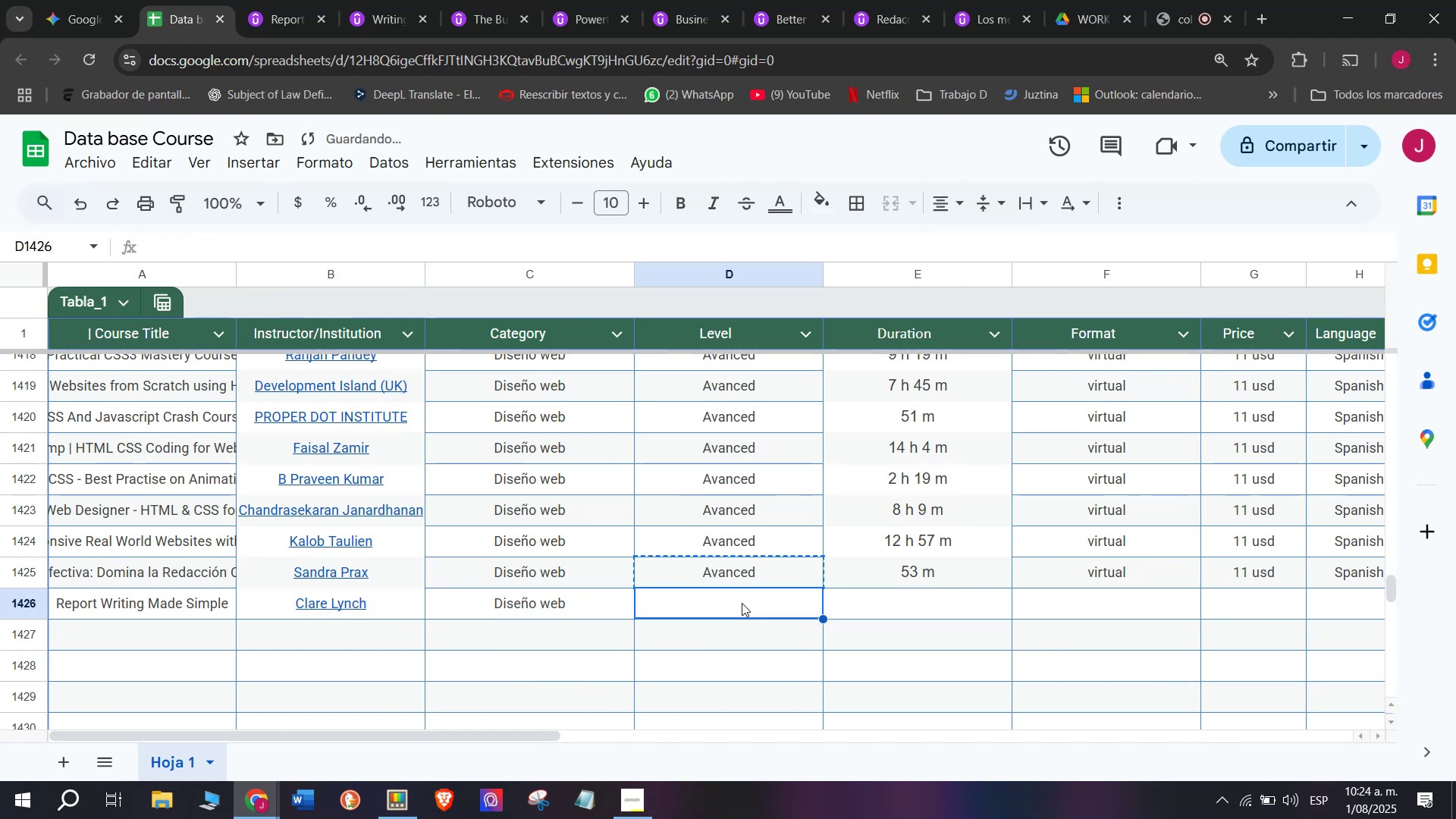 
key(Control+ControlLeft)
 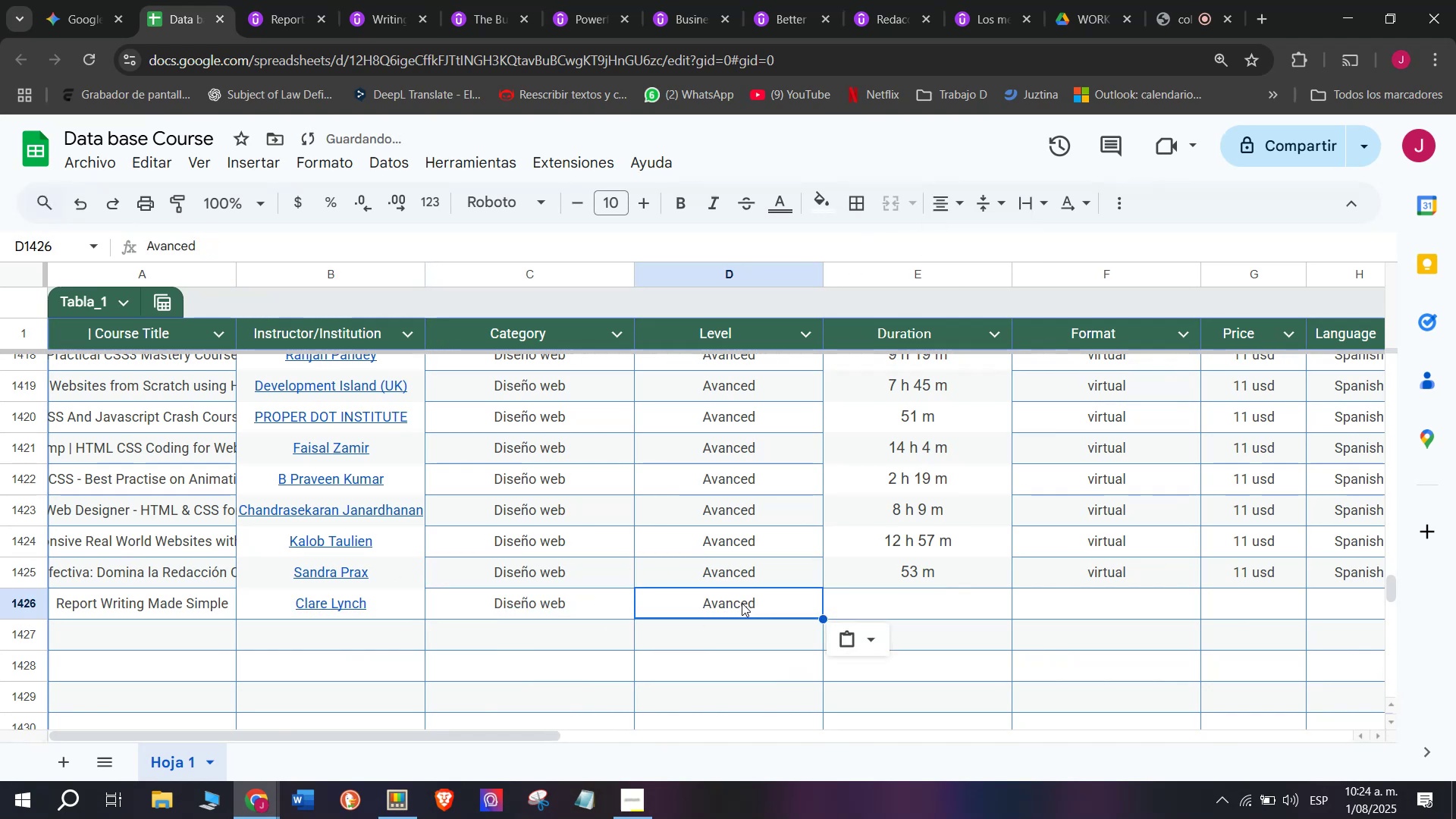 
key(Z)
 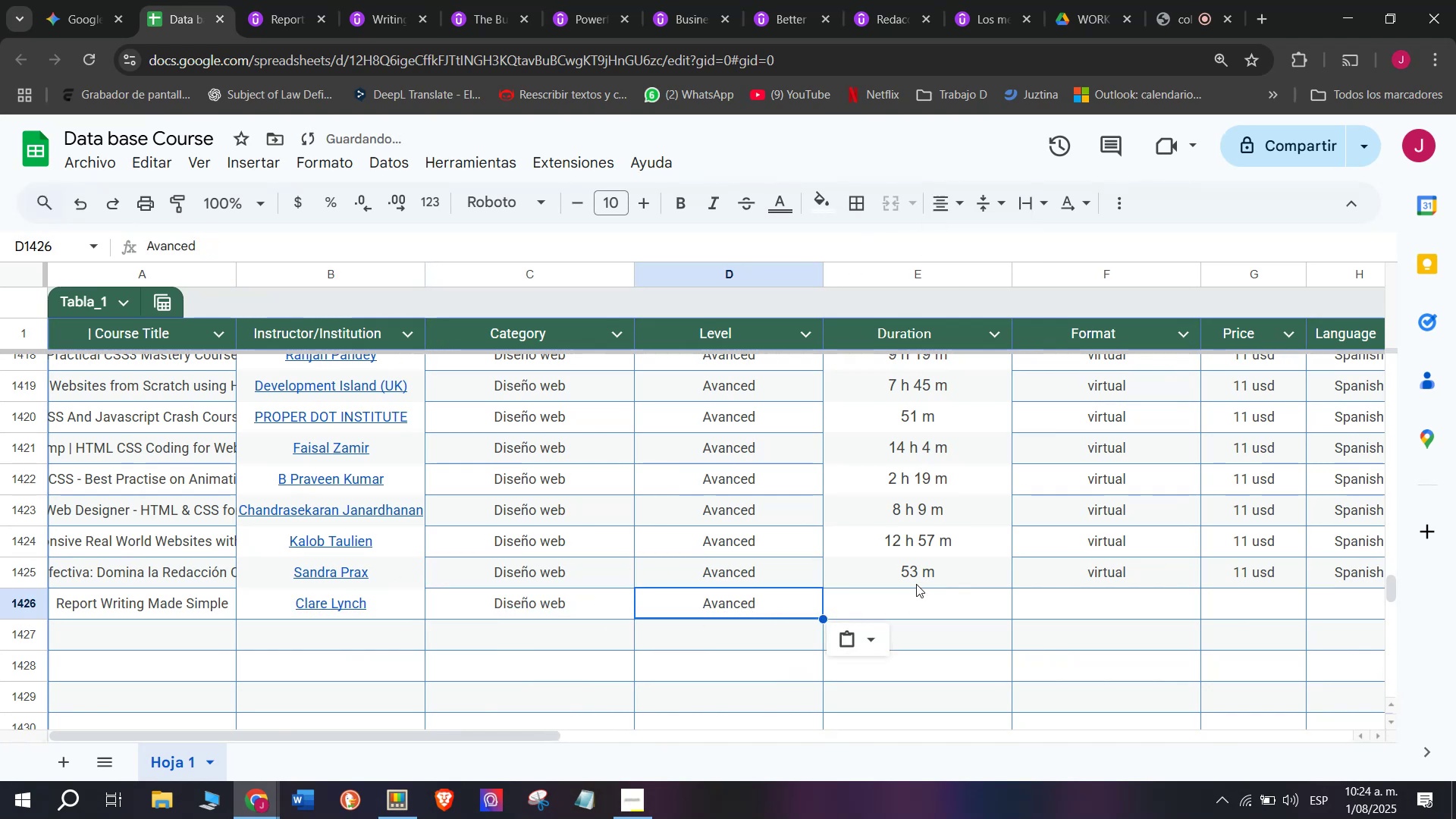 
key(Control+V)
 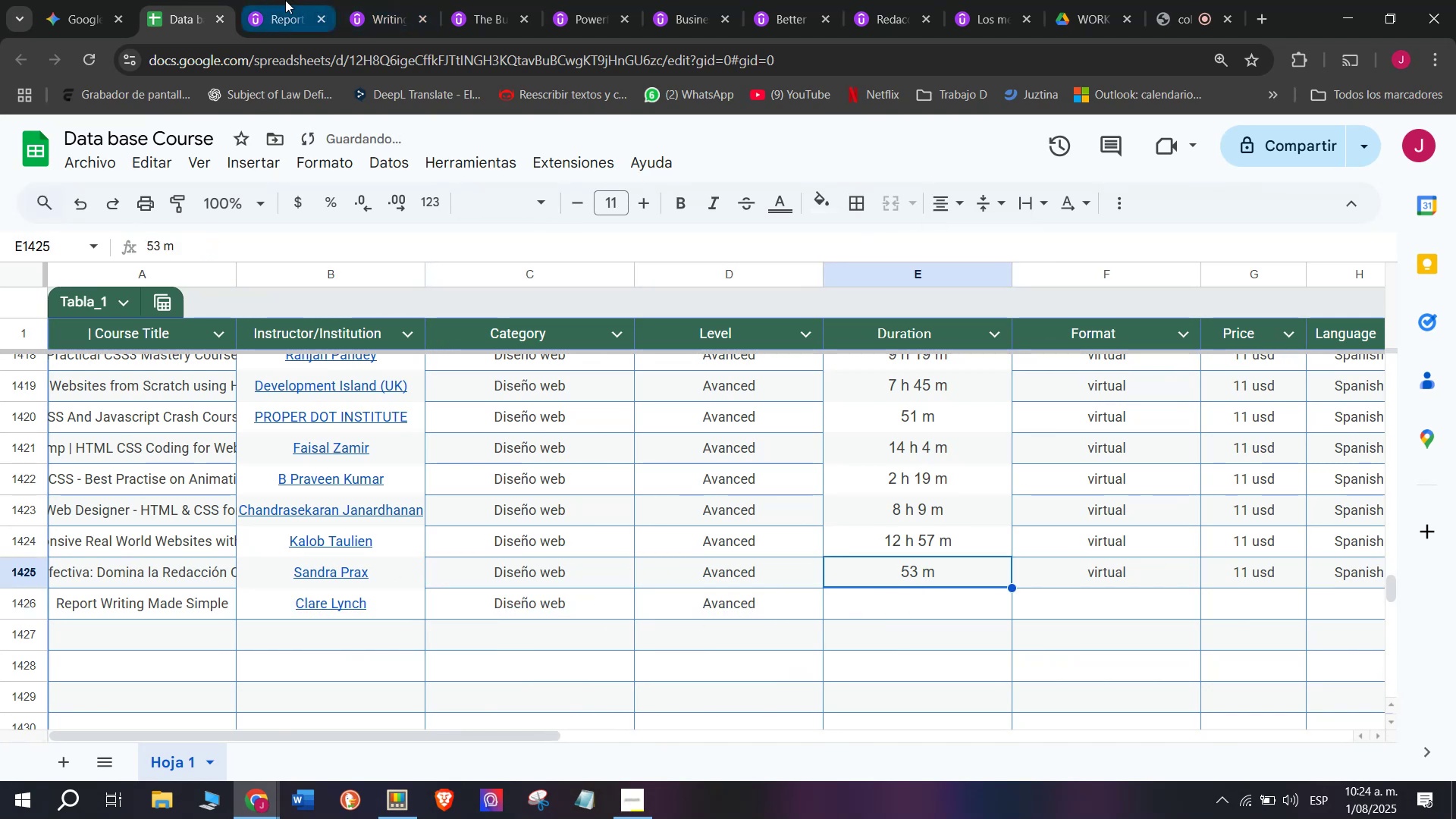 
scroll: coordinate [391, 585], scroll_direction: up, amount: 9.0
 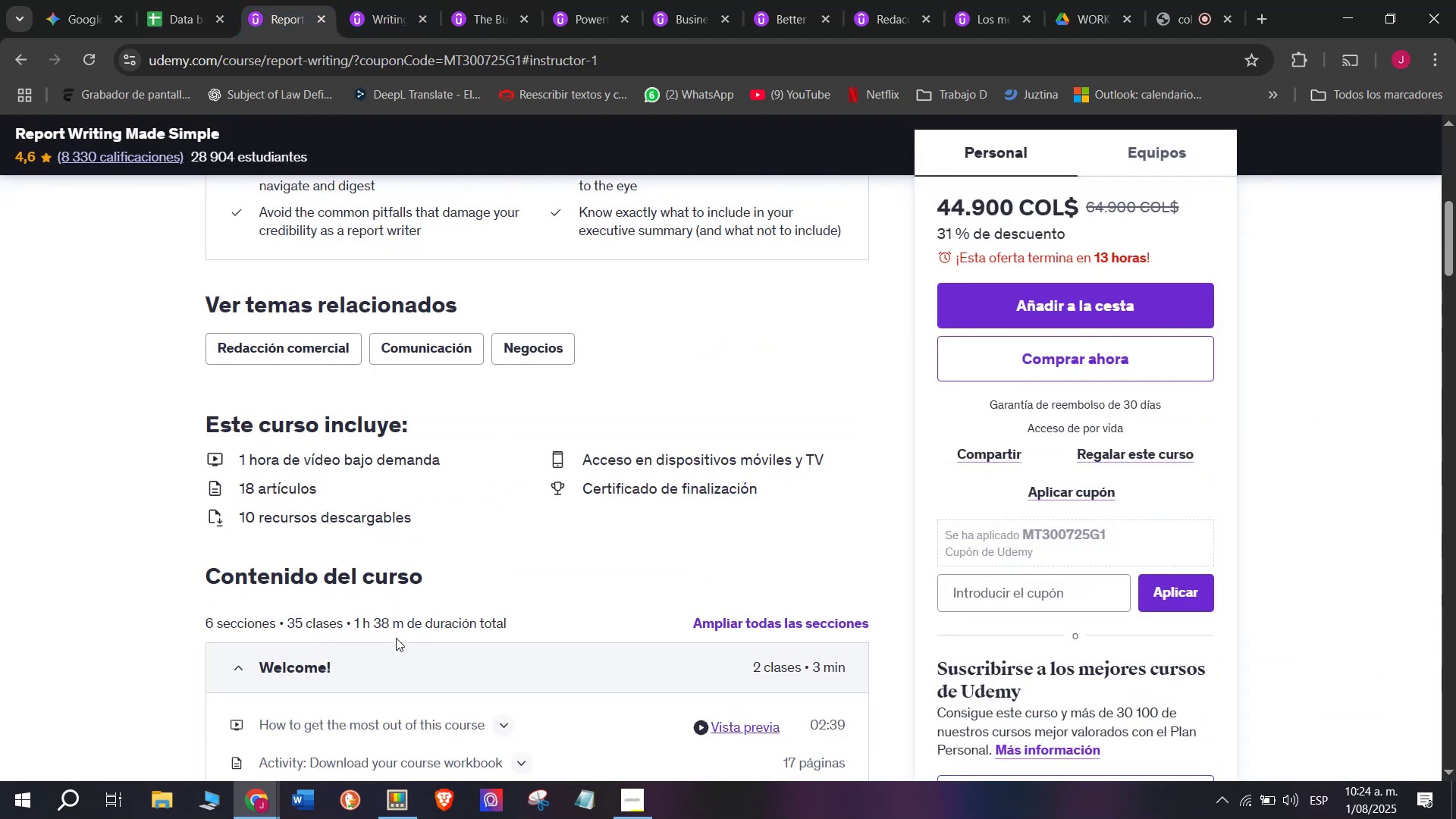 
left_click_drag(start_coordinate=[405, 622], to_coordinate=[353, 620])
 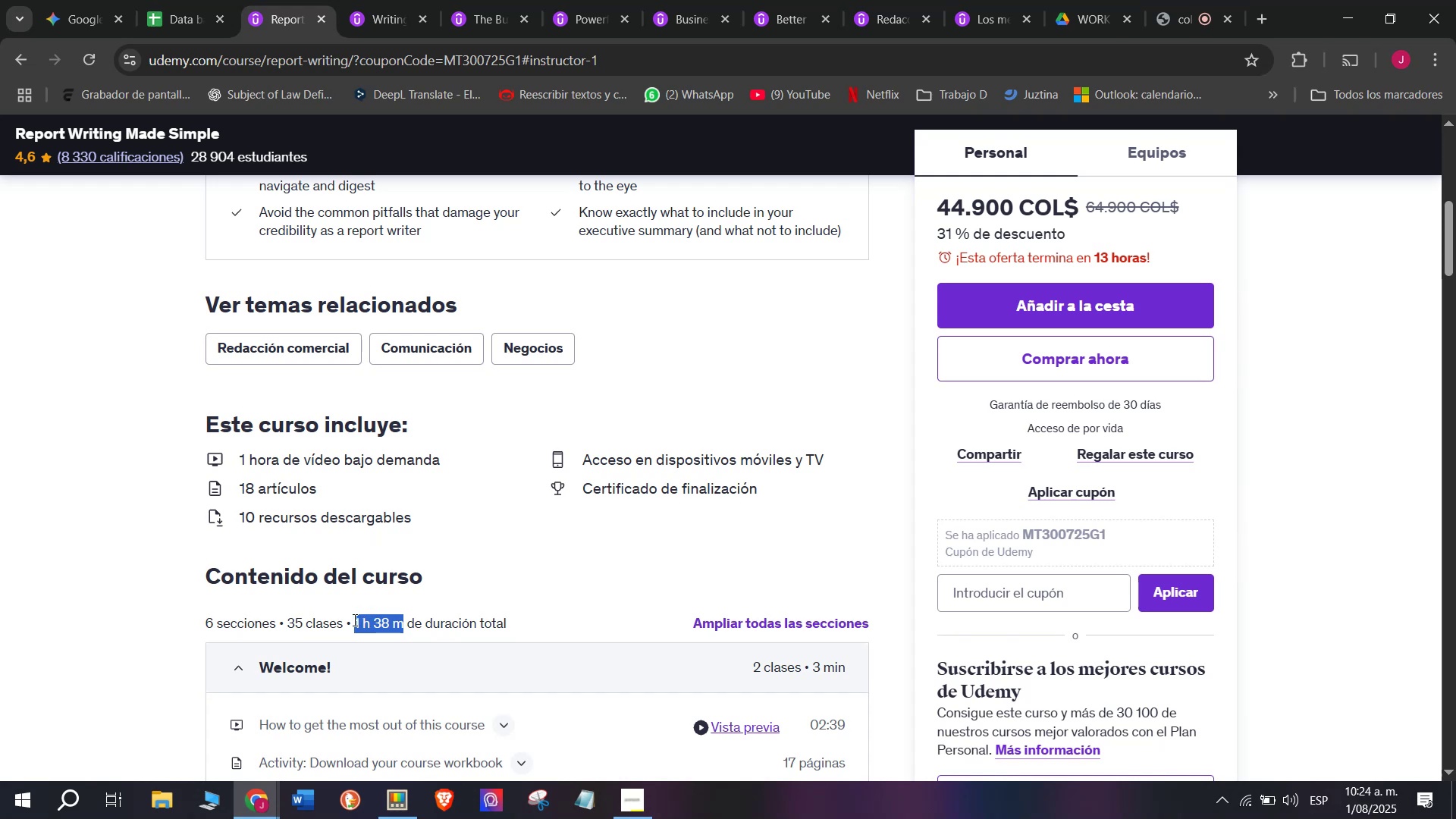 
key(Break)
 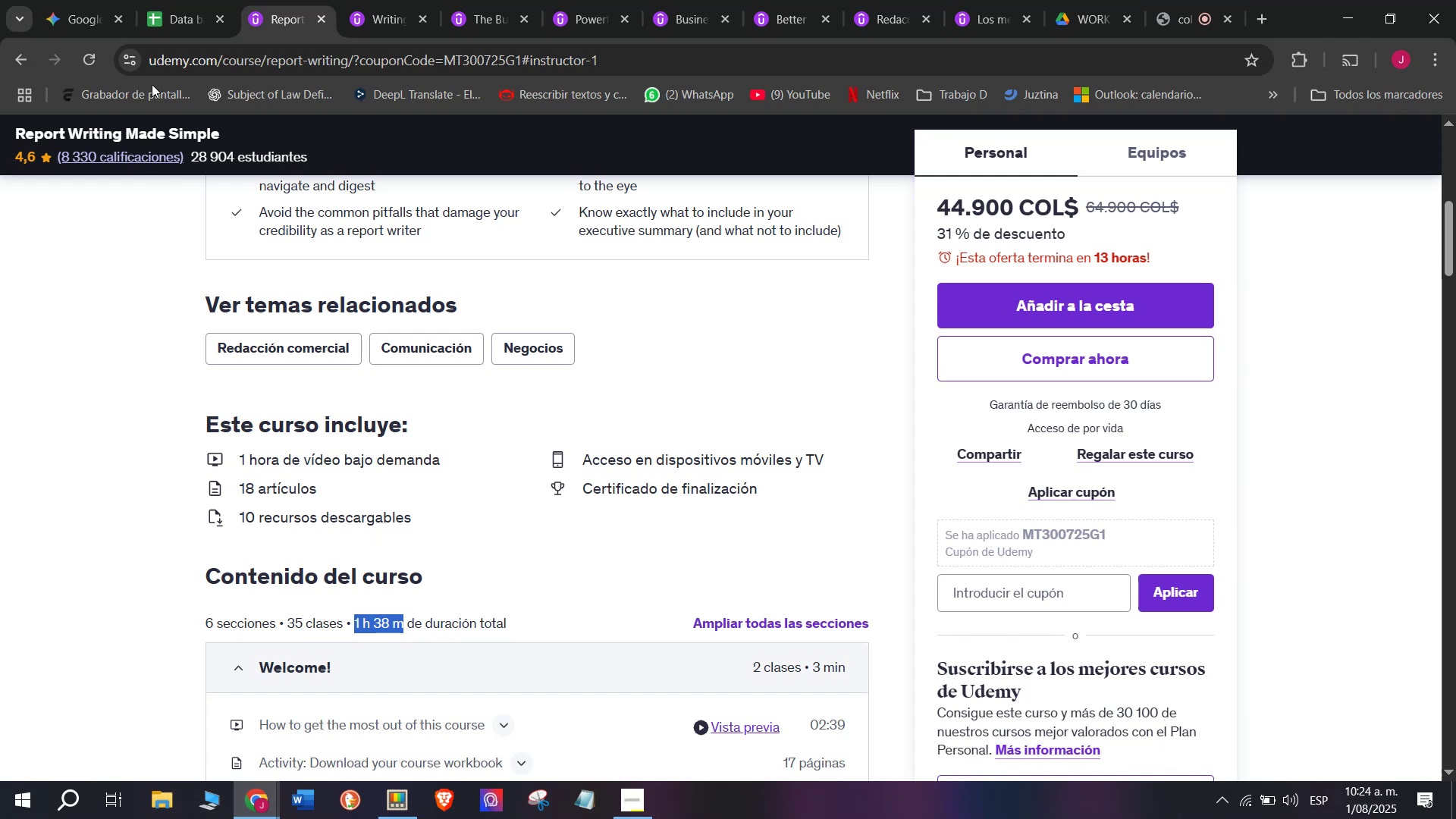 
key(Control+ControlLeft)
 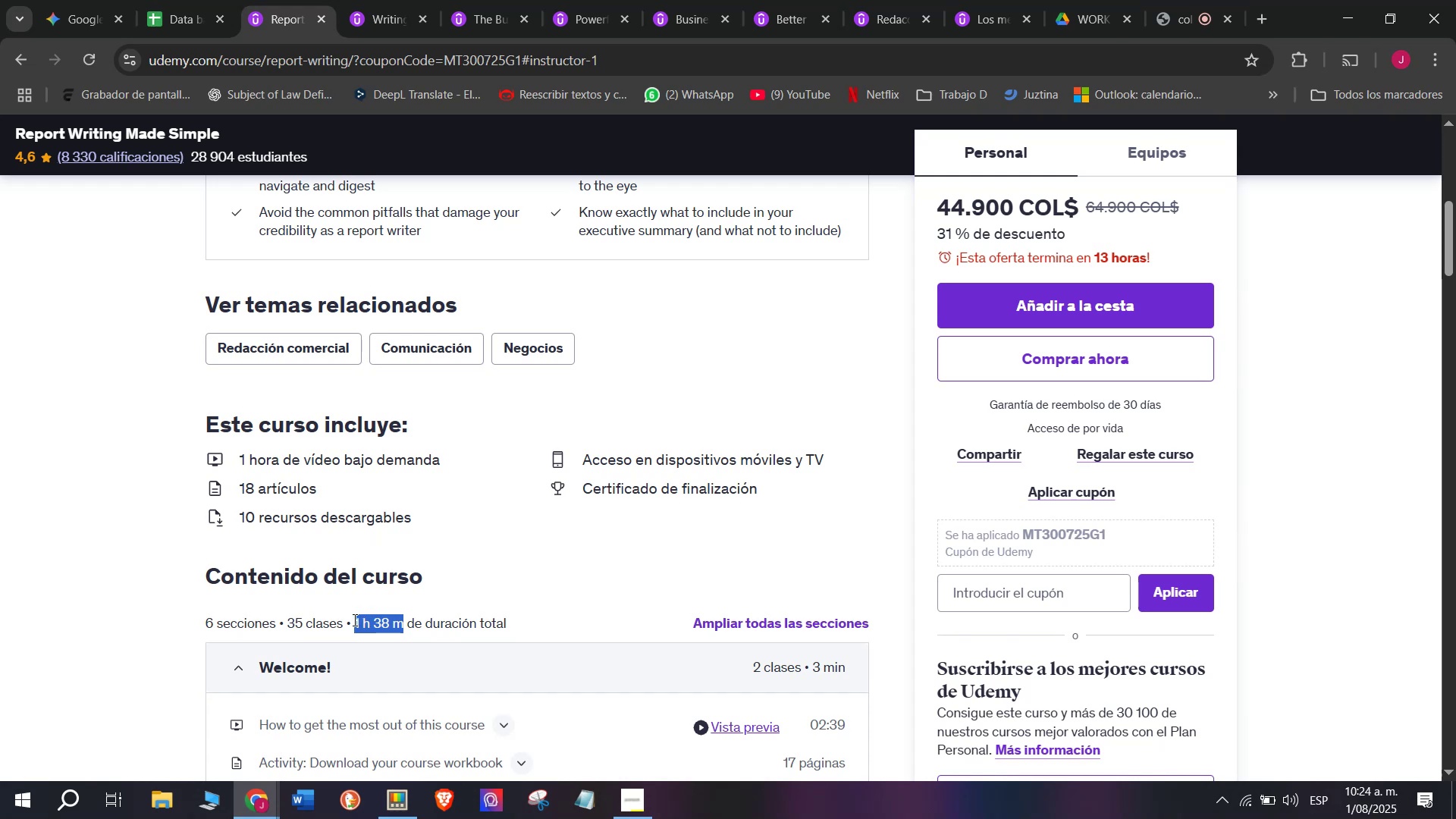 
key(Control+C)
 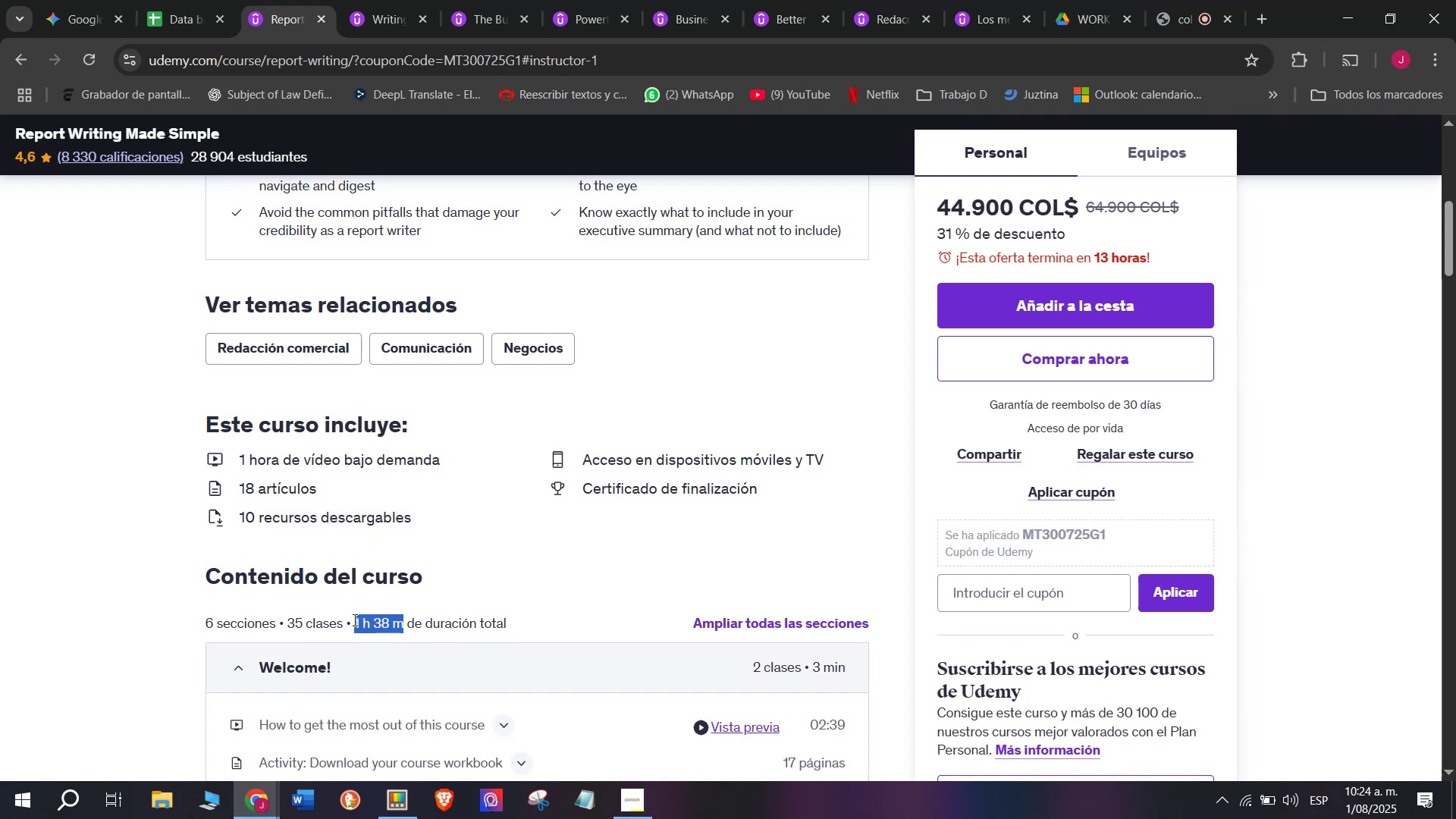 
key(Break)
 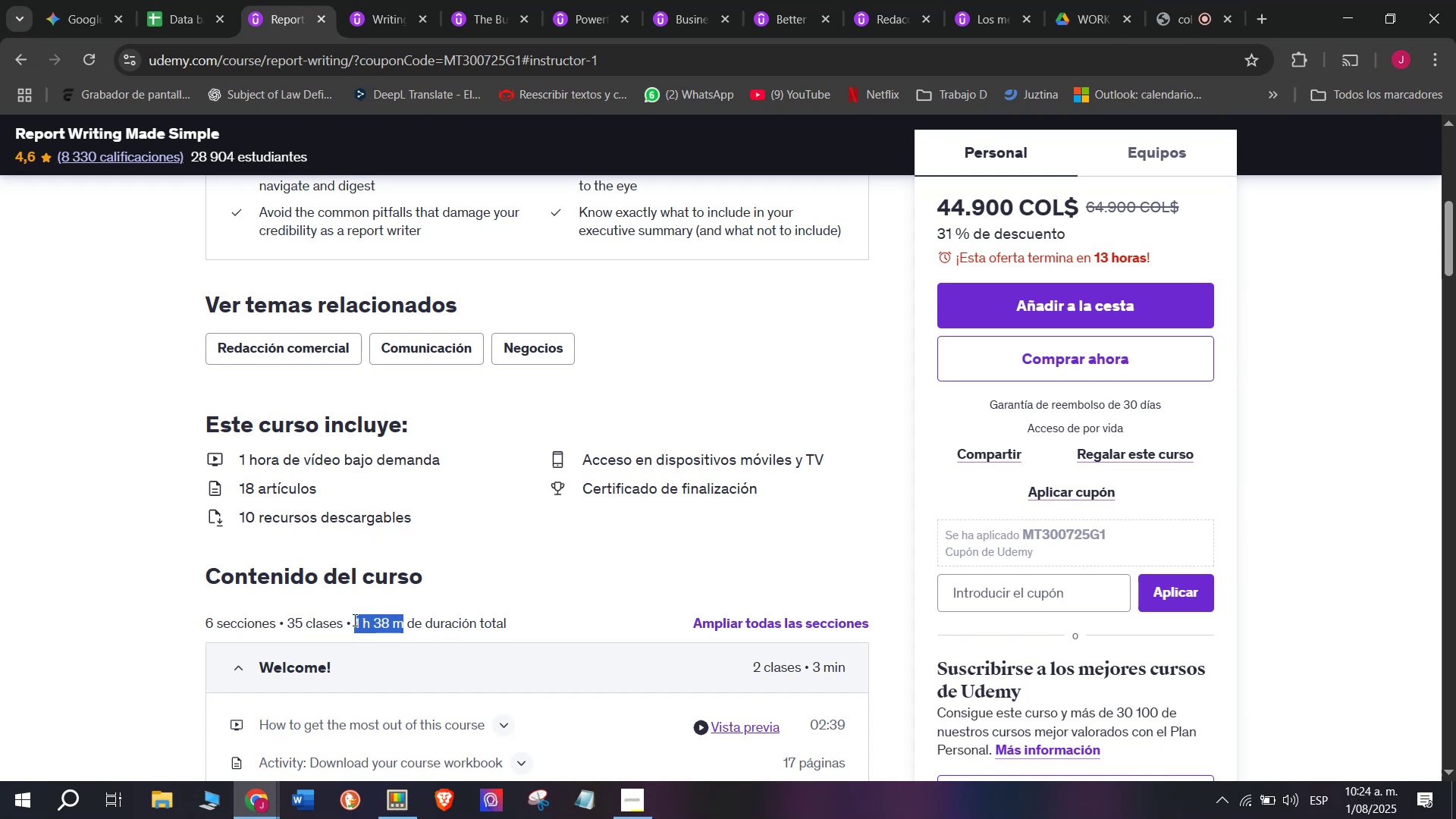 
key(Control+ControlLeft)
 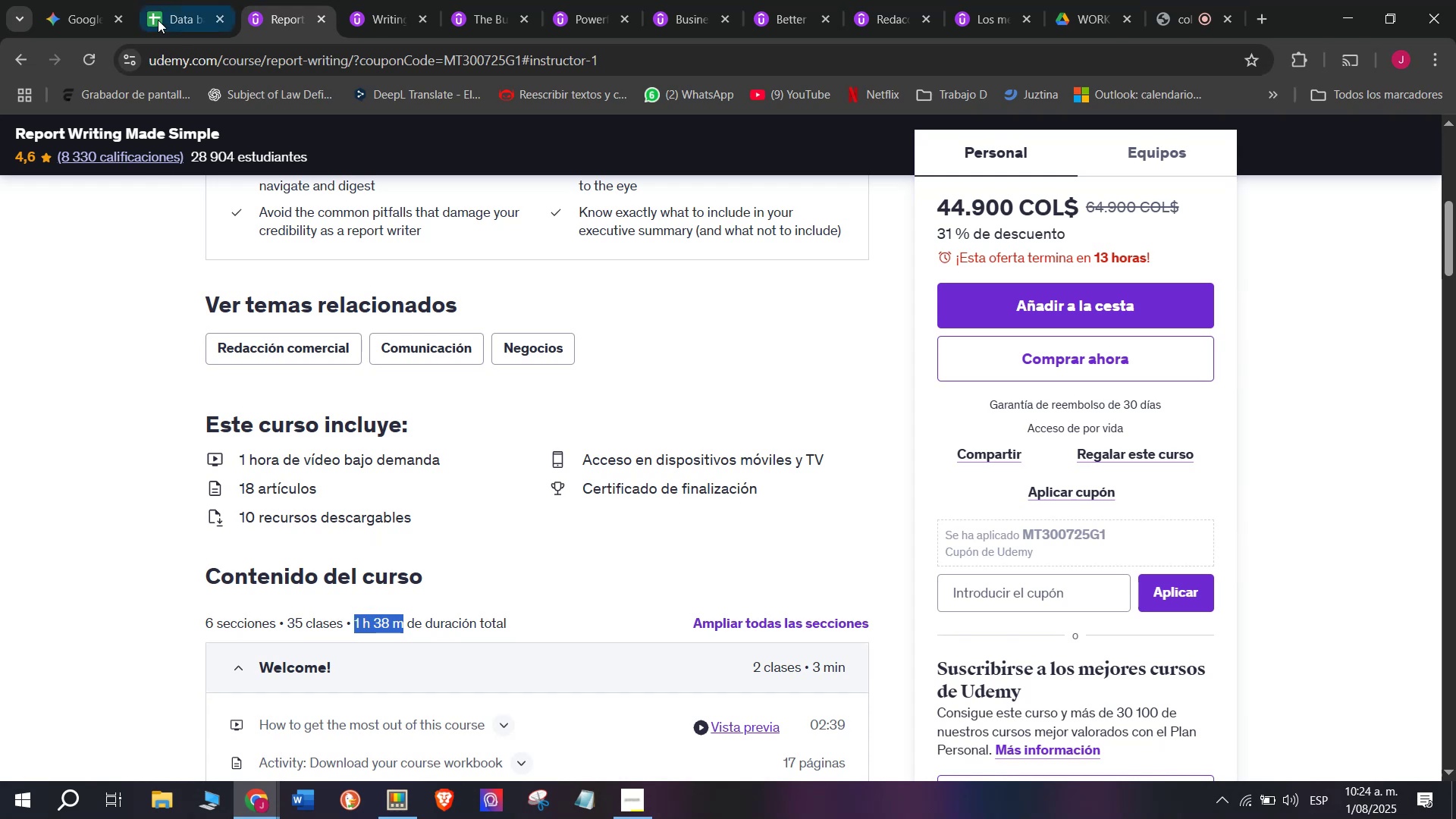 
key(Control+C)
 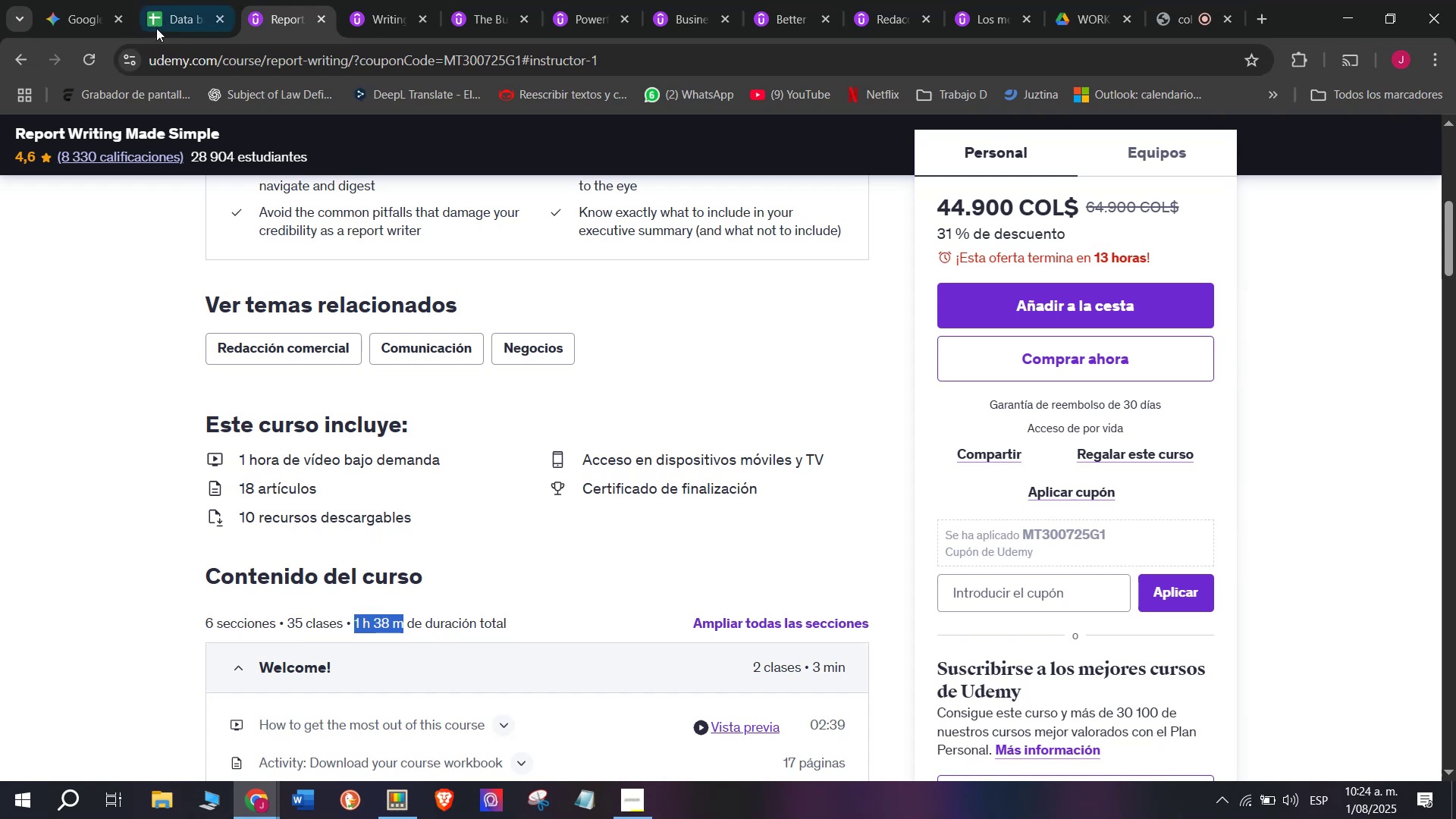 
left_click([158, 15])
 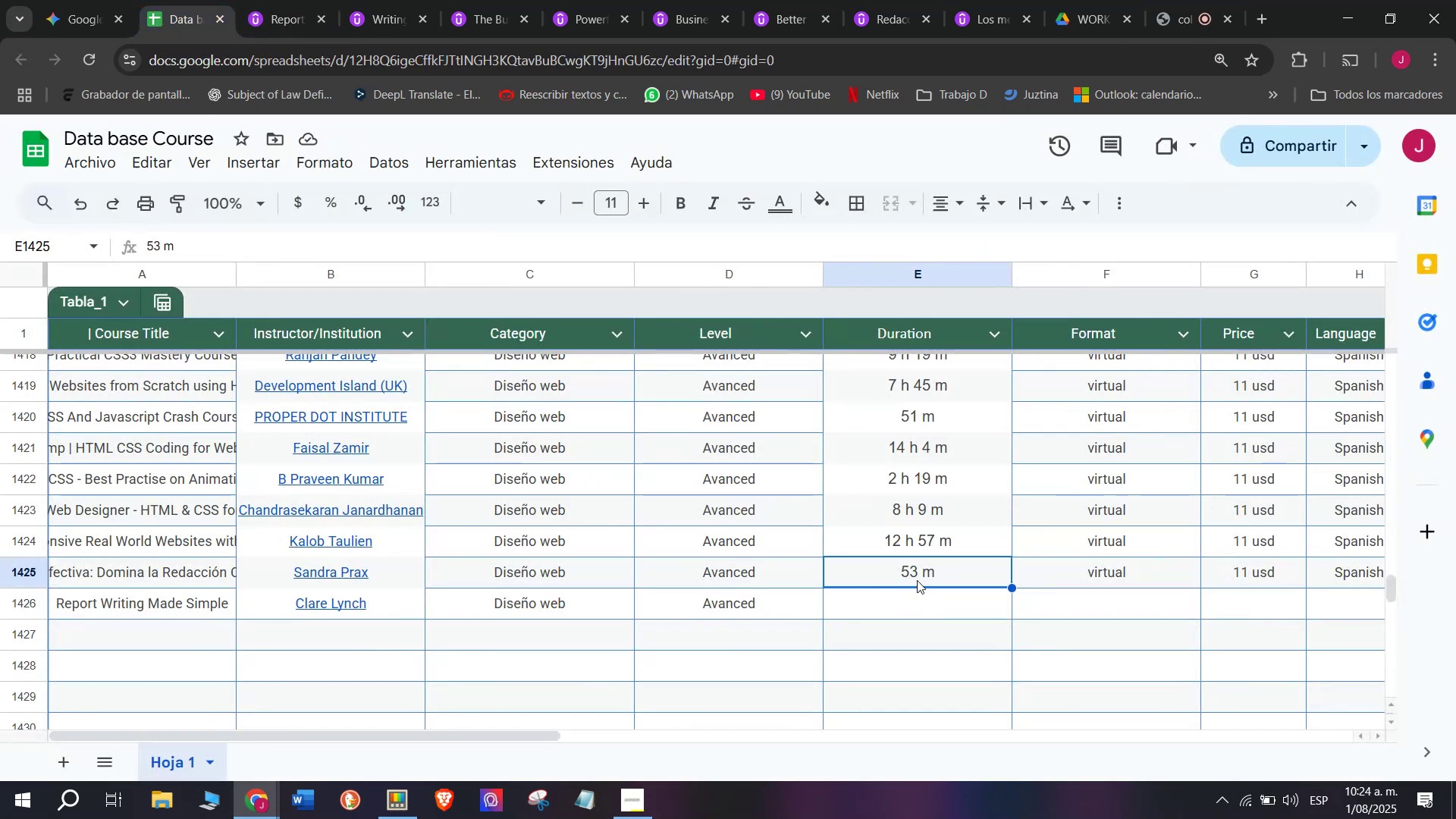 
left_click([934, 591])
 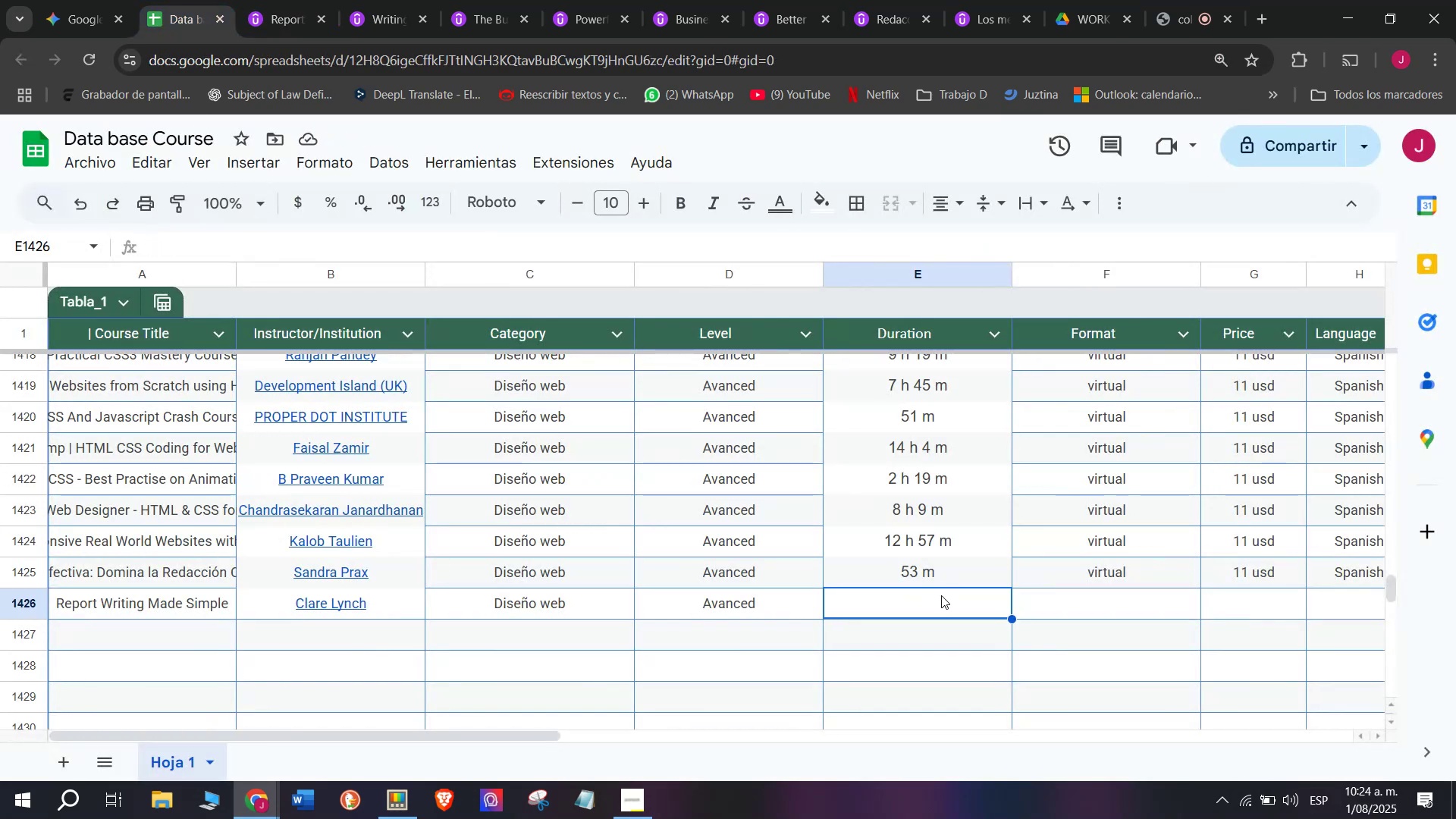 
key(Z)
 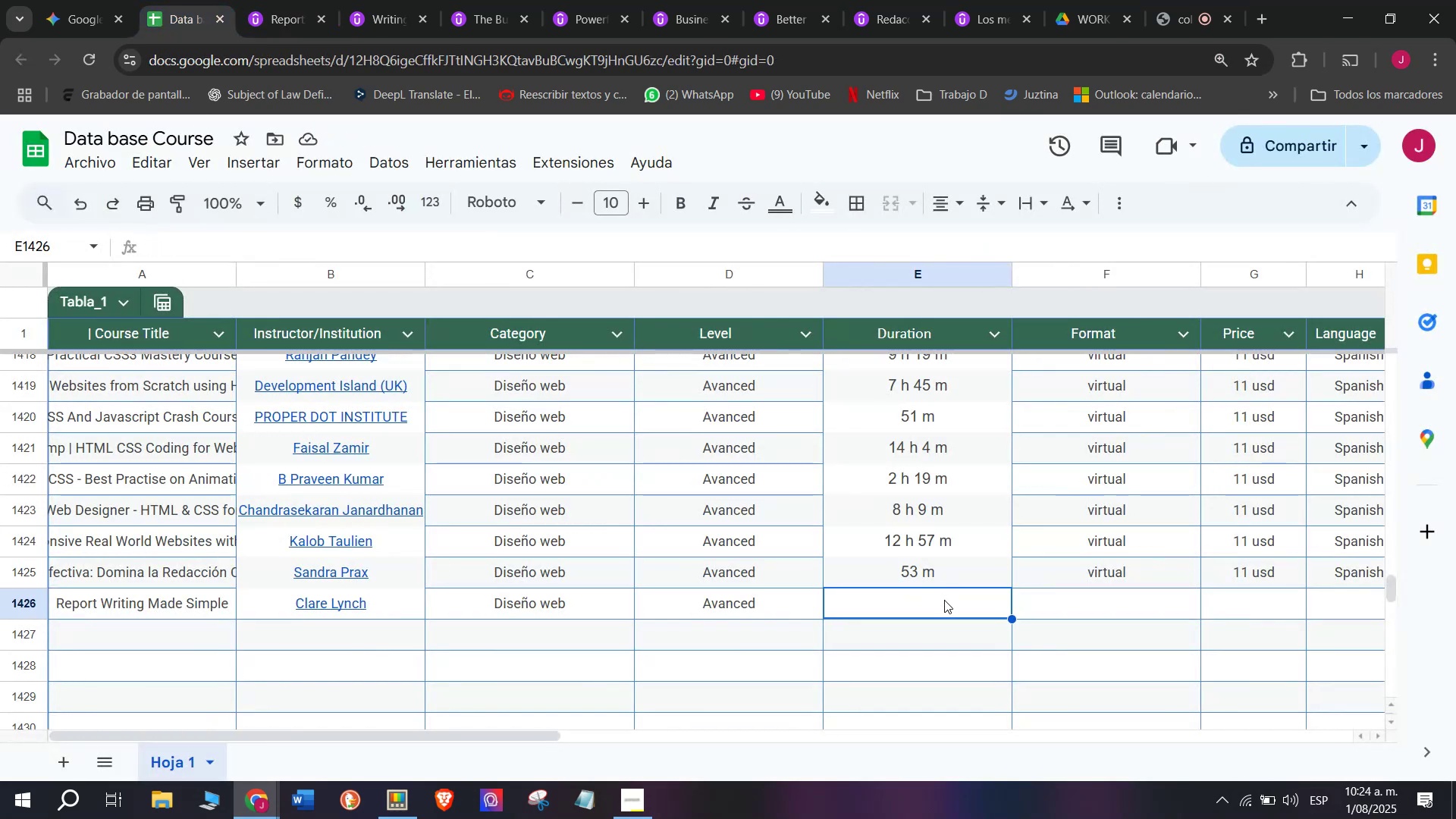 
key(Control+ControlLeft)
 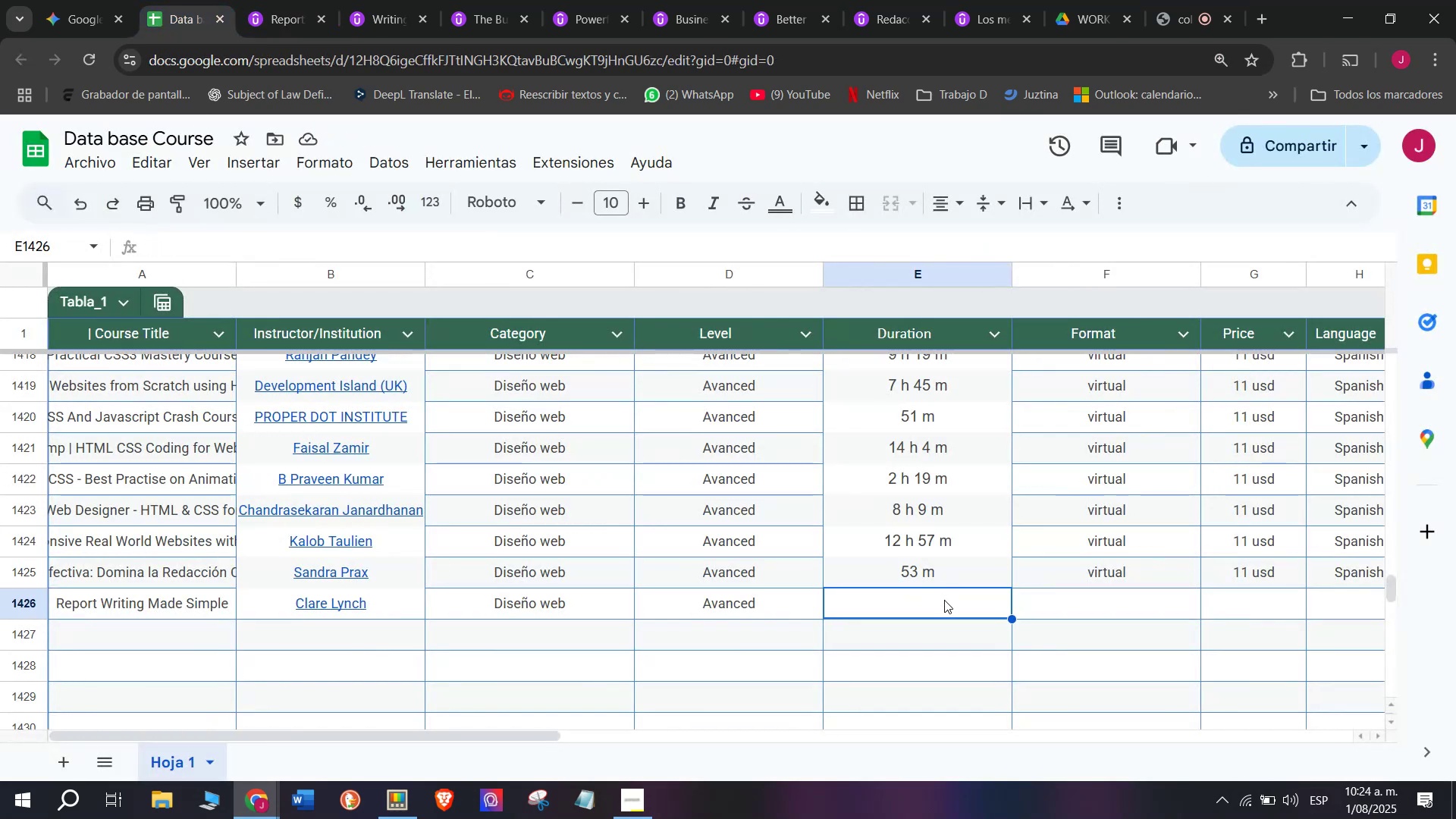 
key(Control+V)
 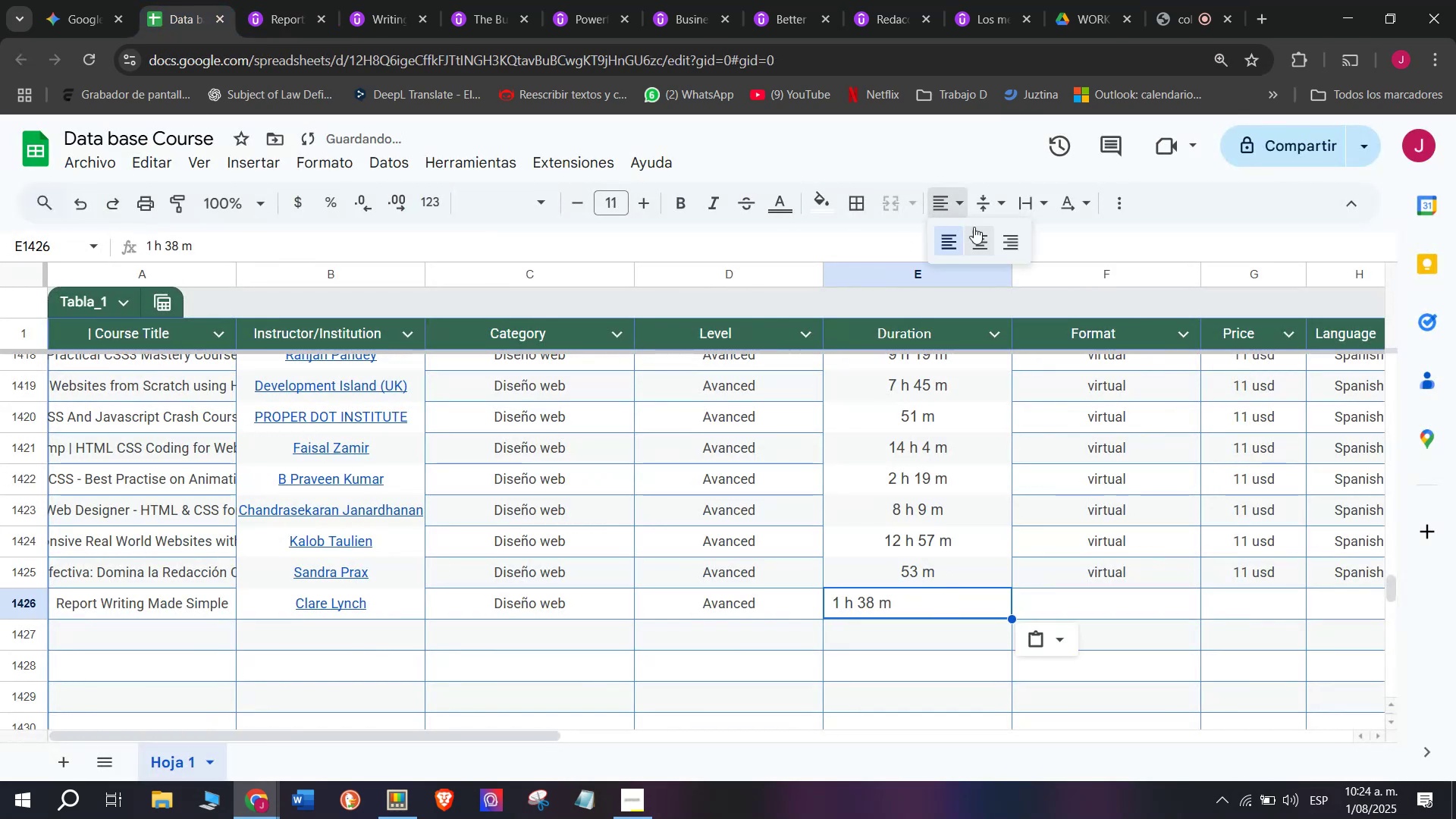 
left_click([984, 240])
 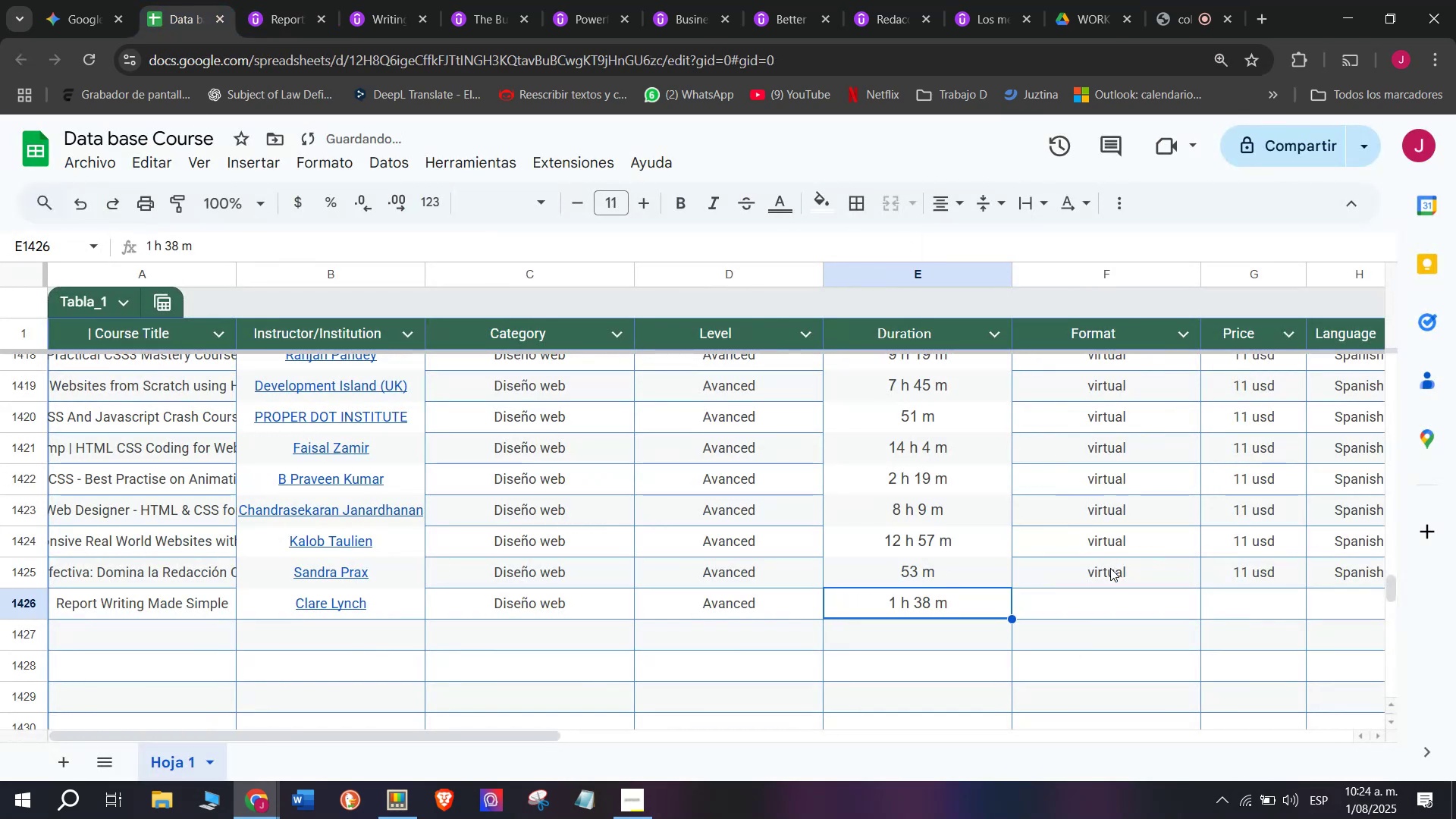 
left_click([1117, 577])
 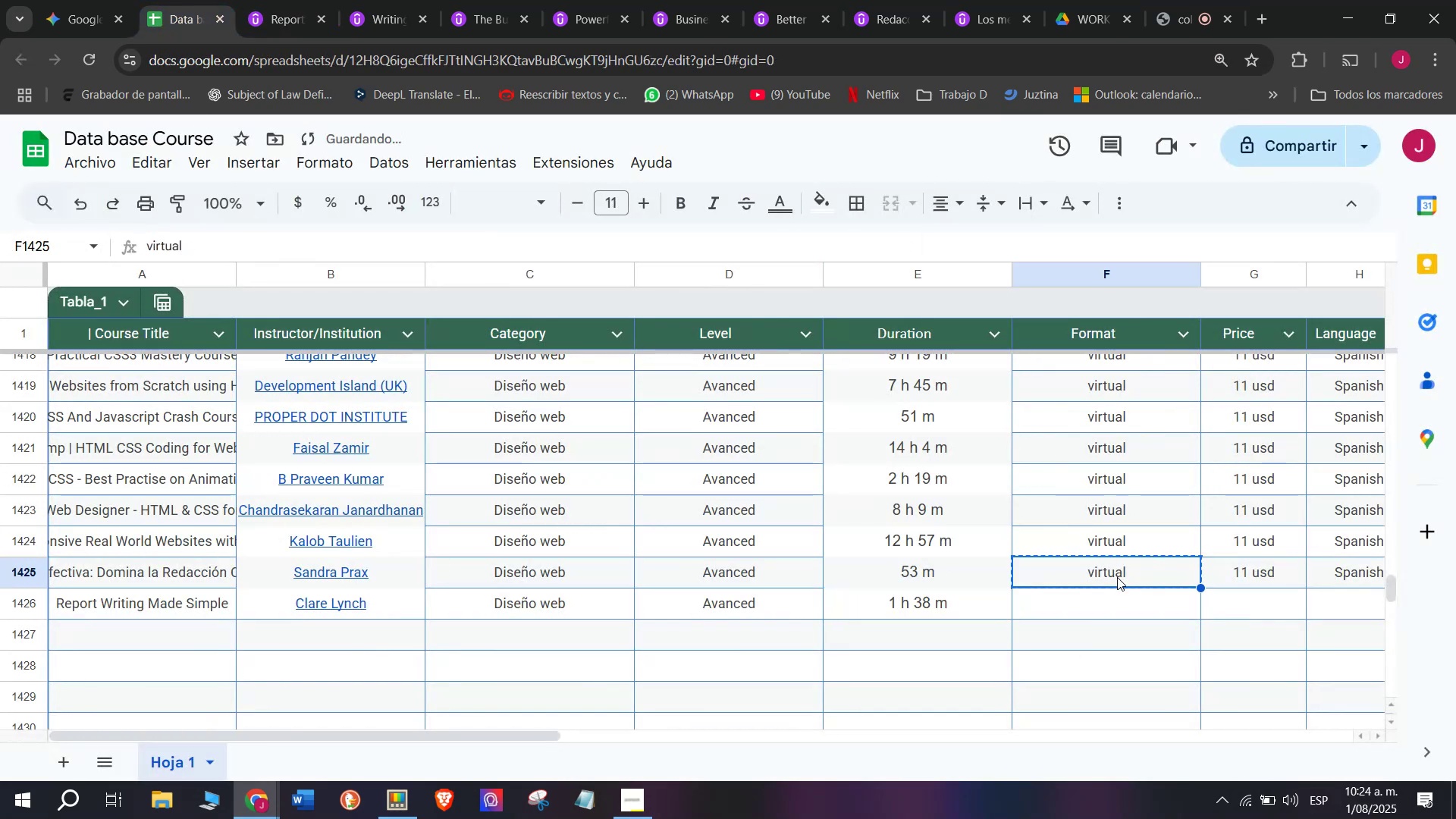 
key(Break)
 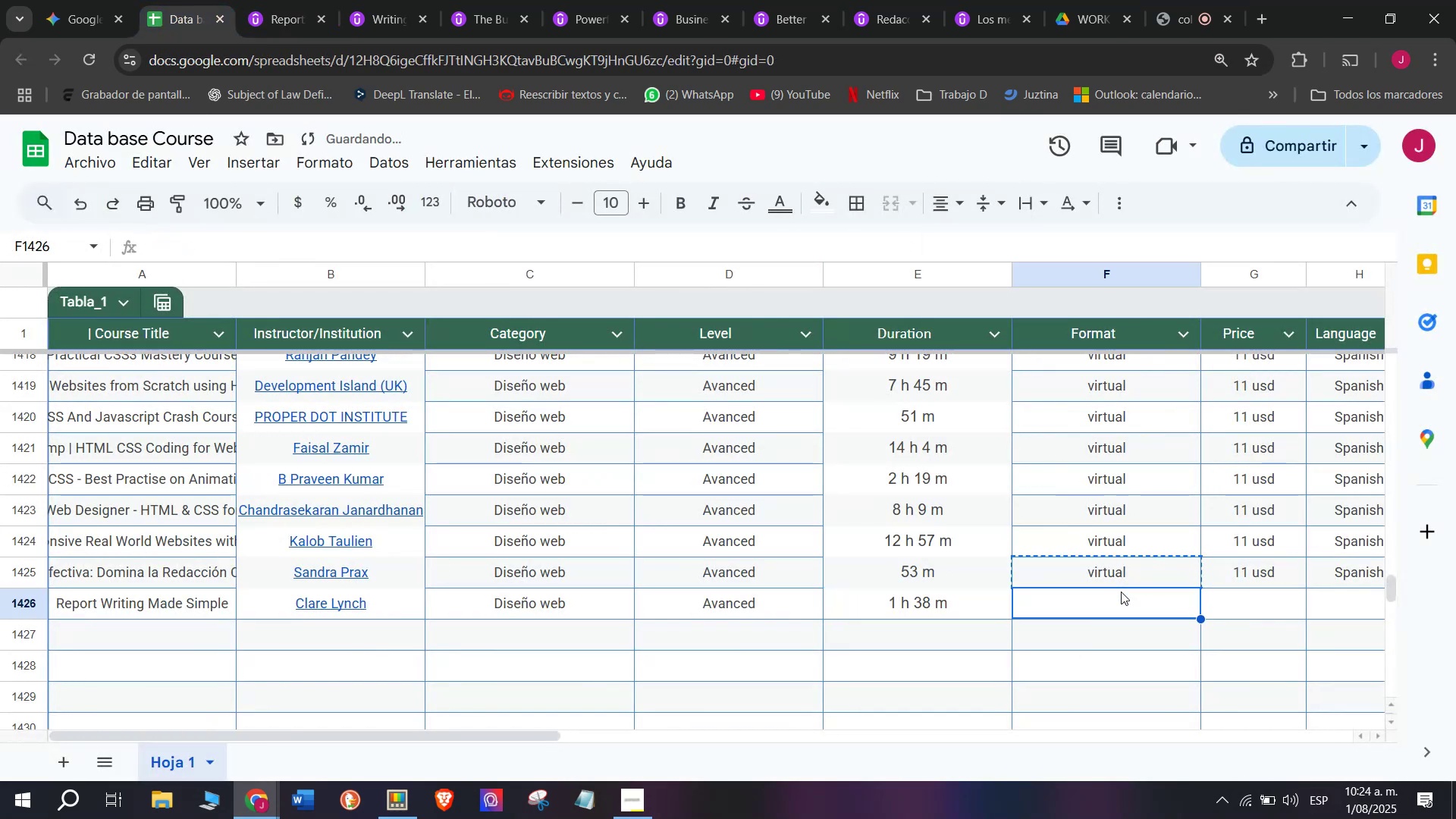 
key(Control+ControlLeft)
 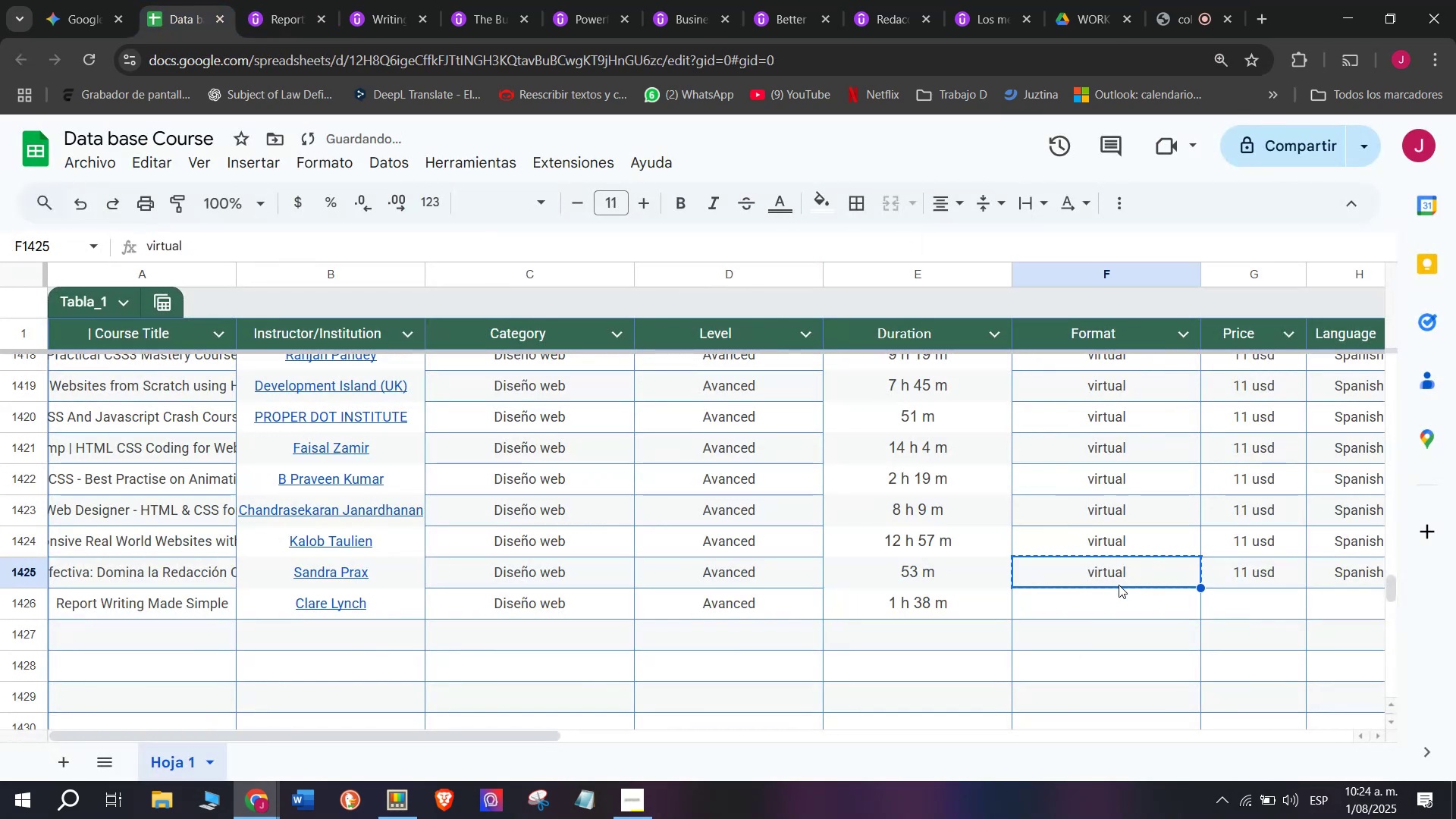 
key(Control+C)
 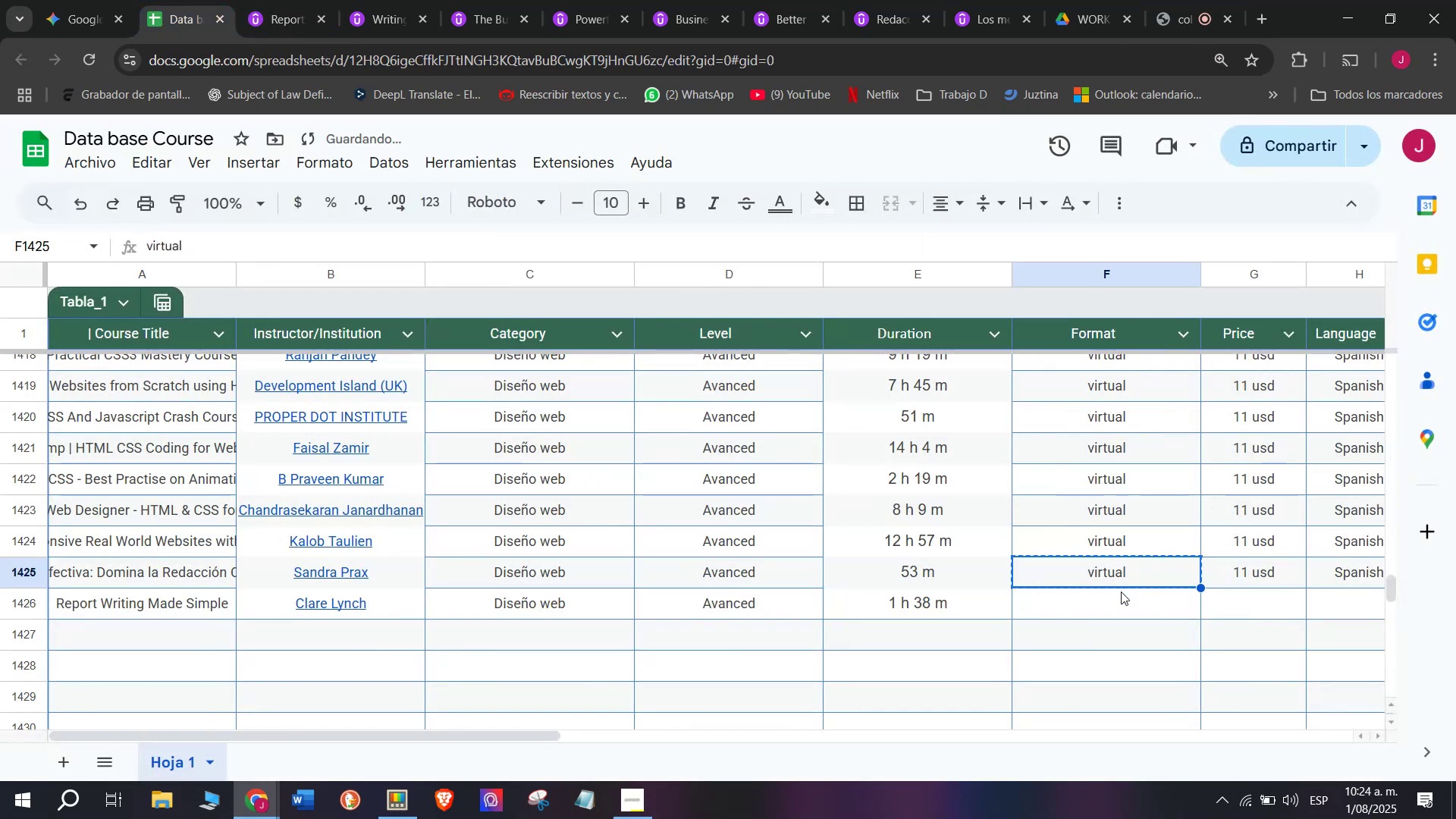 
double_click([1121, 592])
 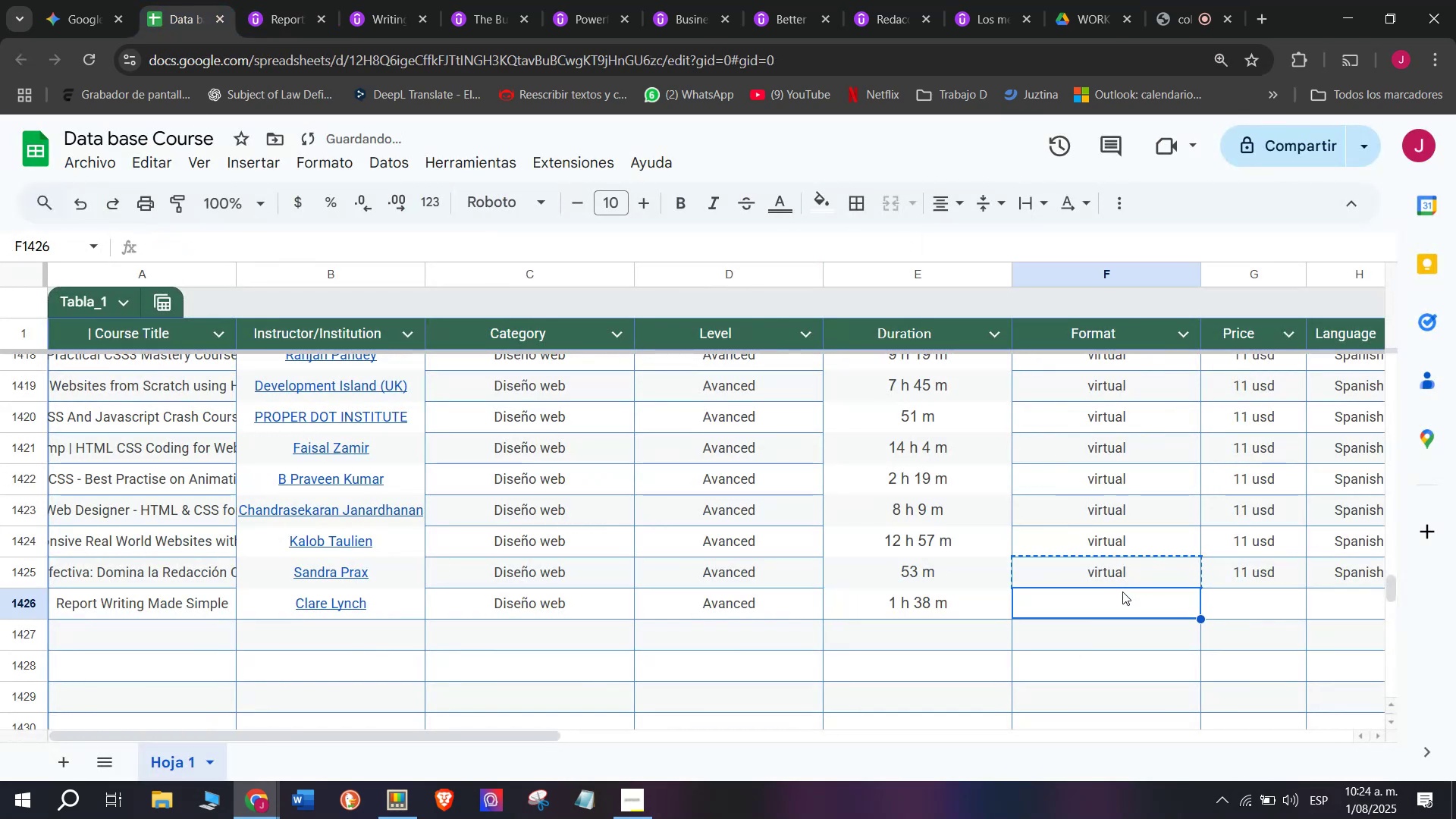 
key(Control+ControlLeft)
 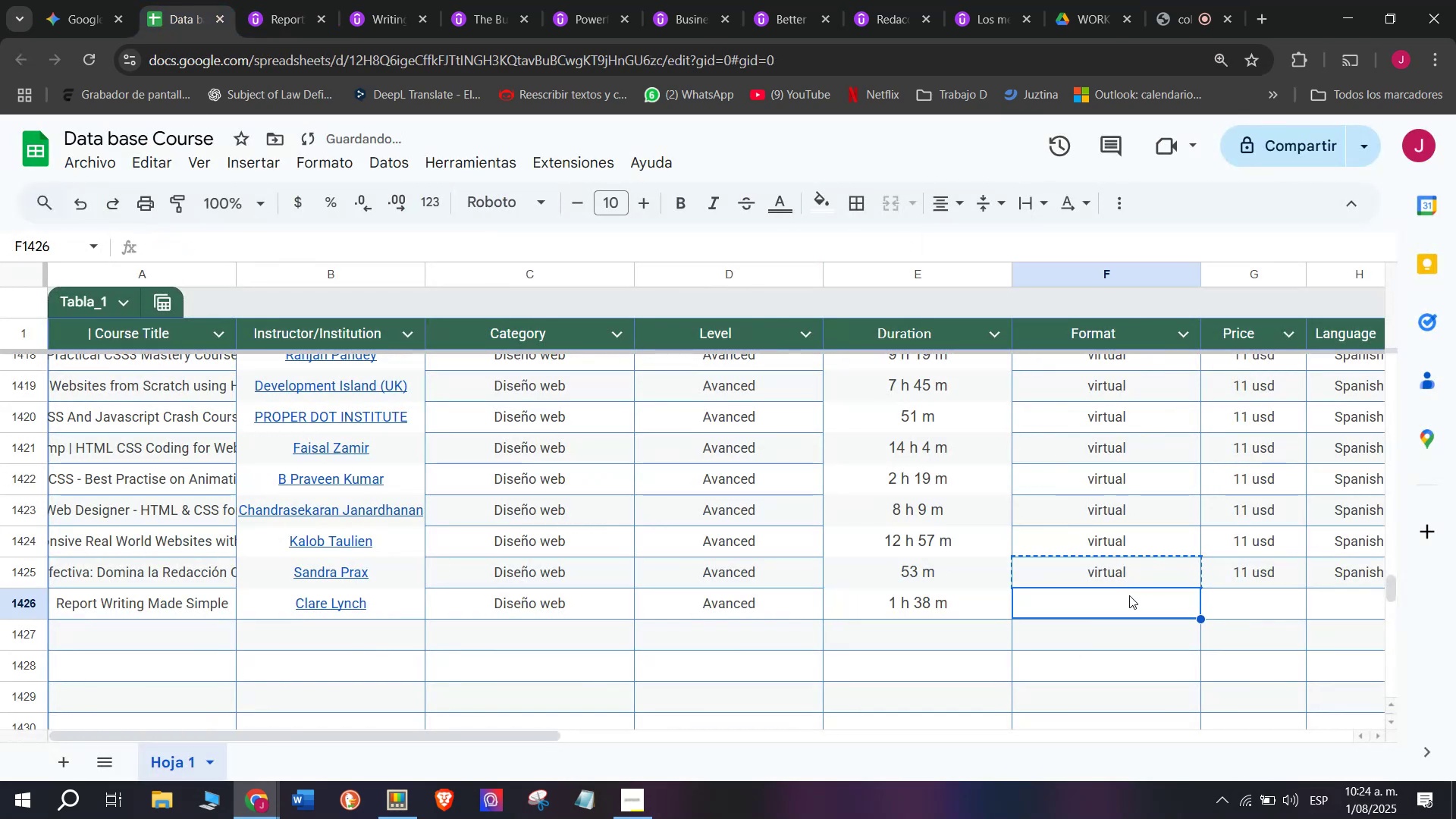 
key(Z)
 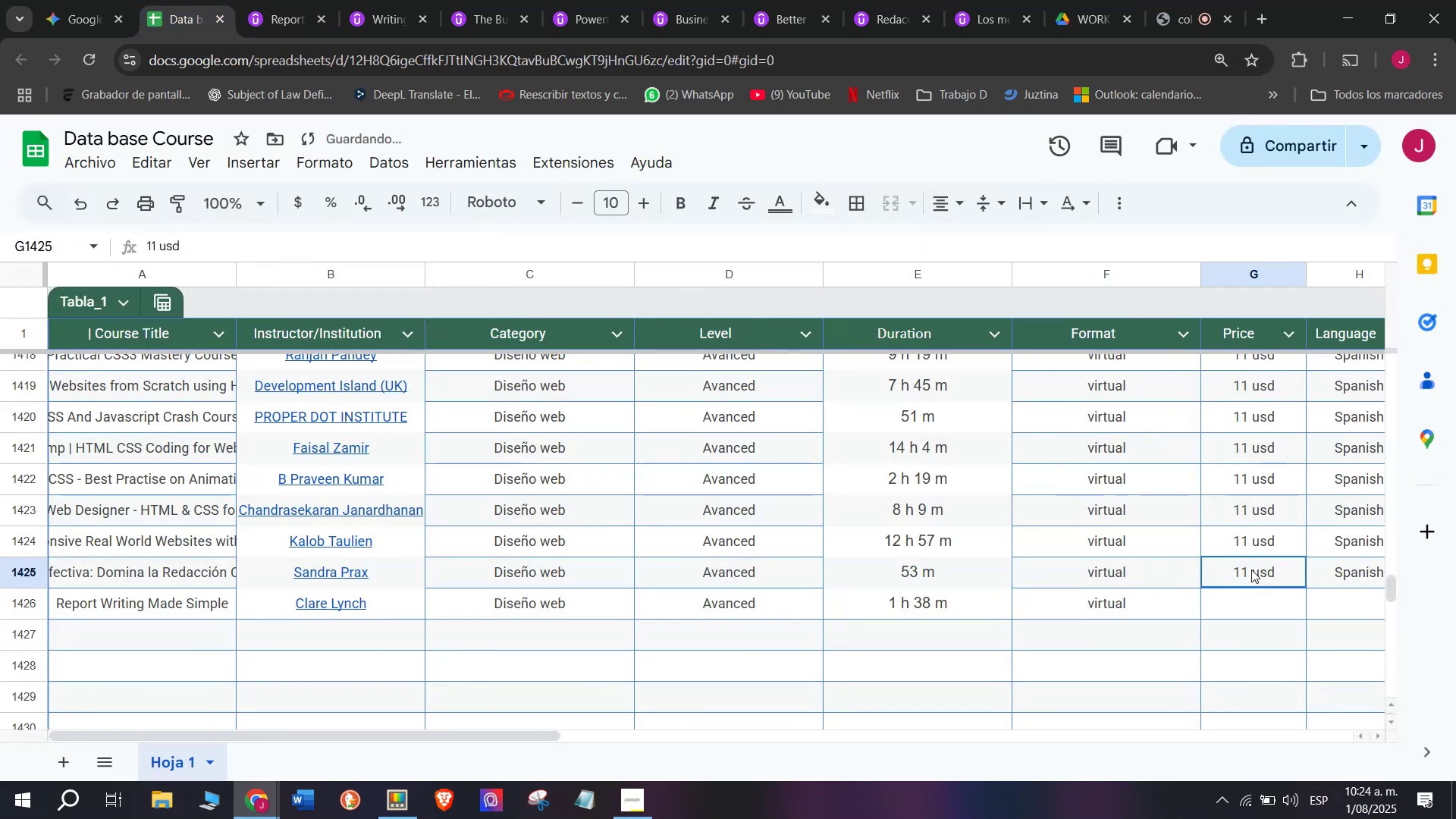 
key(Control+V)
 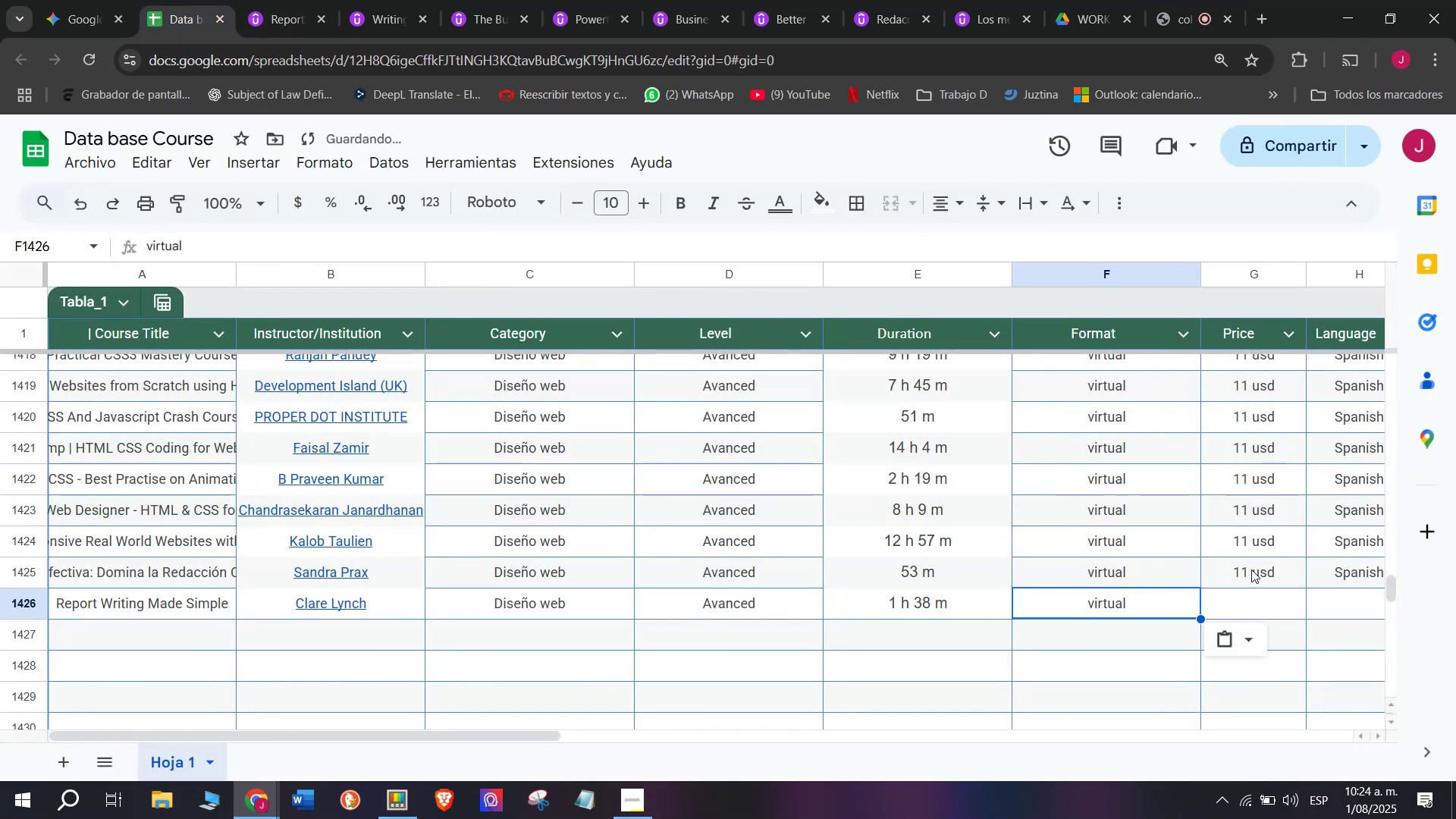 
left_click([1251, 570])
 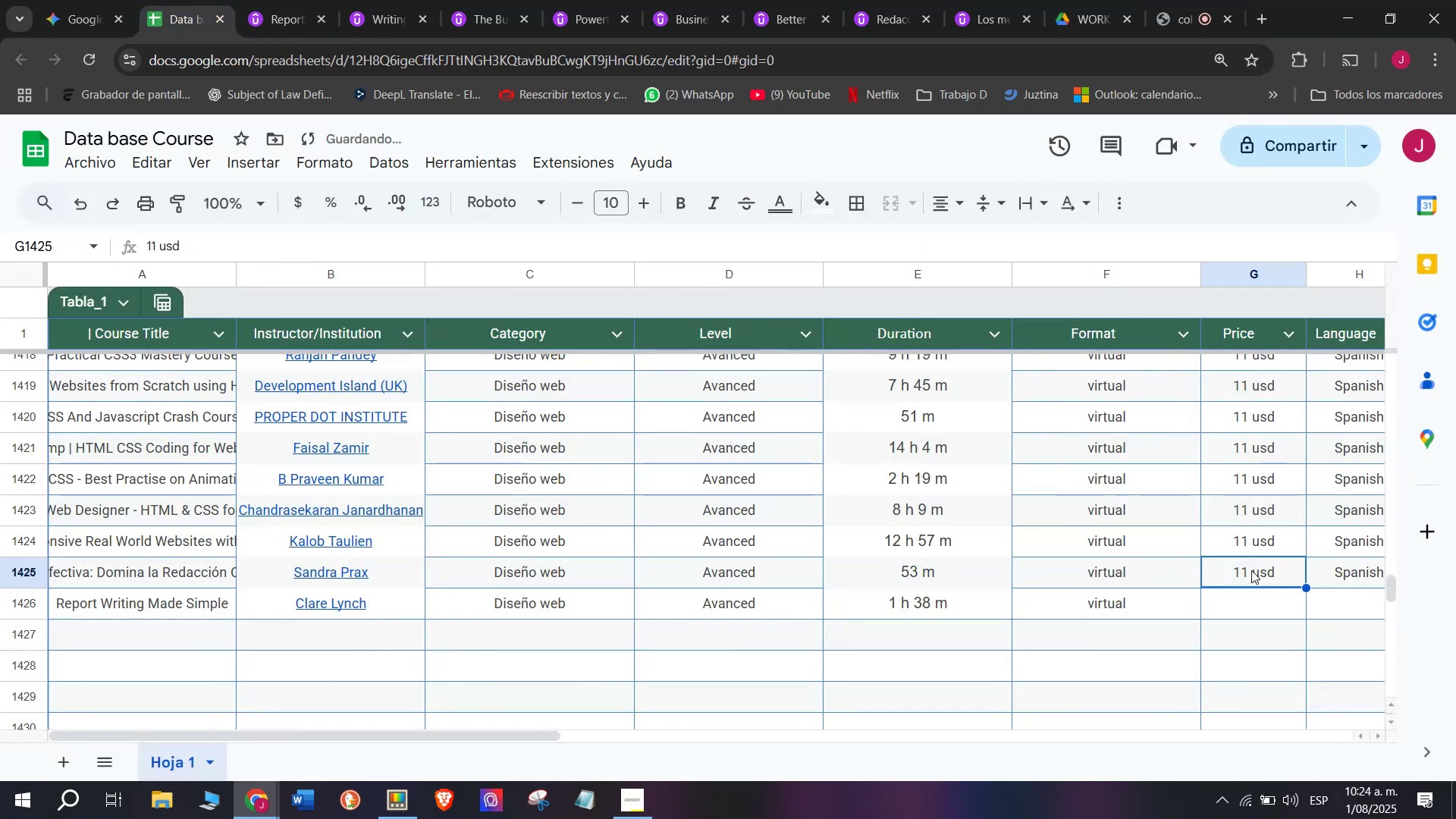 
key(Control+ControlLeft)
 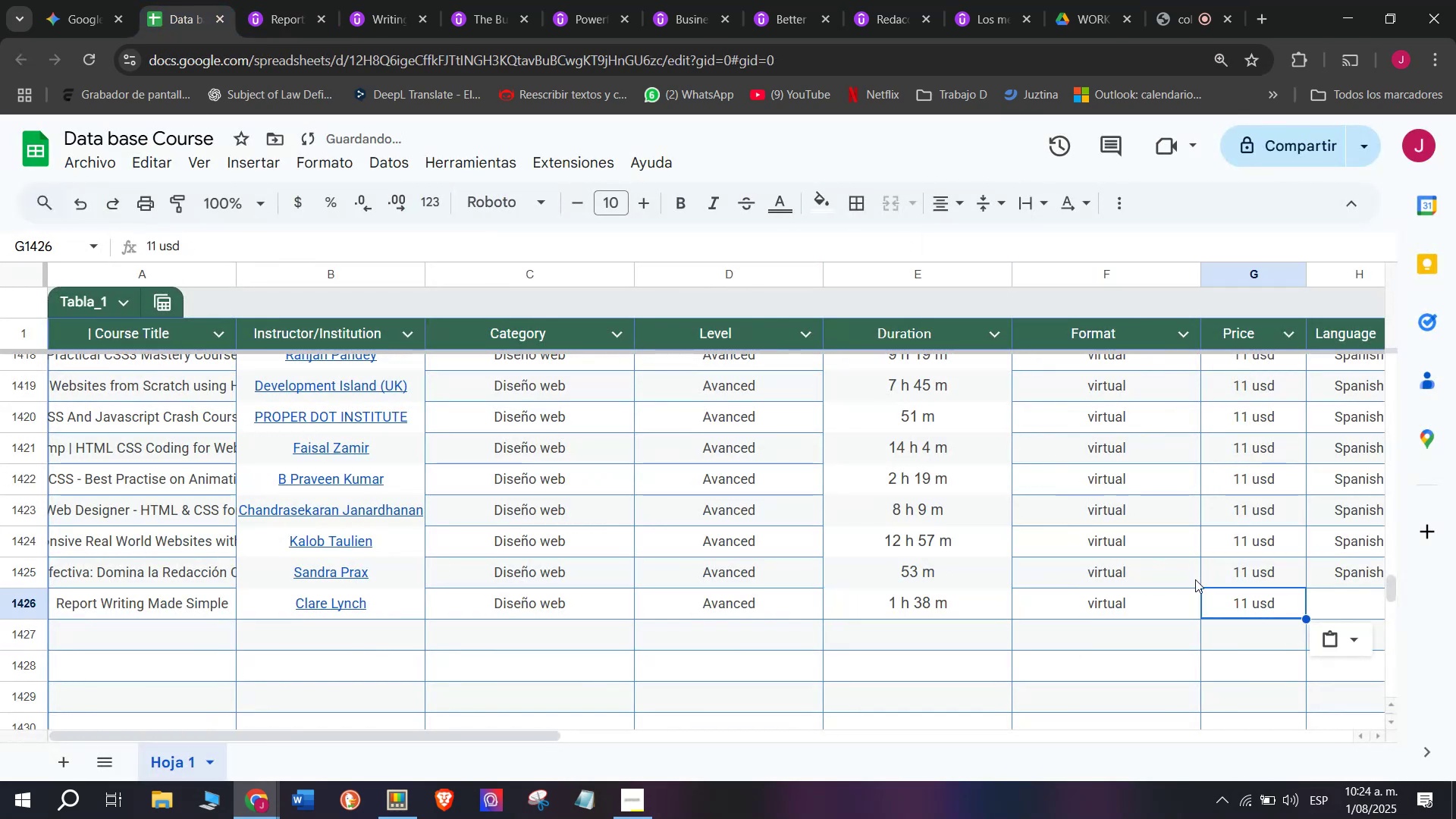 
key(Break)
 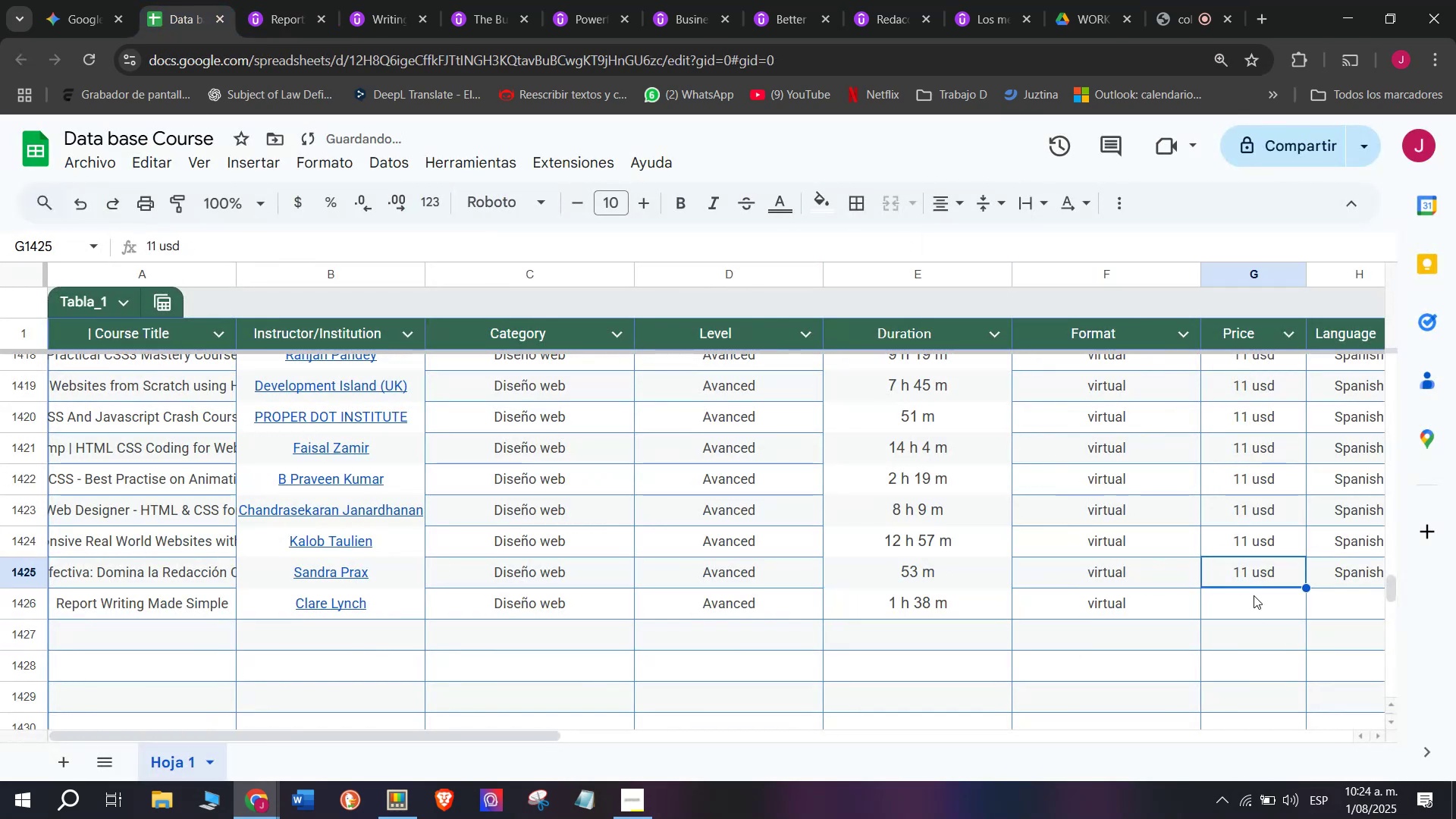 
key(Control+C)
 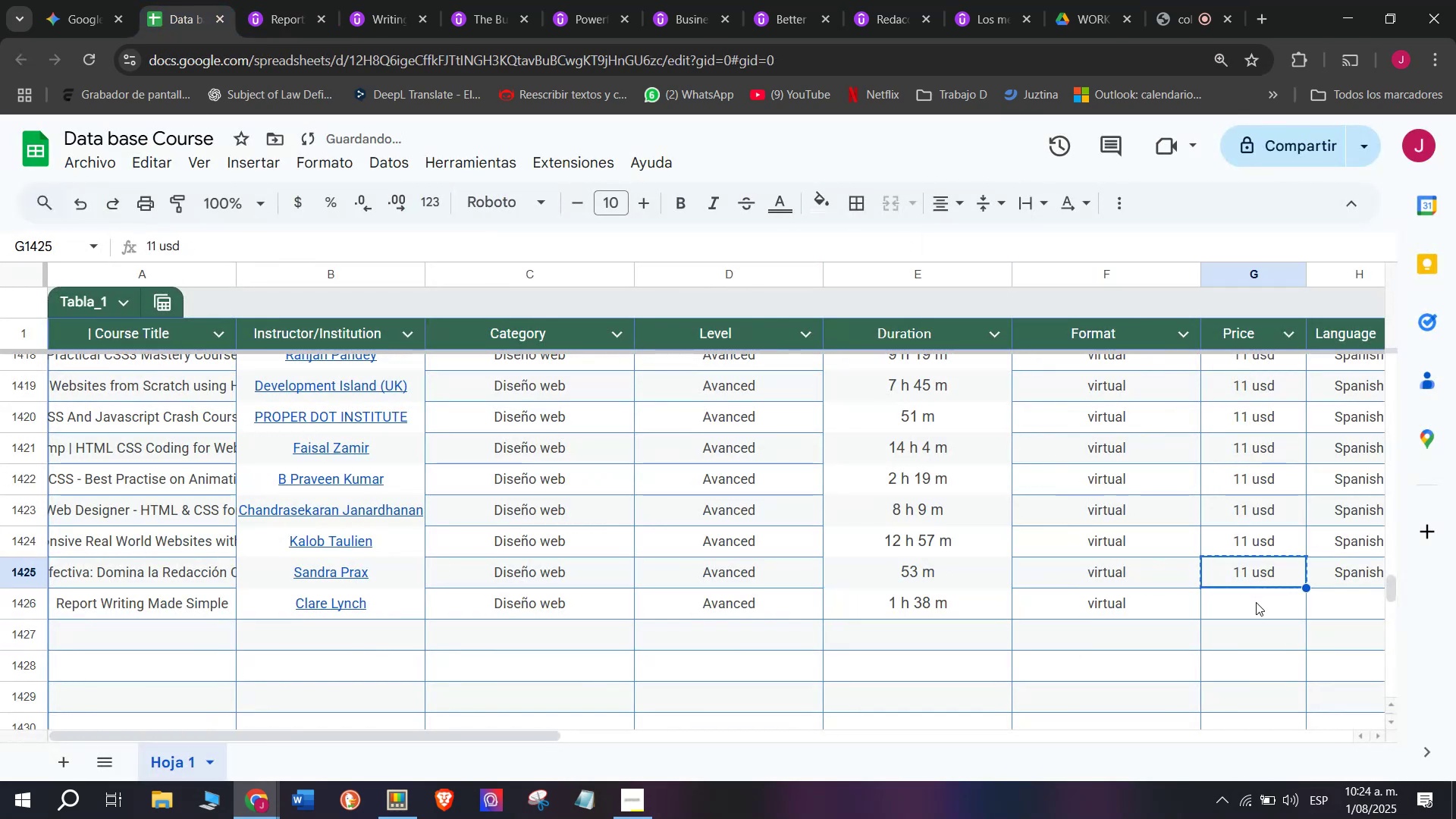 
double_click([1256, 602])
 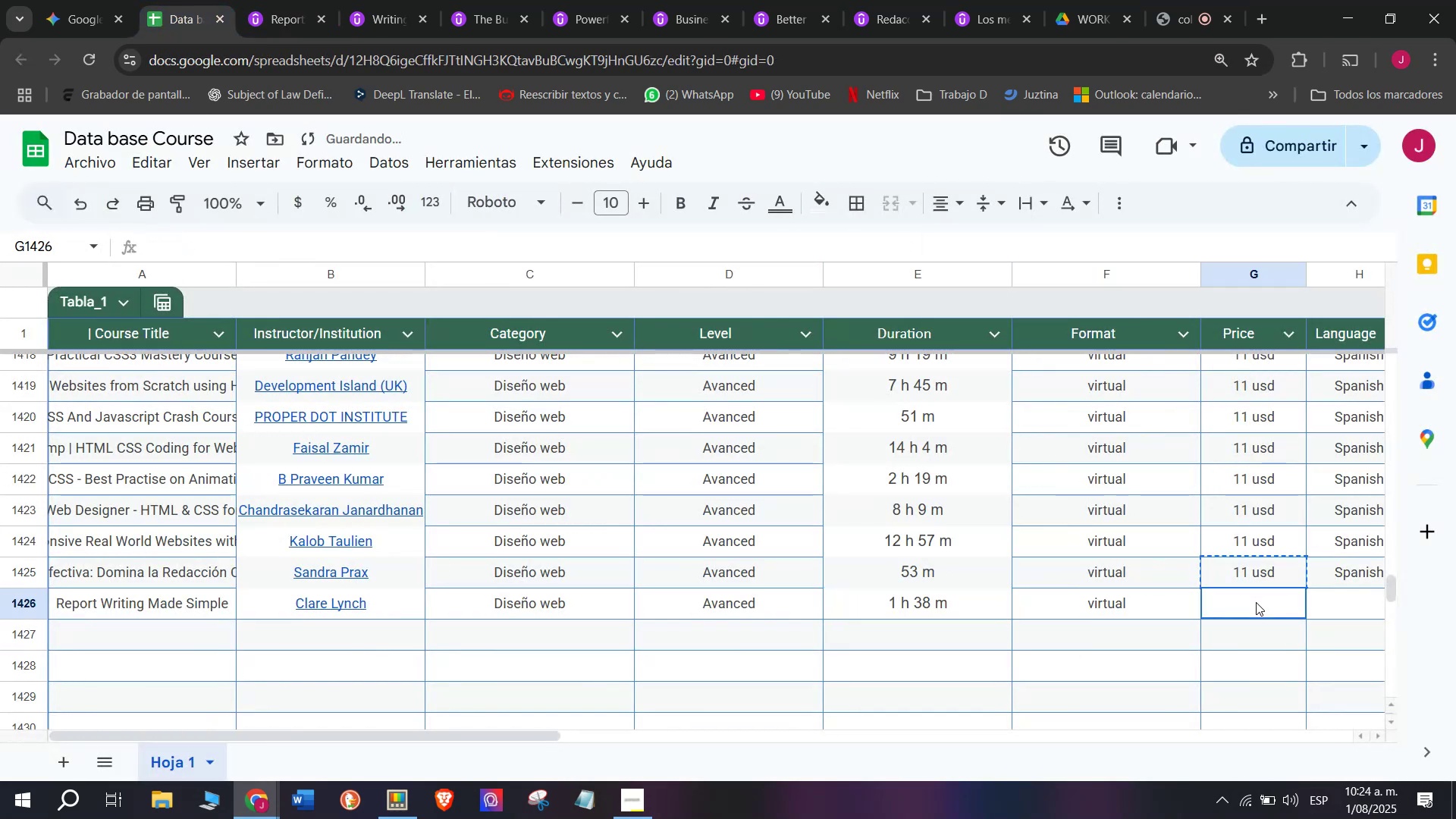 
key(Z)
 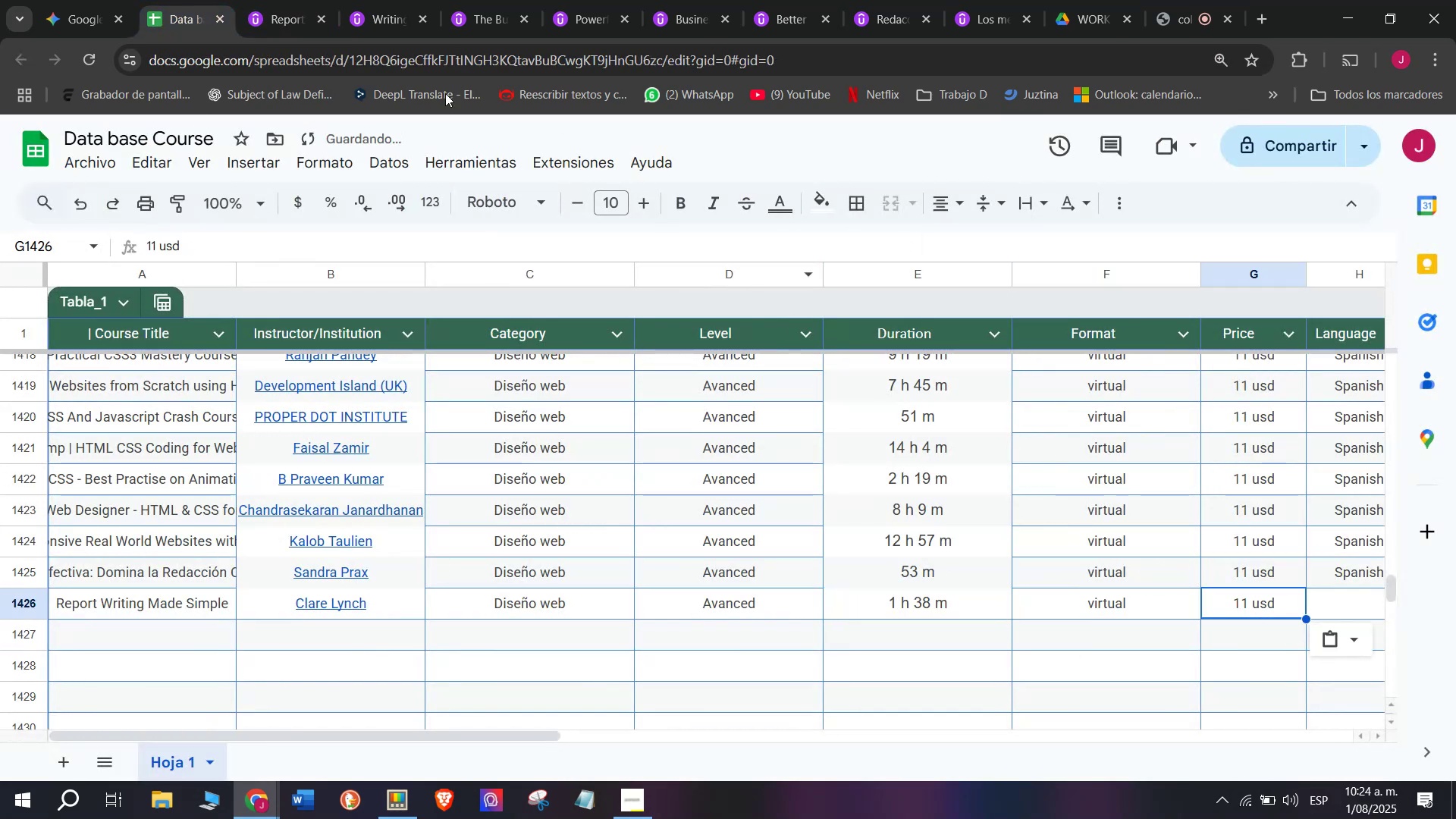 
key(Control+ControlLeft)
 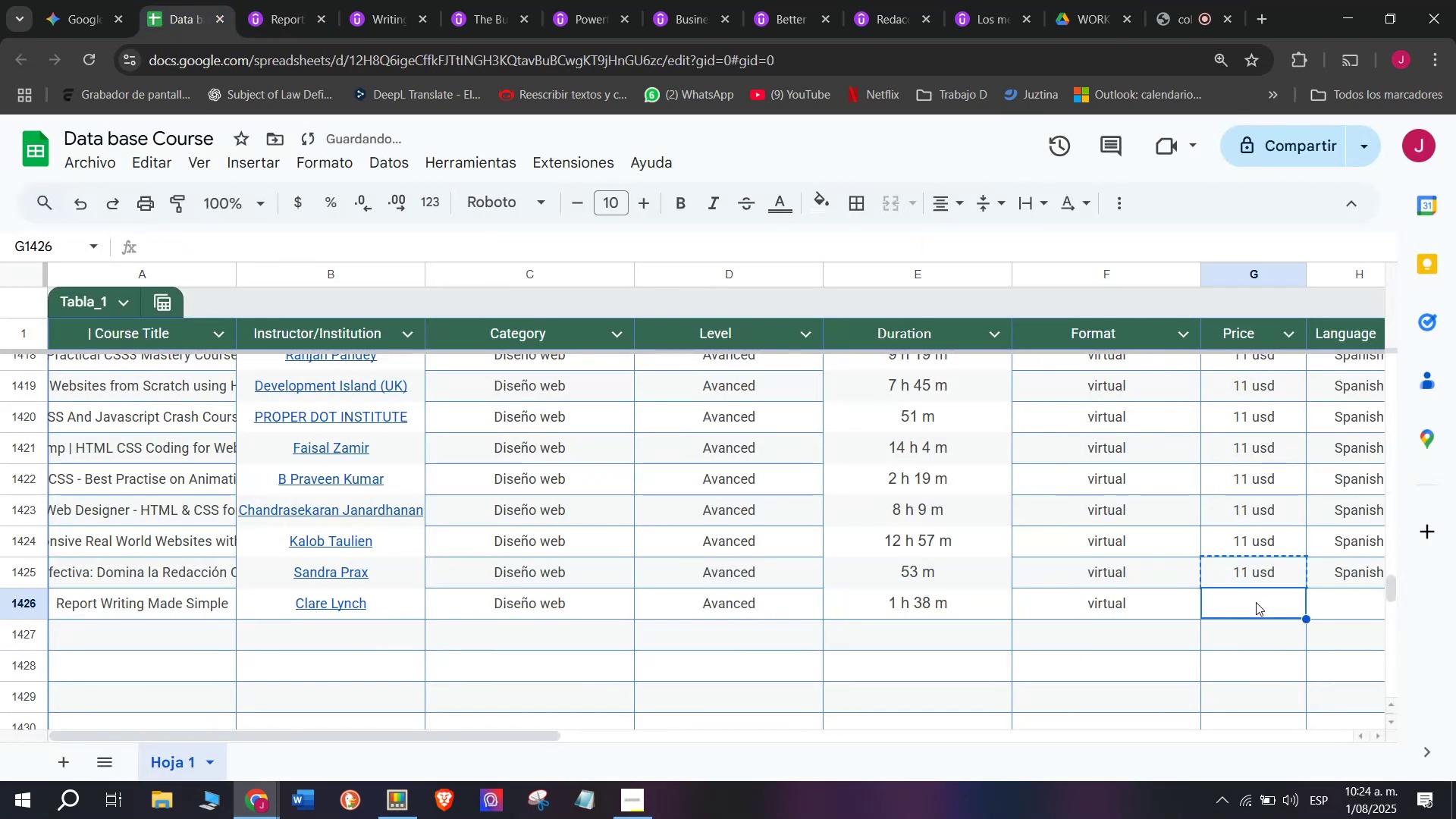 
key(Control+V)
 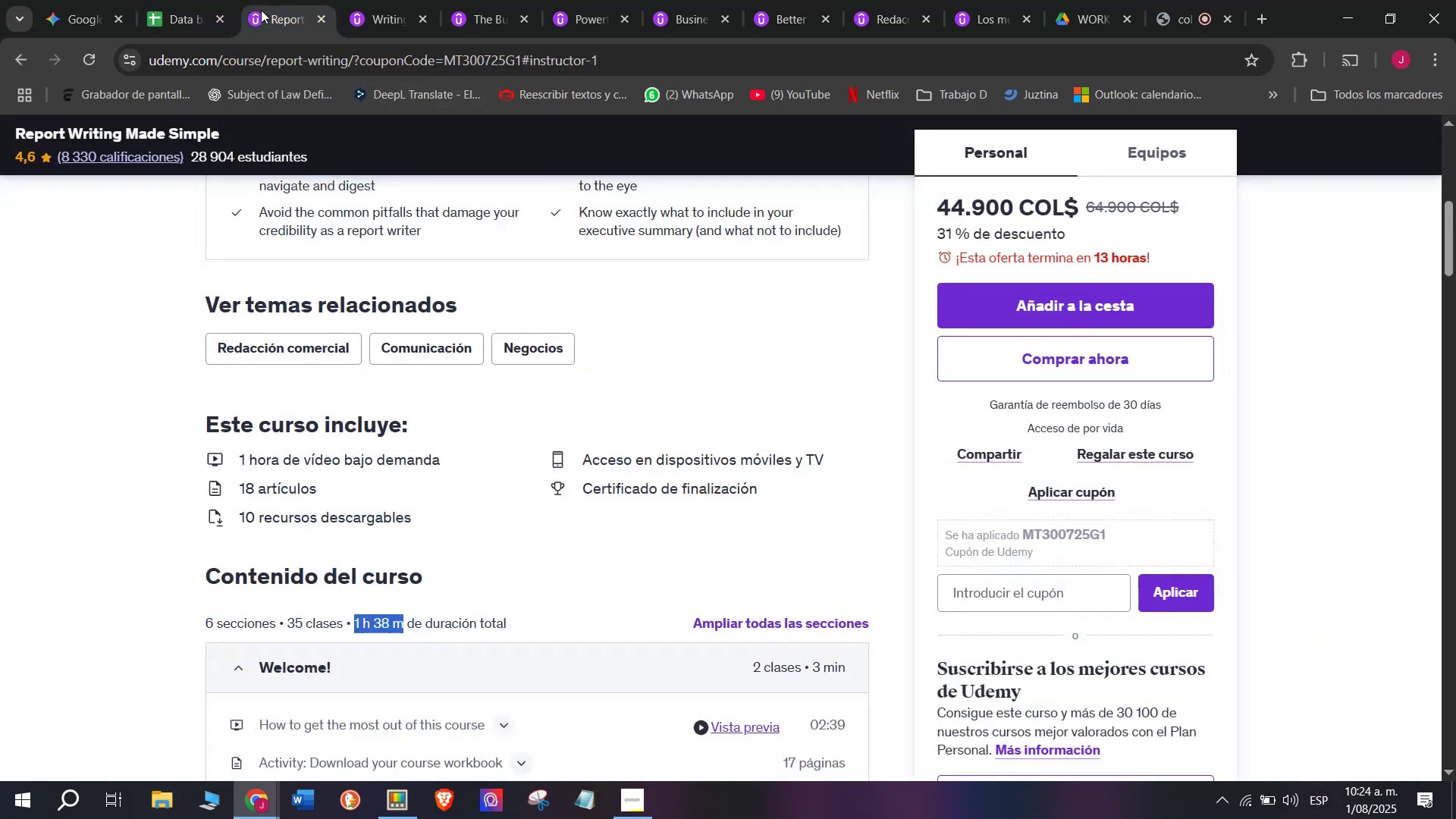 
scroll: coordinate [377, 589], scroll_direction: up, amount: 2.0
 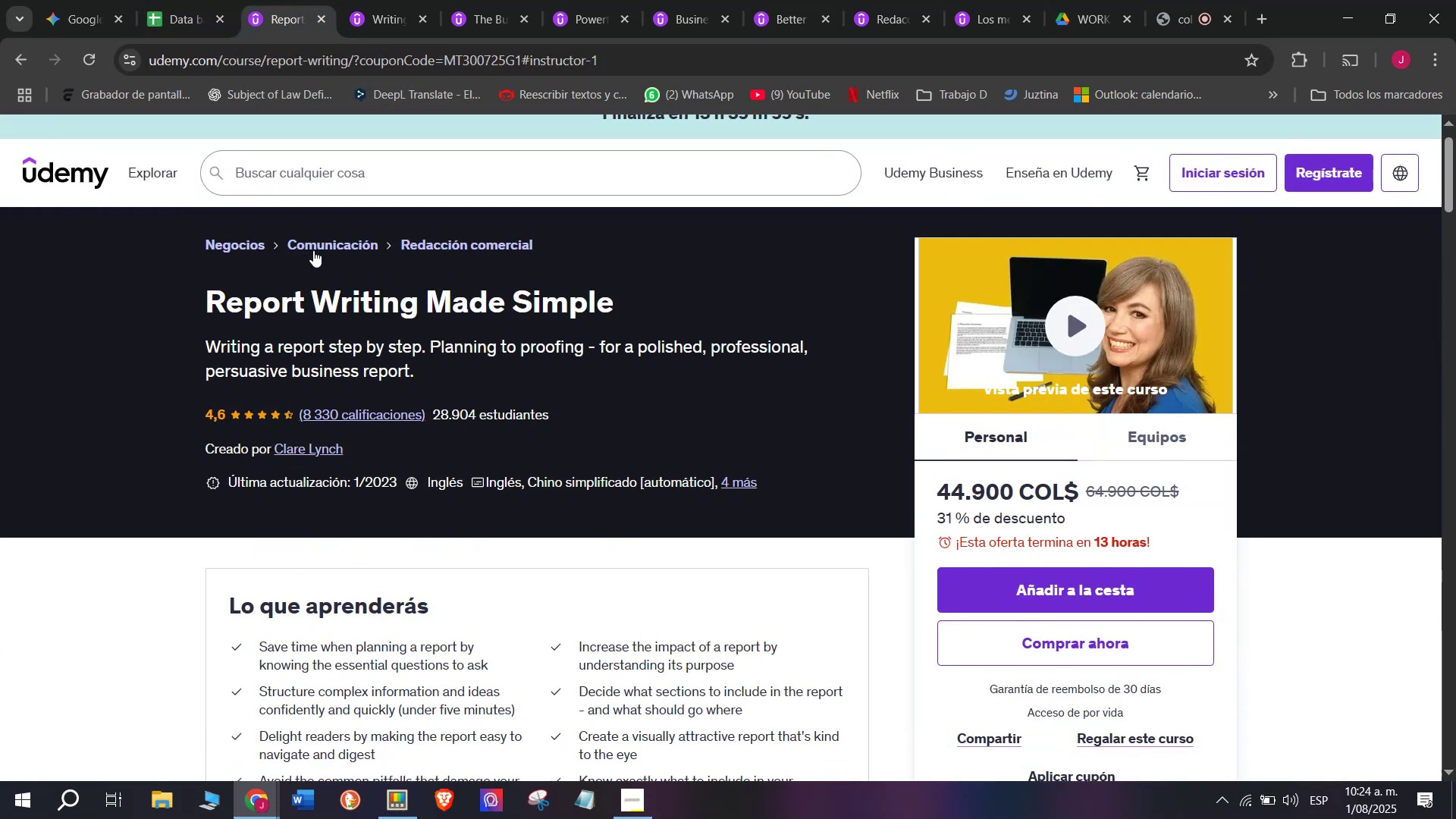 
left_click([226, 0])
 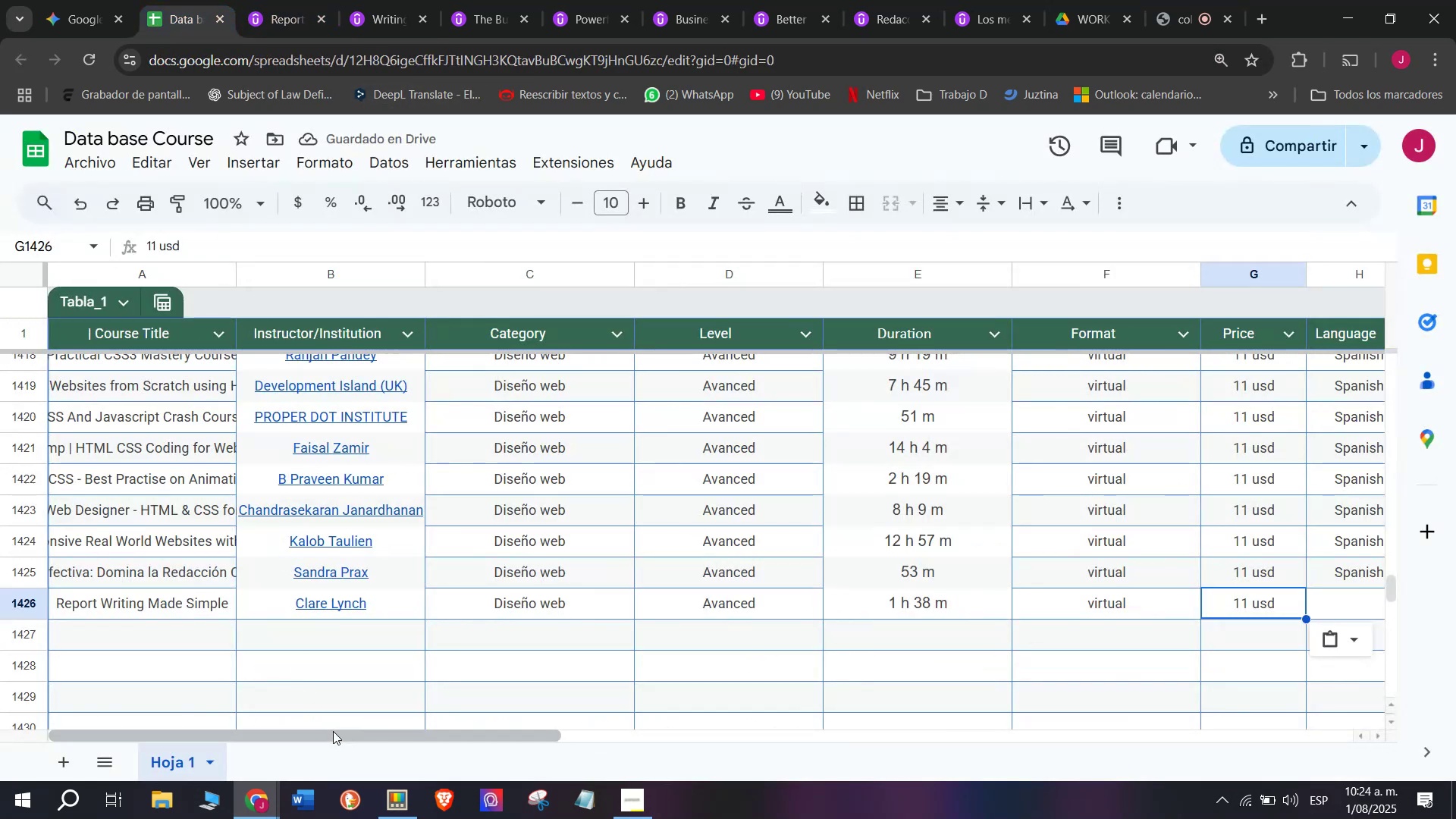 
left_click_drag(start_coordinate=[347, 740], to_coordinate=[645, 766])
 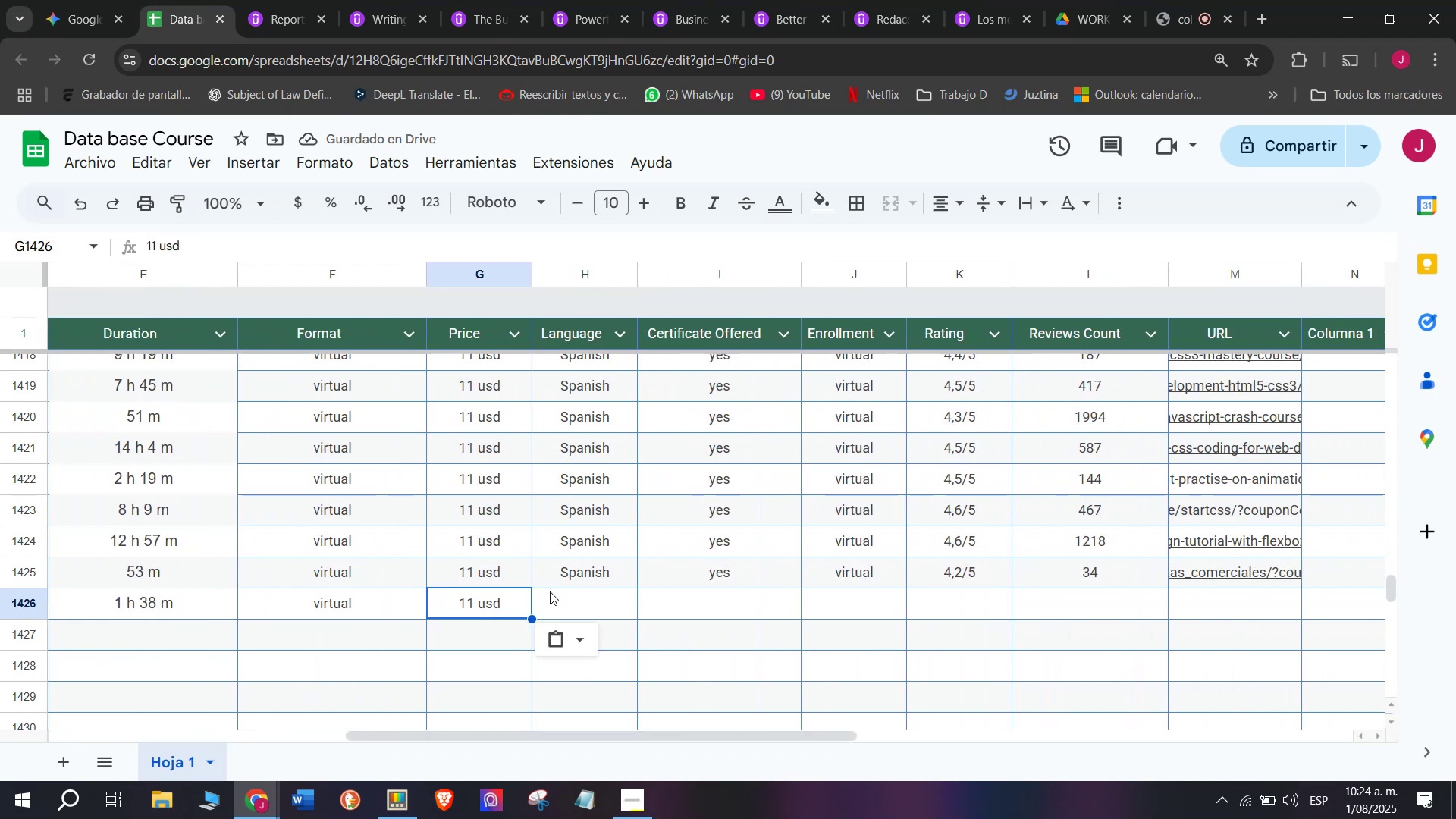 
left_click([554, 585])
 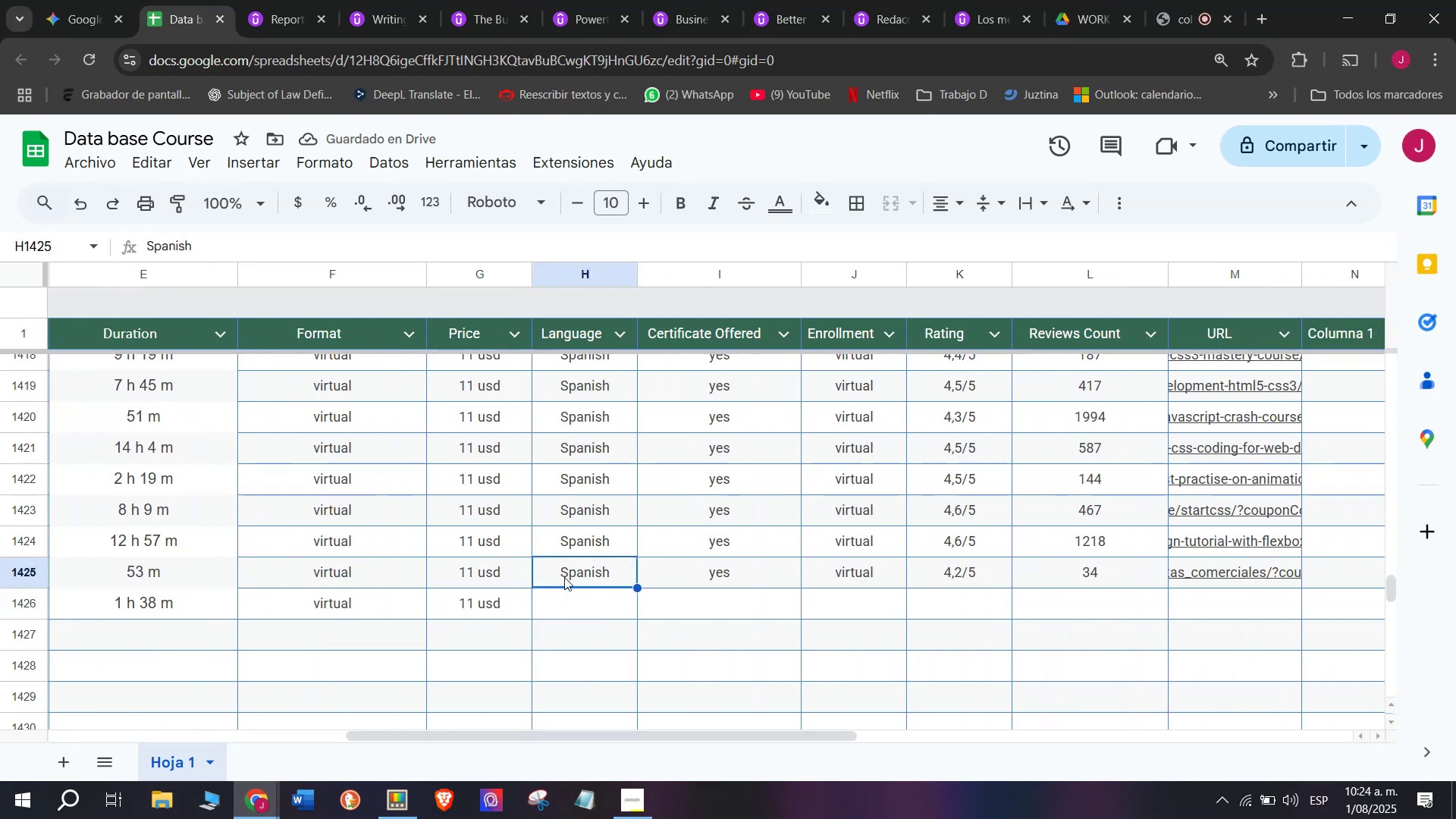 
key(Break)
 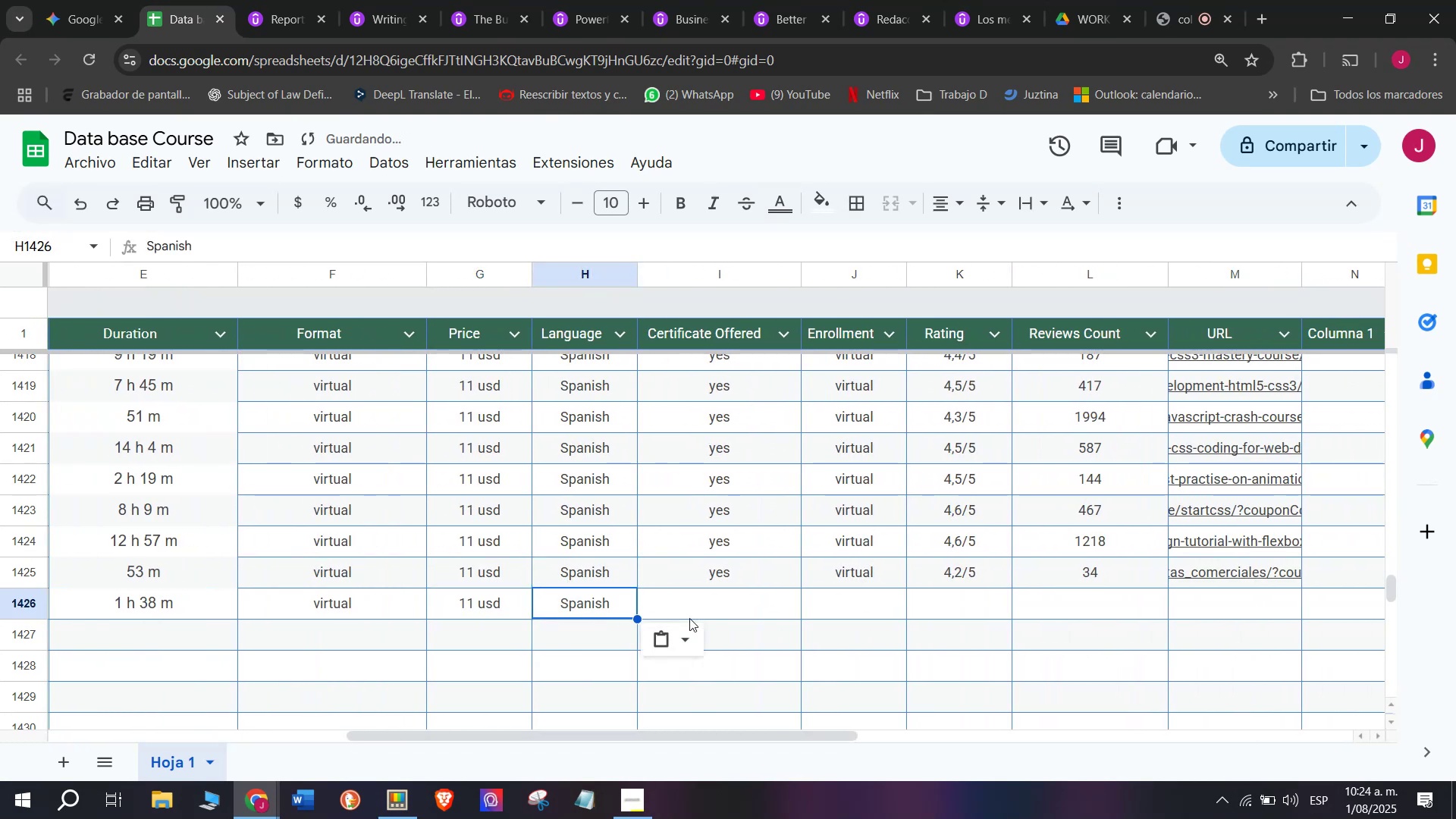 
key(Control+ControlLeft)
 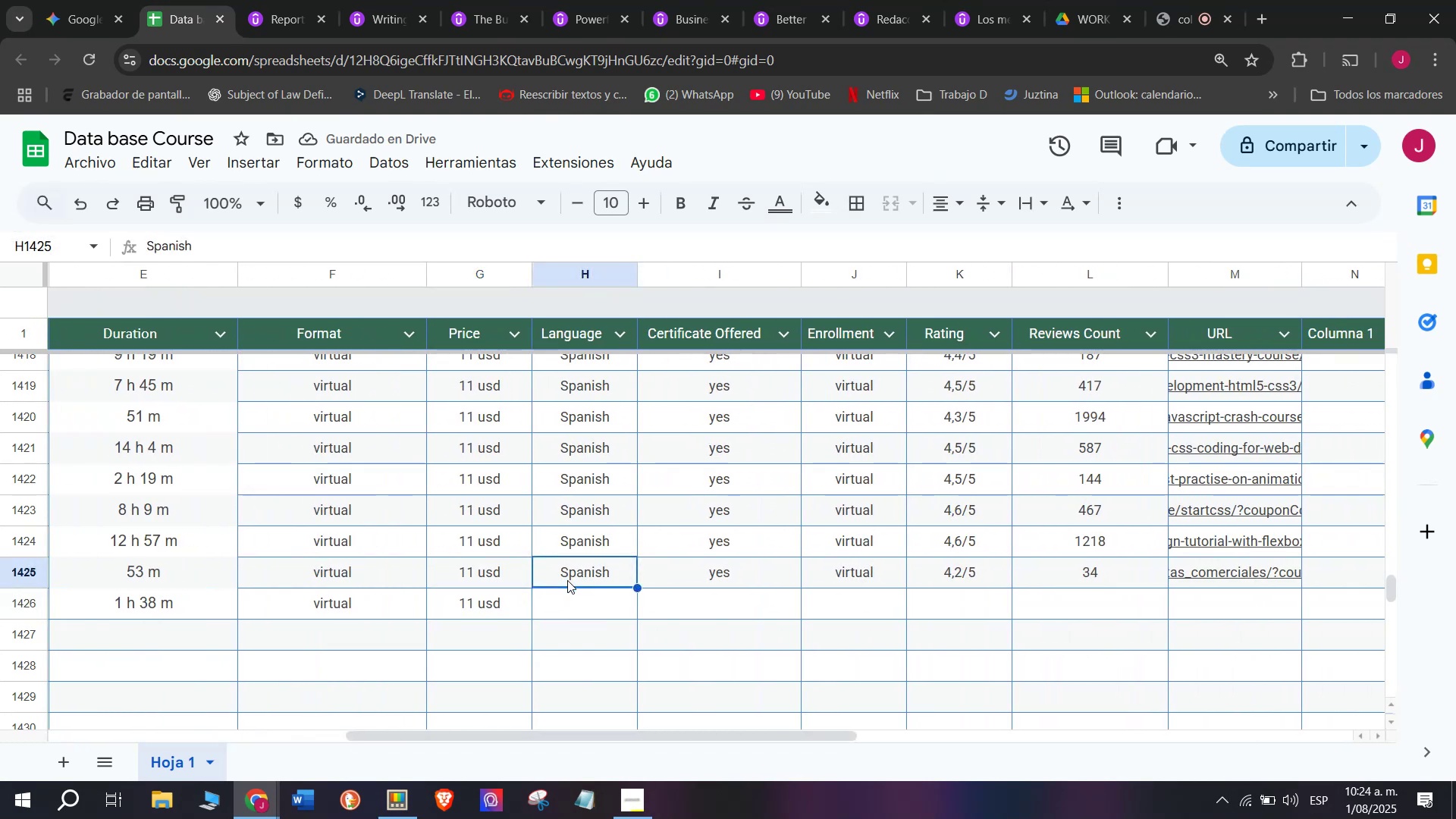 
key(Control+C)
 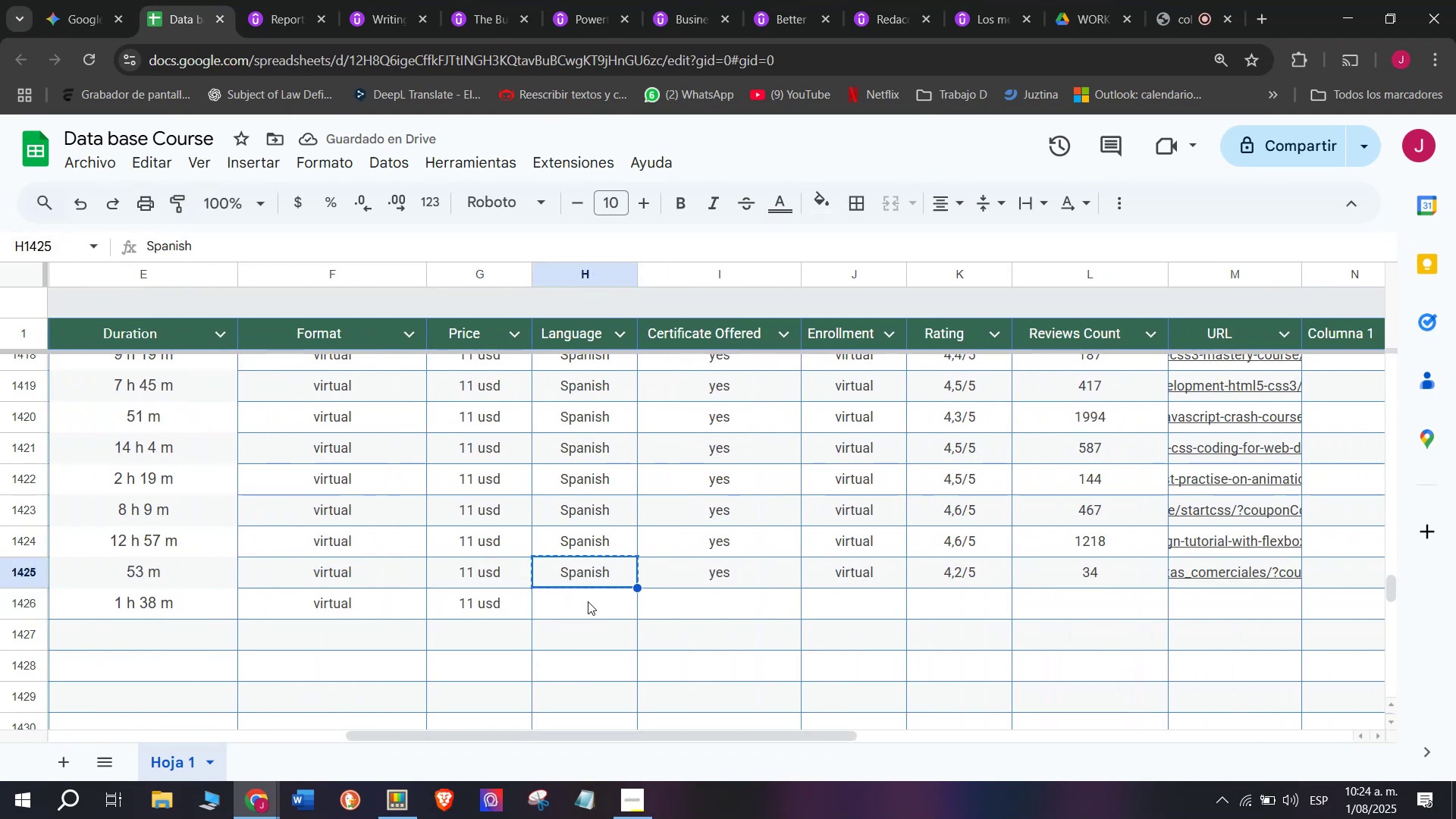 
double_click([588, 601])
 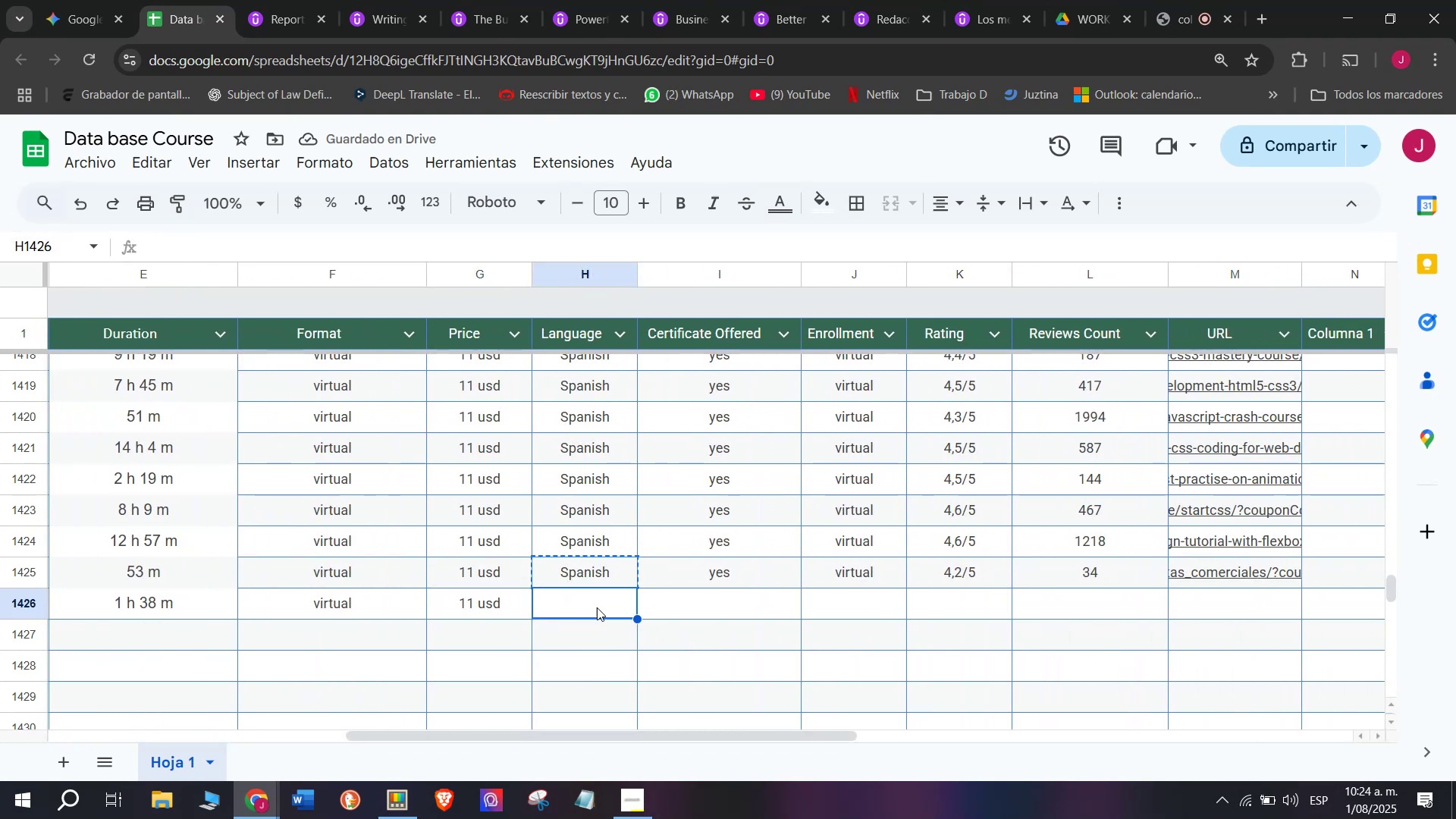 
key(Control+ControlLeft)
 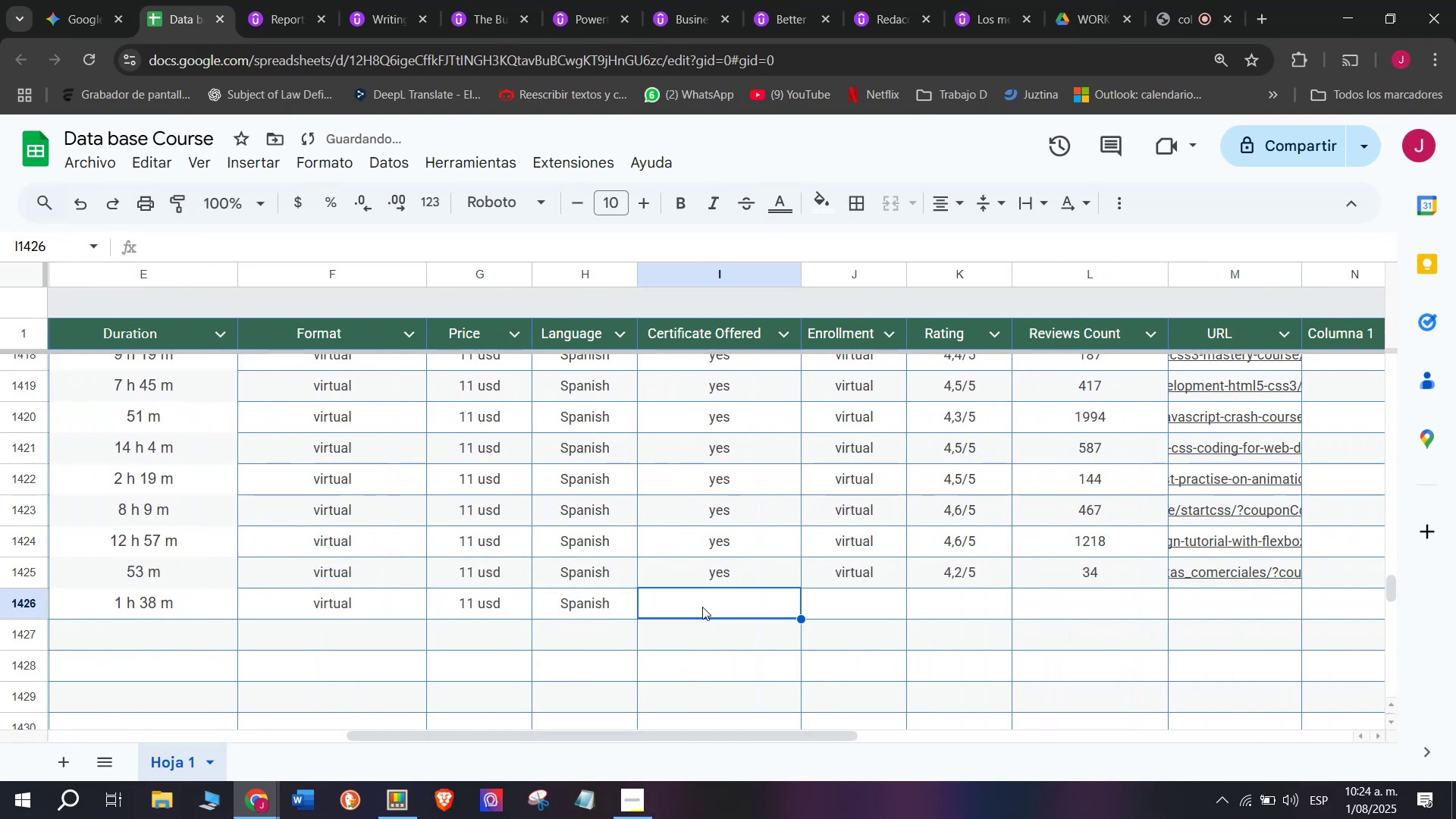 
key(Z)
 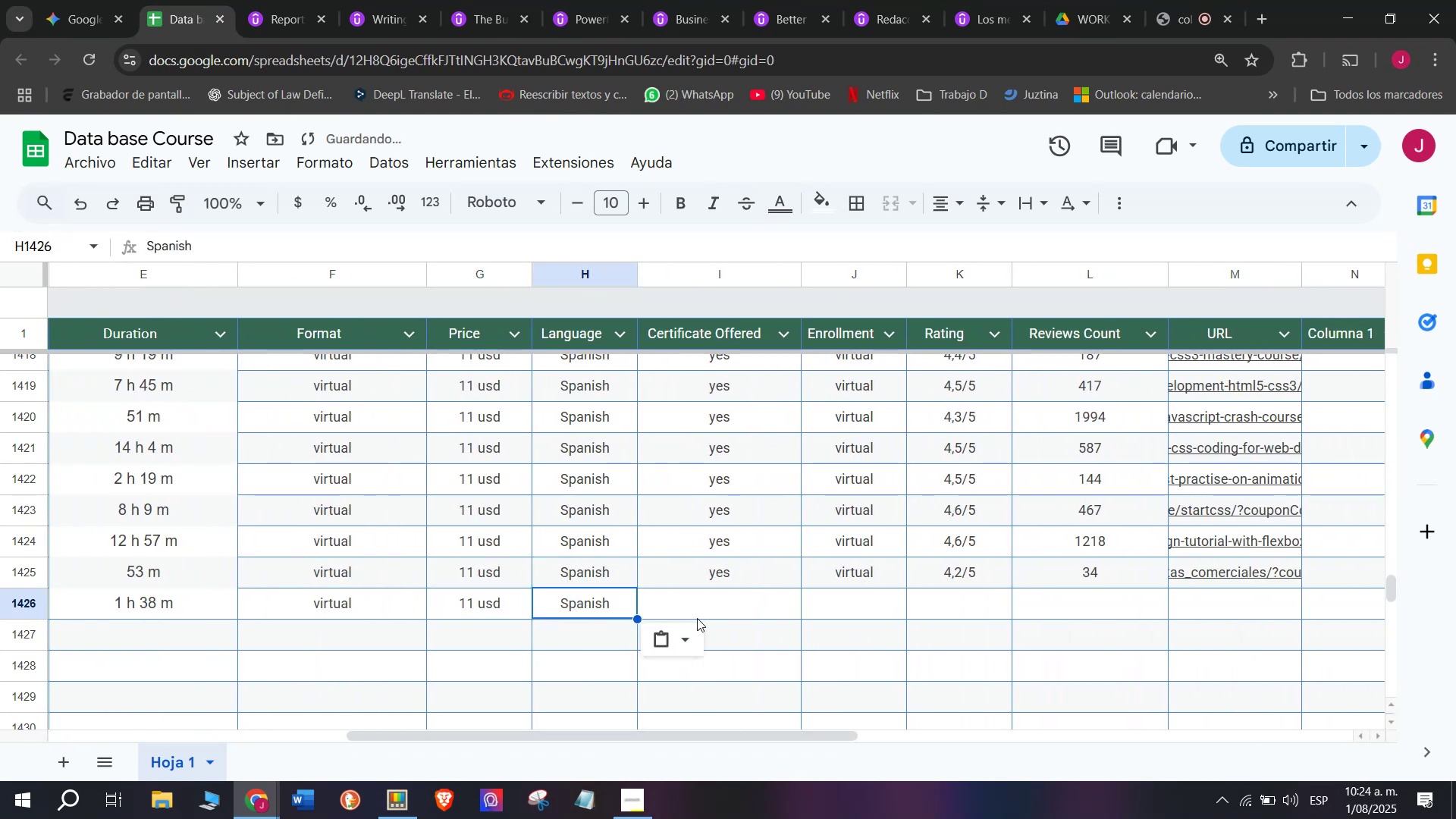 
key(Control+V)
 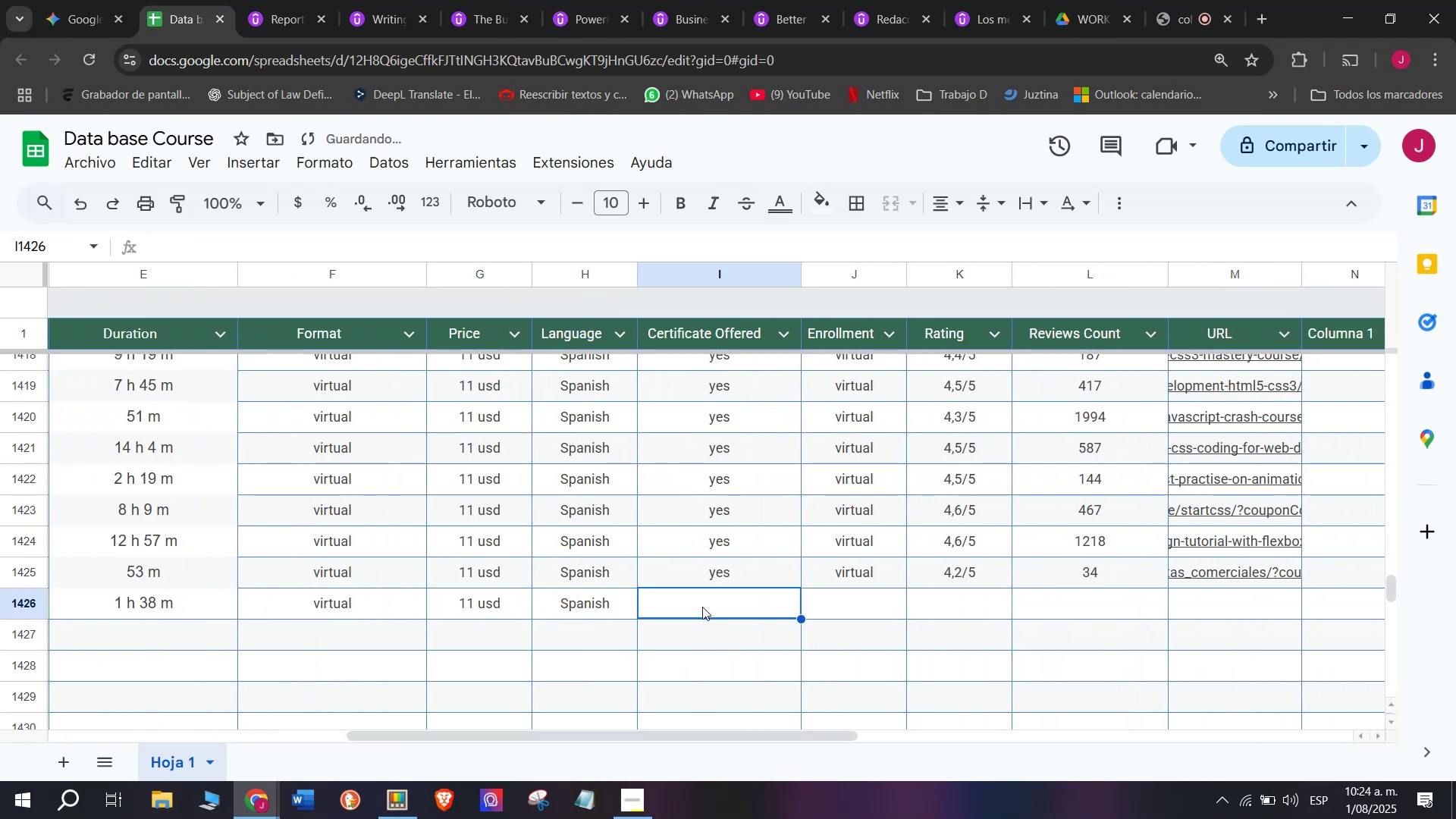 
triple_click([697, 618])
 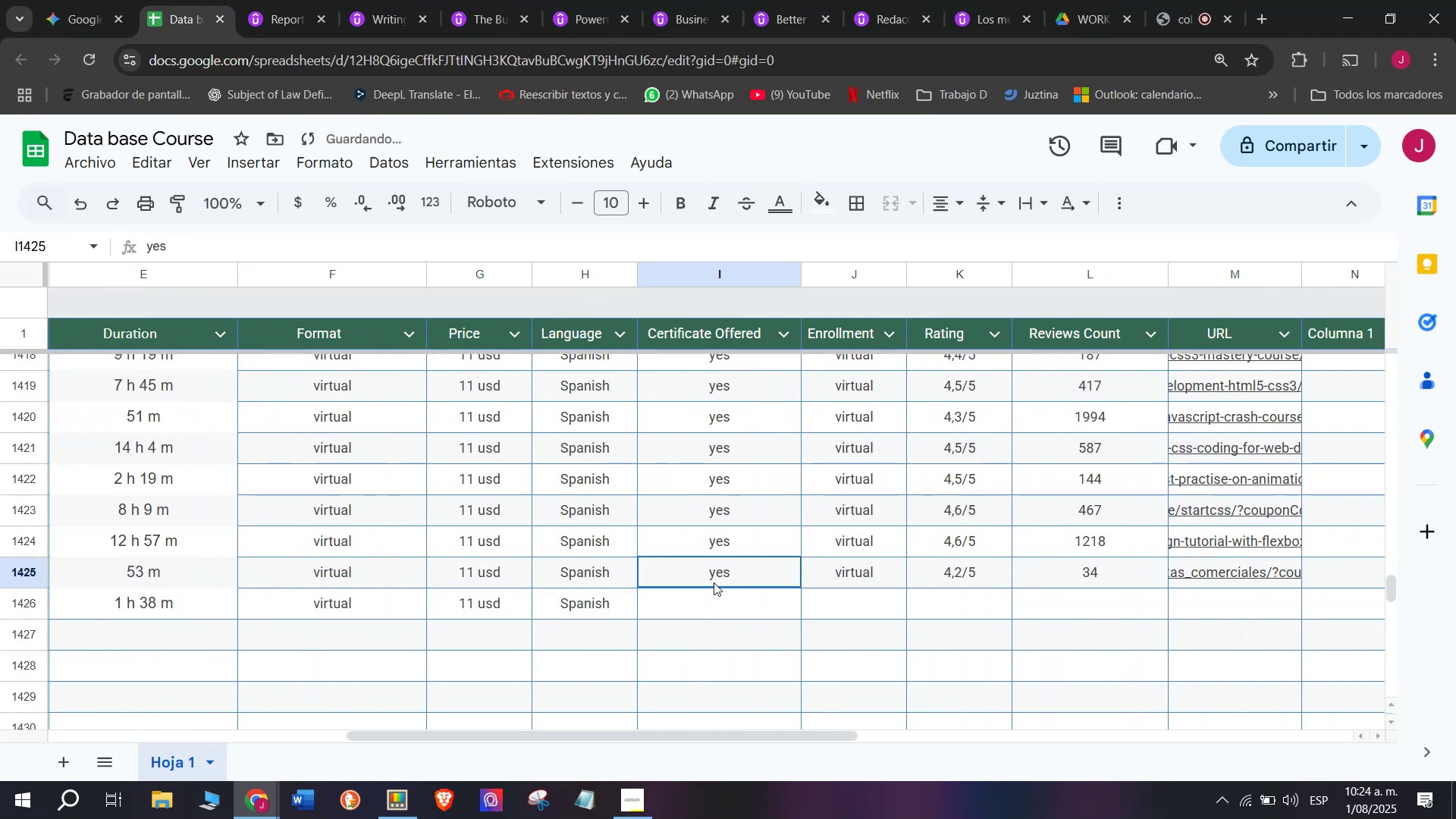 
key(Break)
 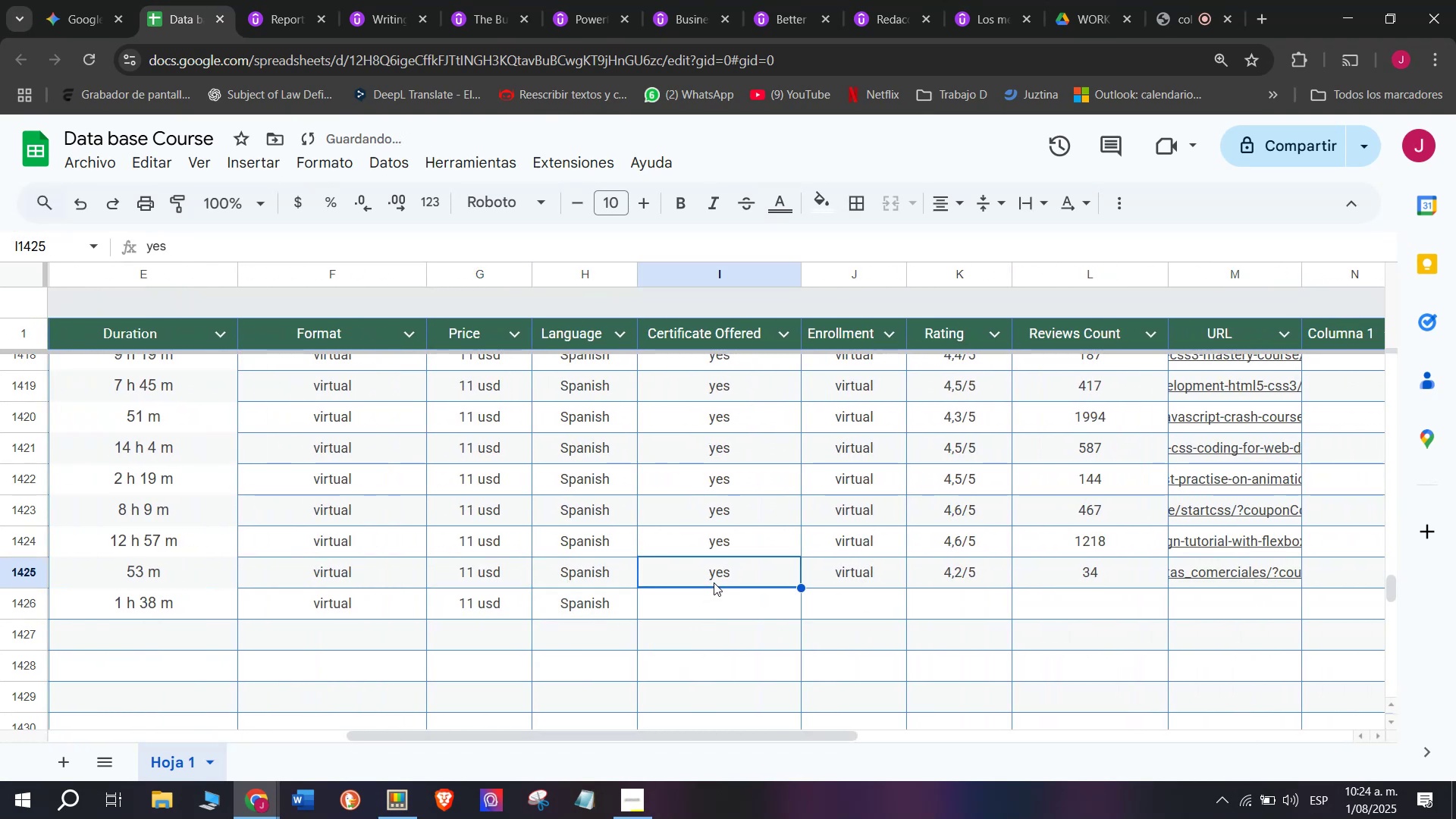 
key(Control+ControlLeft)
 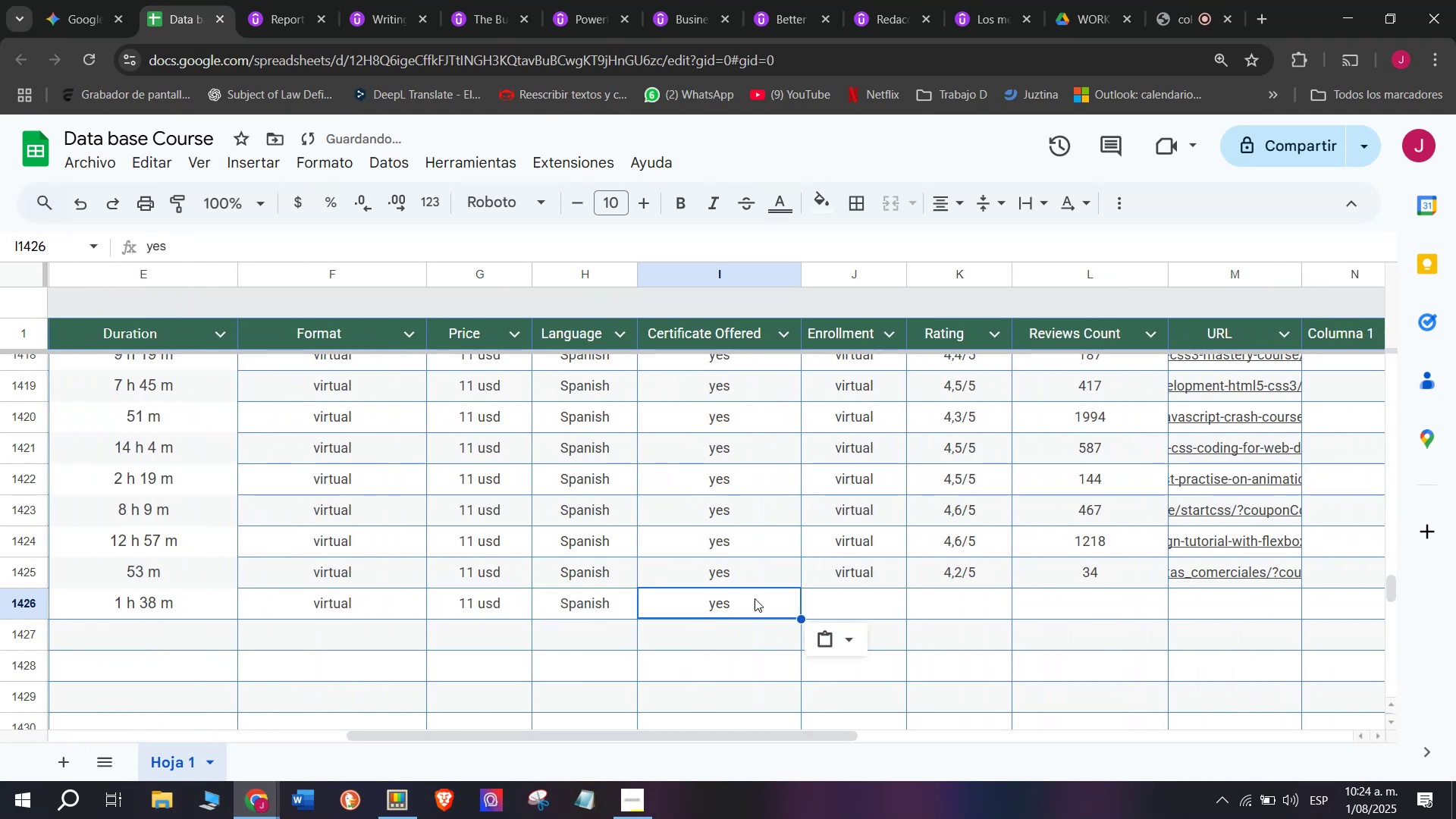 
key(Control+C)
 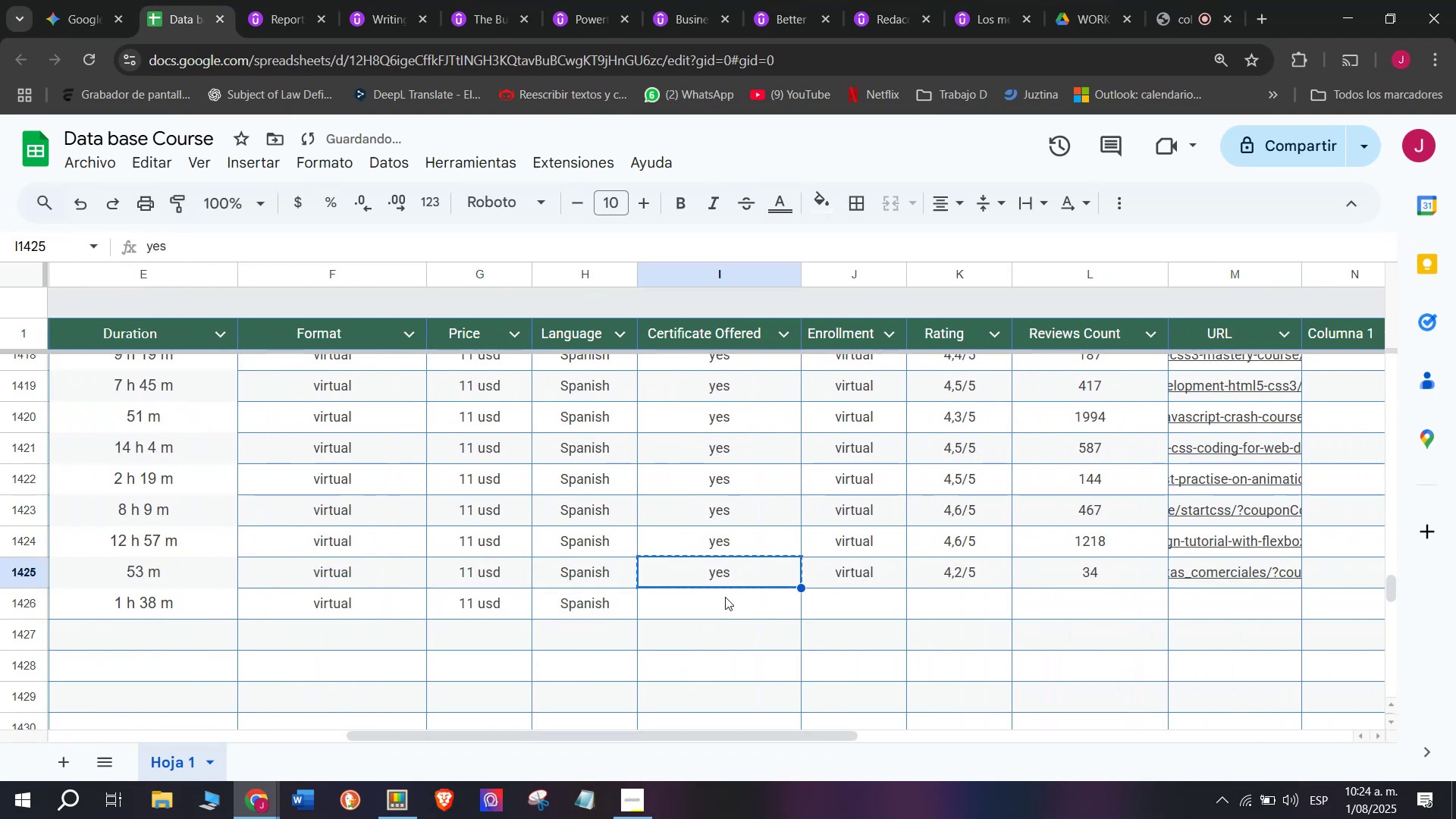 
triple_click([725, 597])
 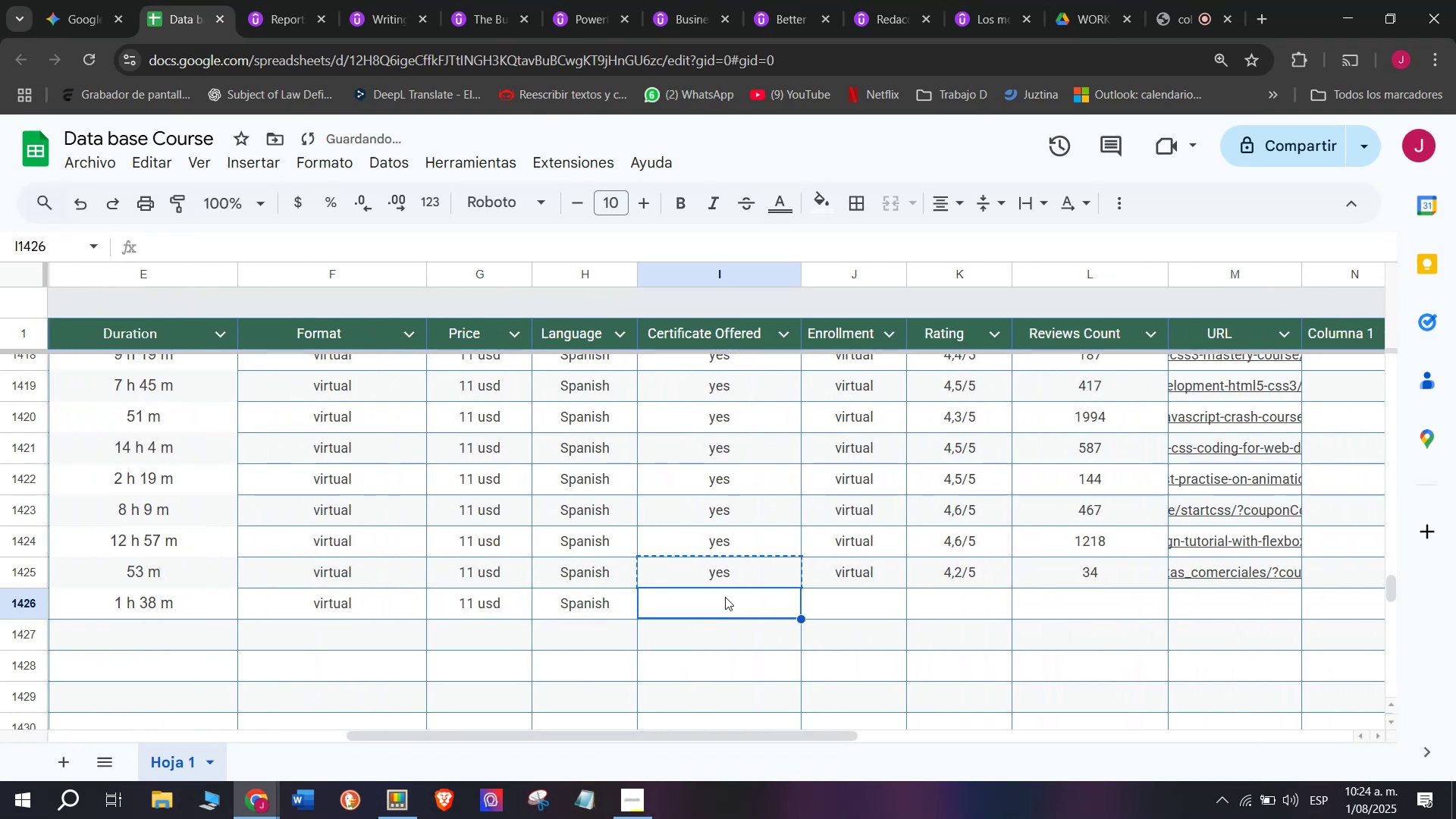 
key(Z)
 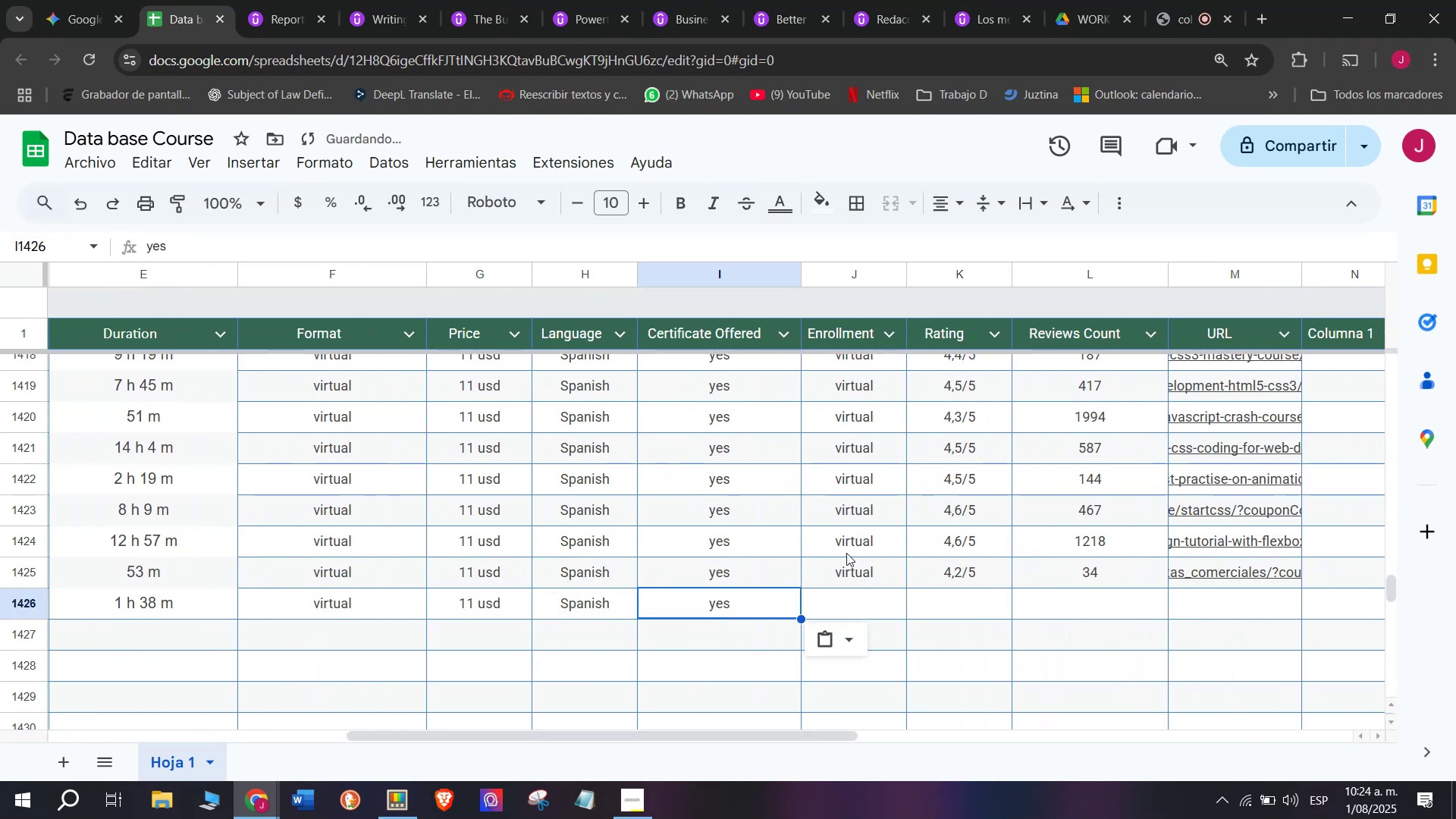 
key(Control+ControlLeft)
 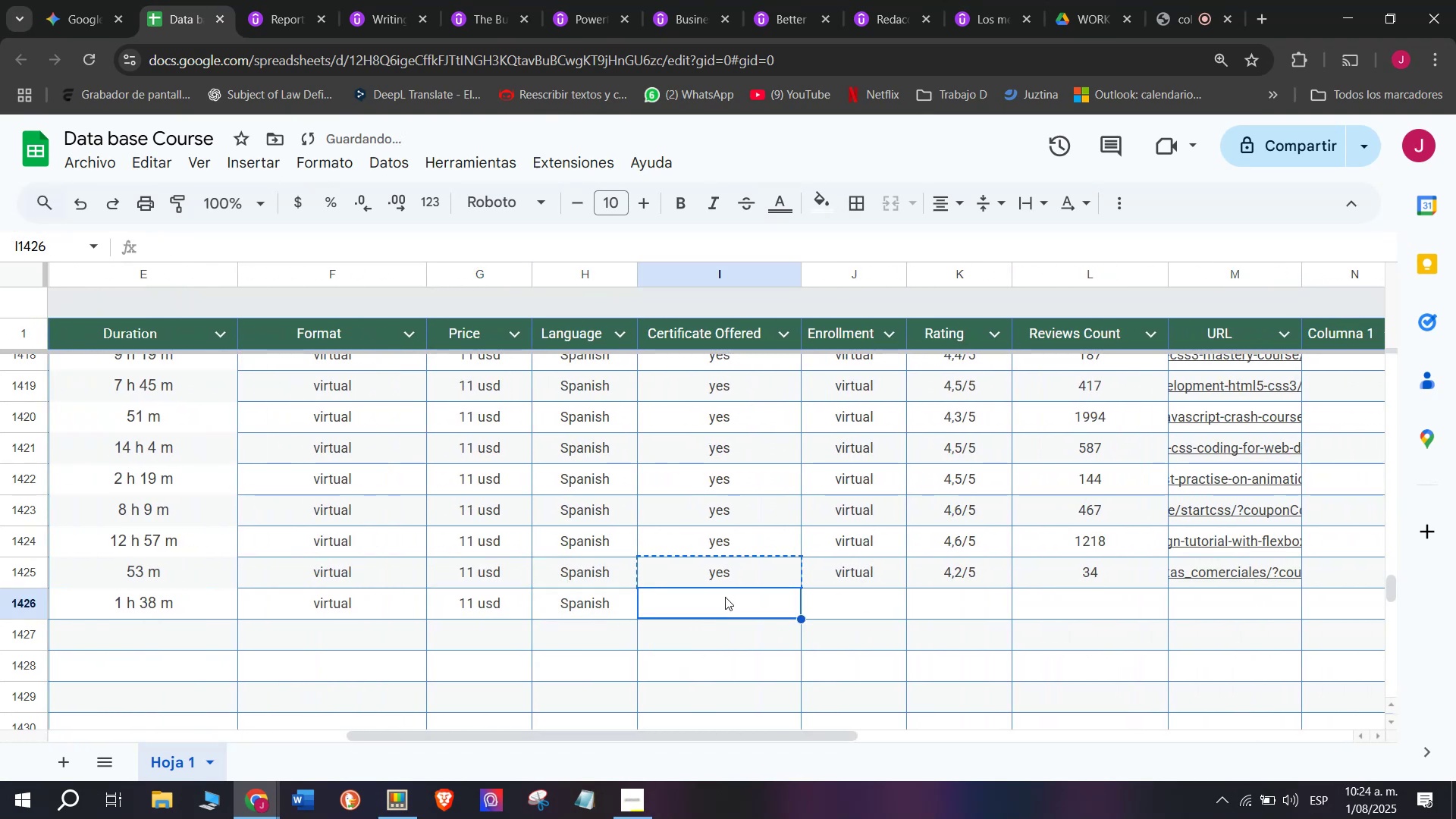 
key(Control+V)
 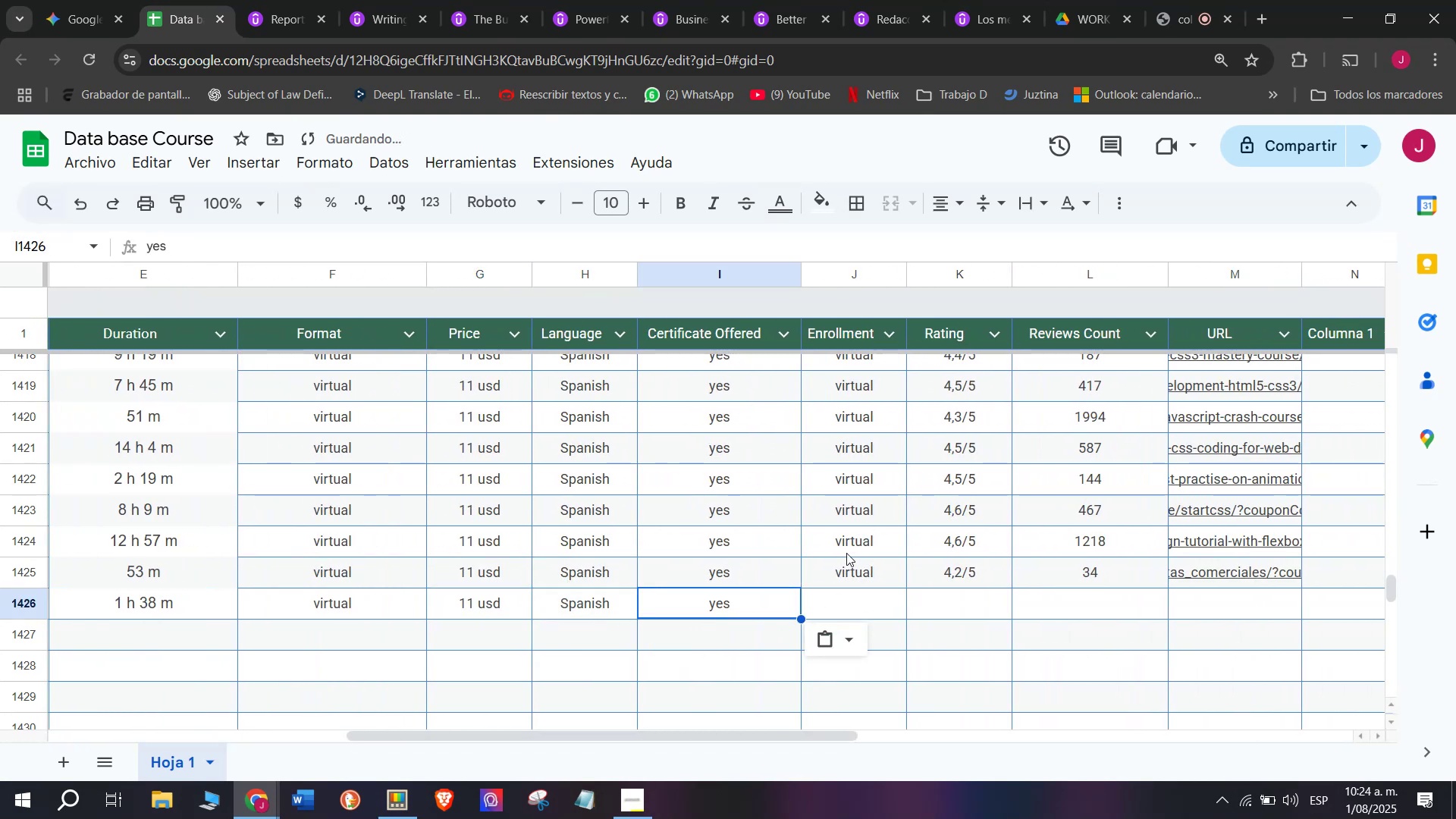 
left_click([846, 551])
 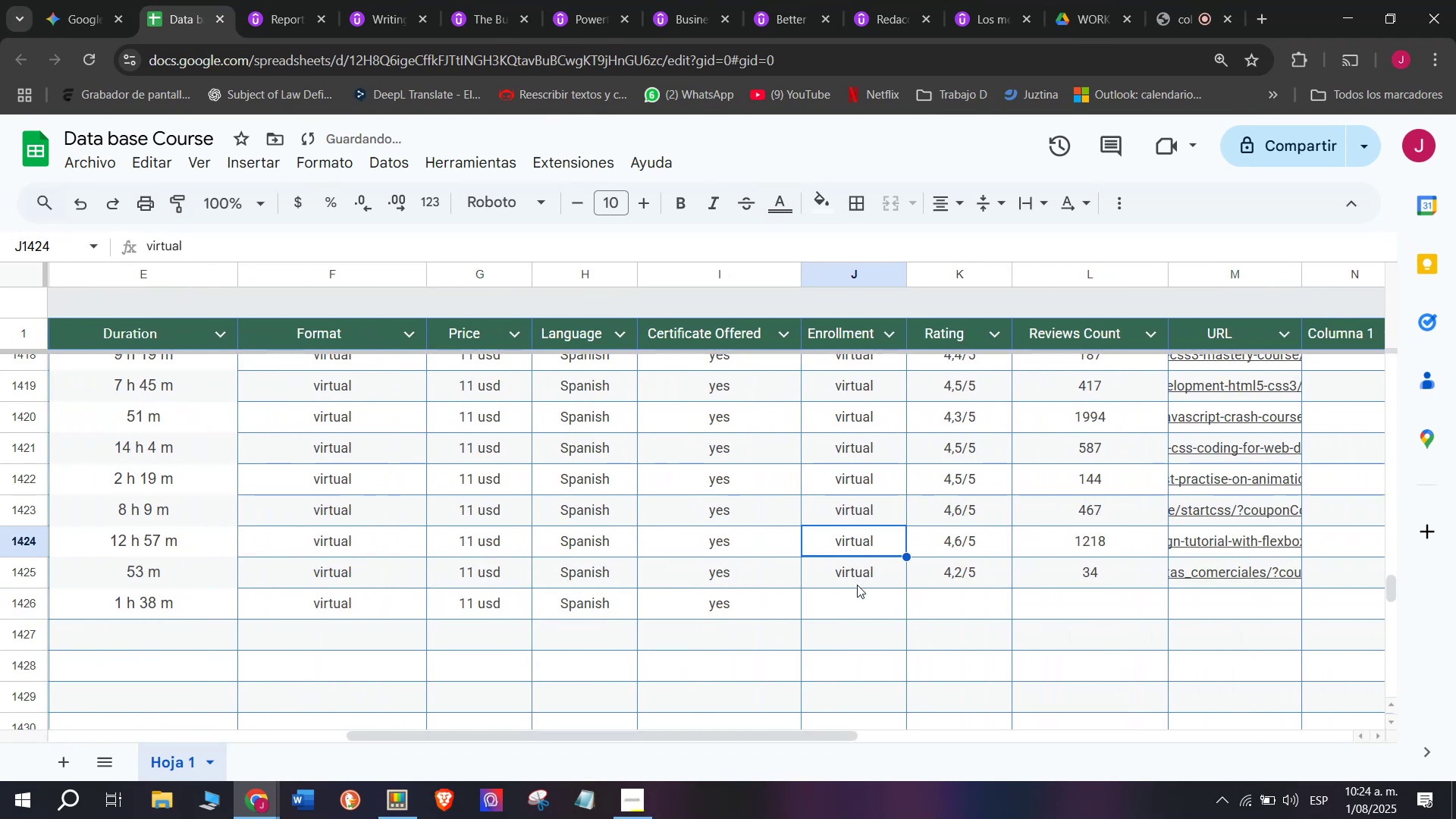 
key(Break)
 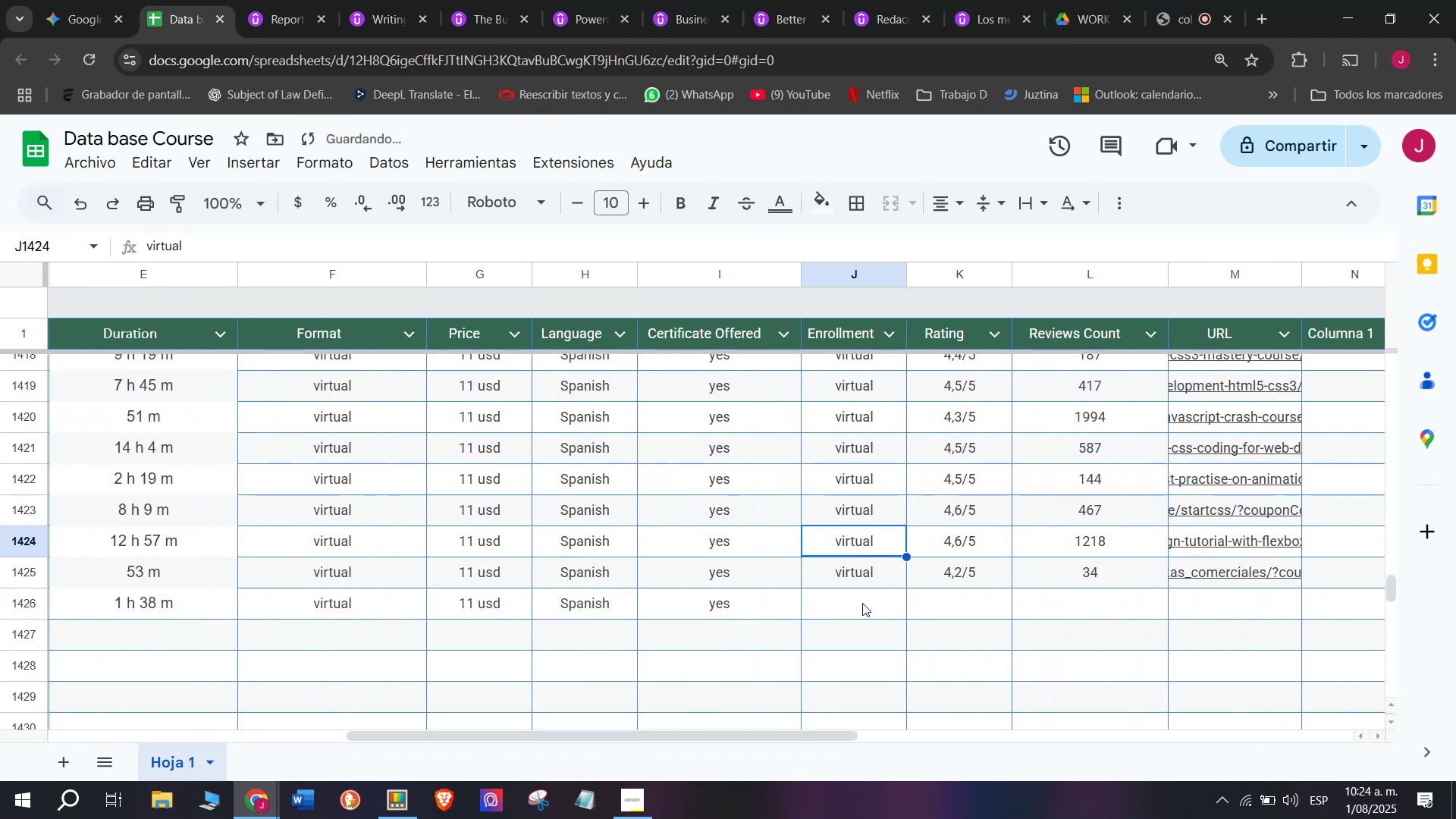 
key(Control+ControlLeft)
 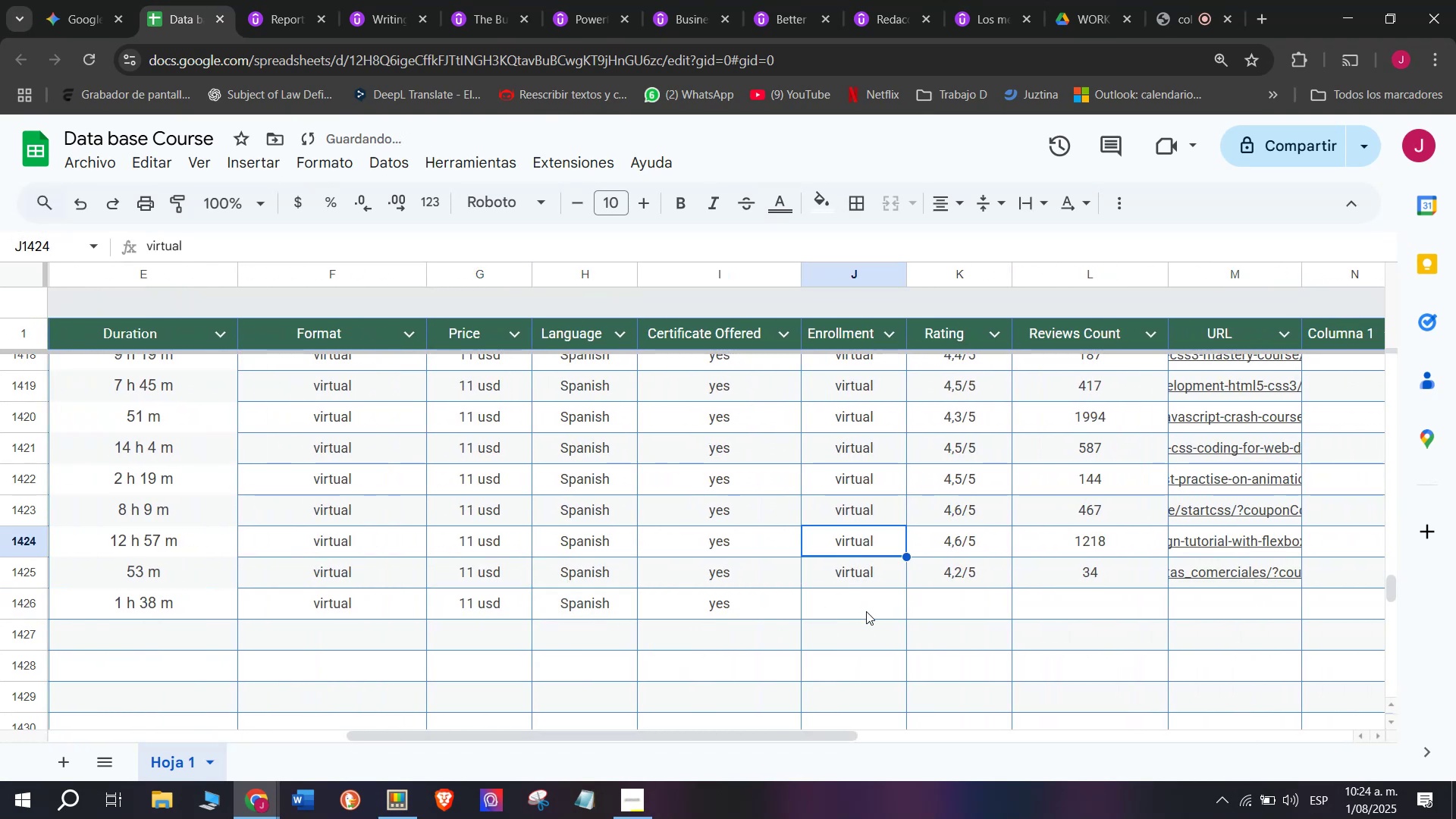 
key(Control+C)
 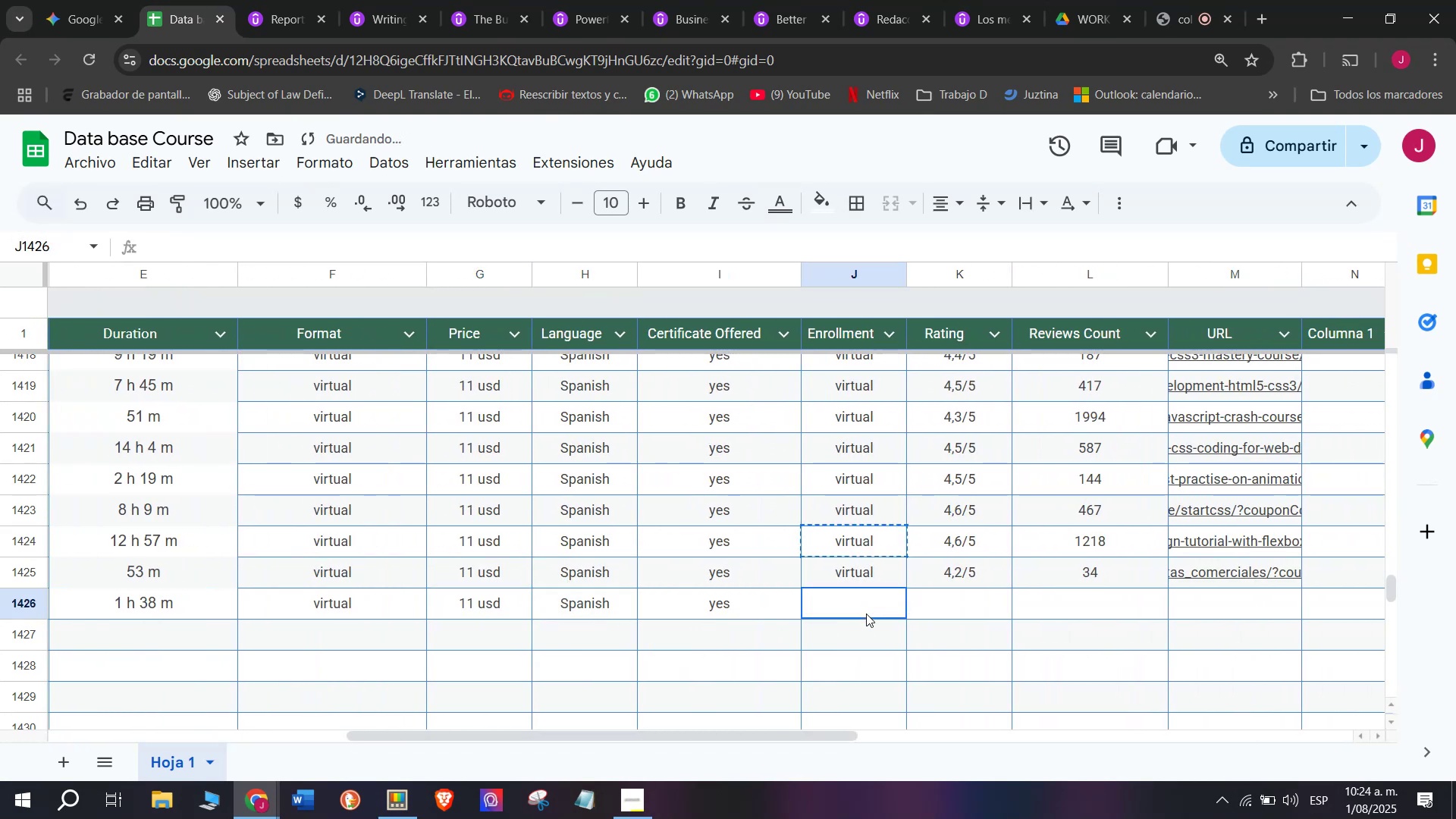 
left_click([866, 613])
 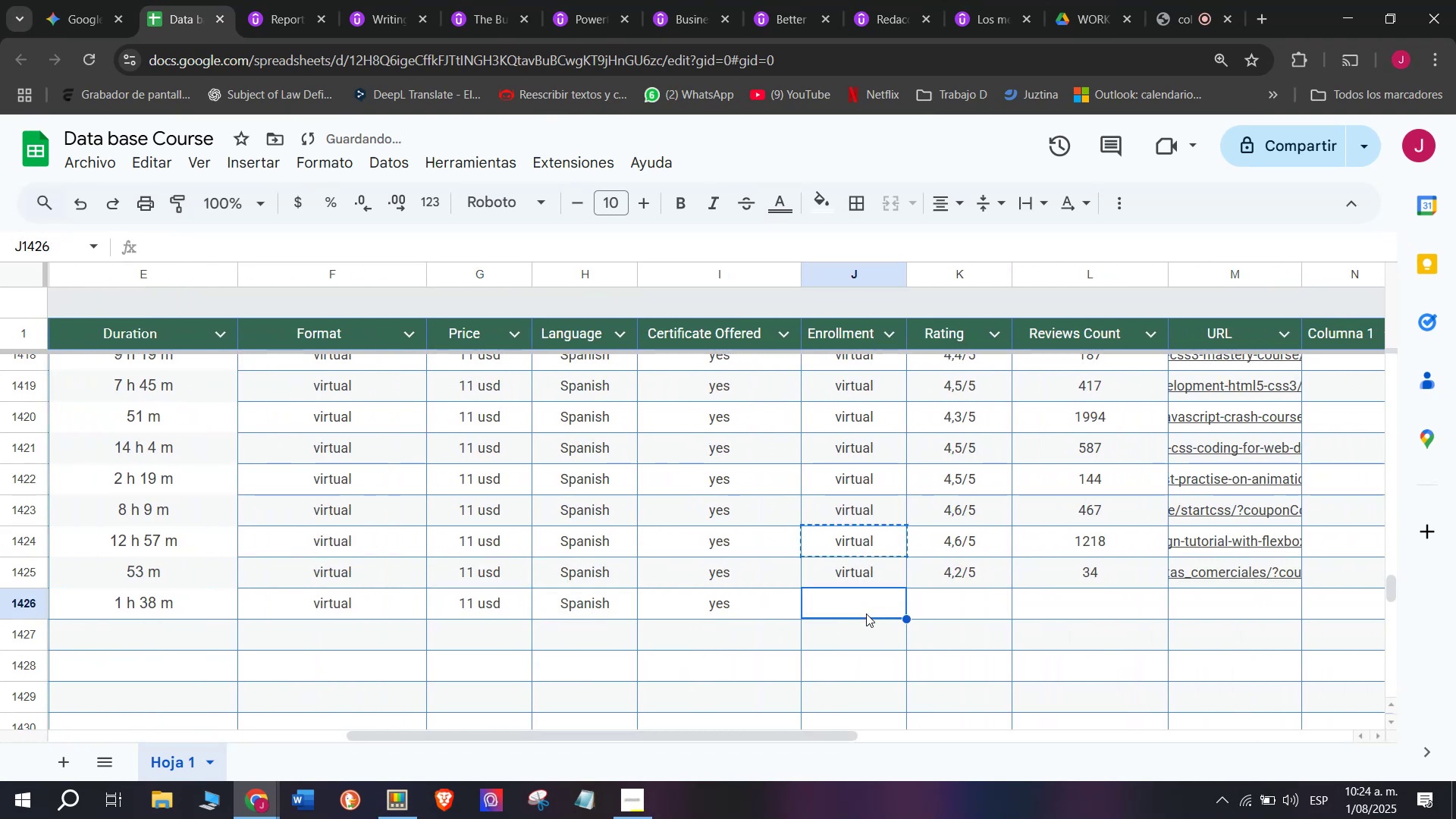 
key(Control+ControlLeft)
 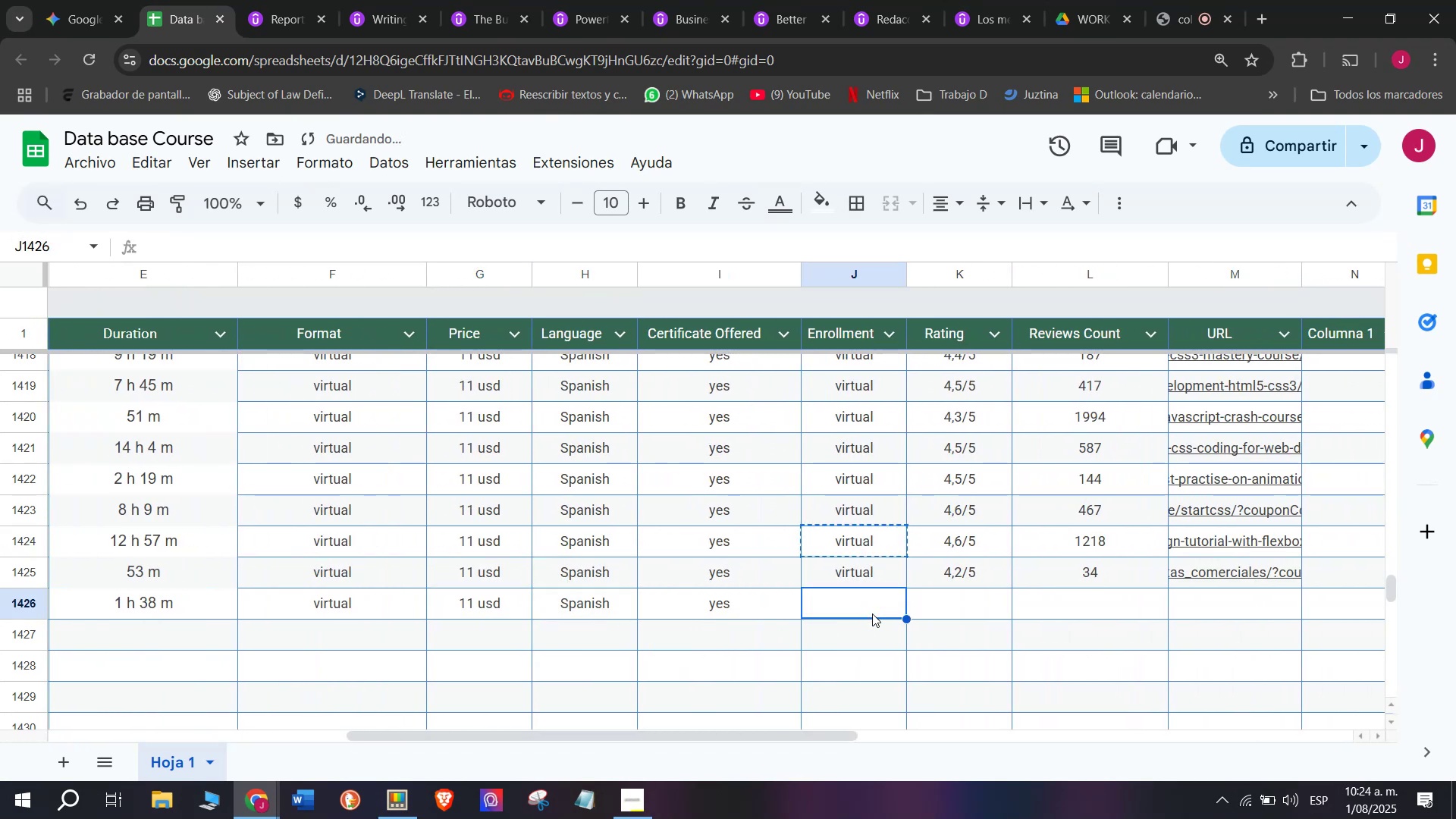 
key(Z)
 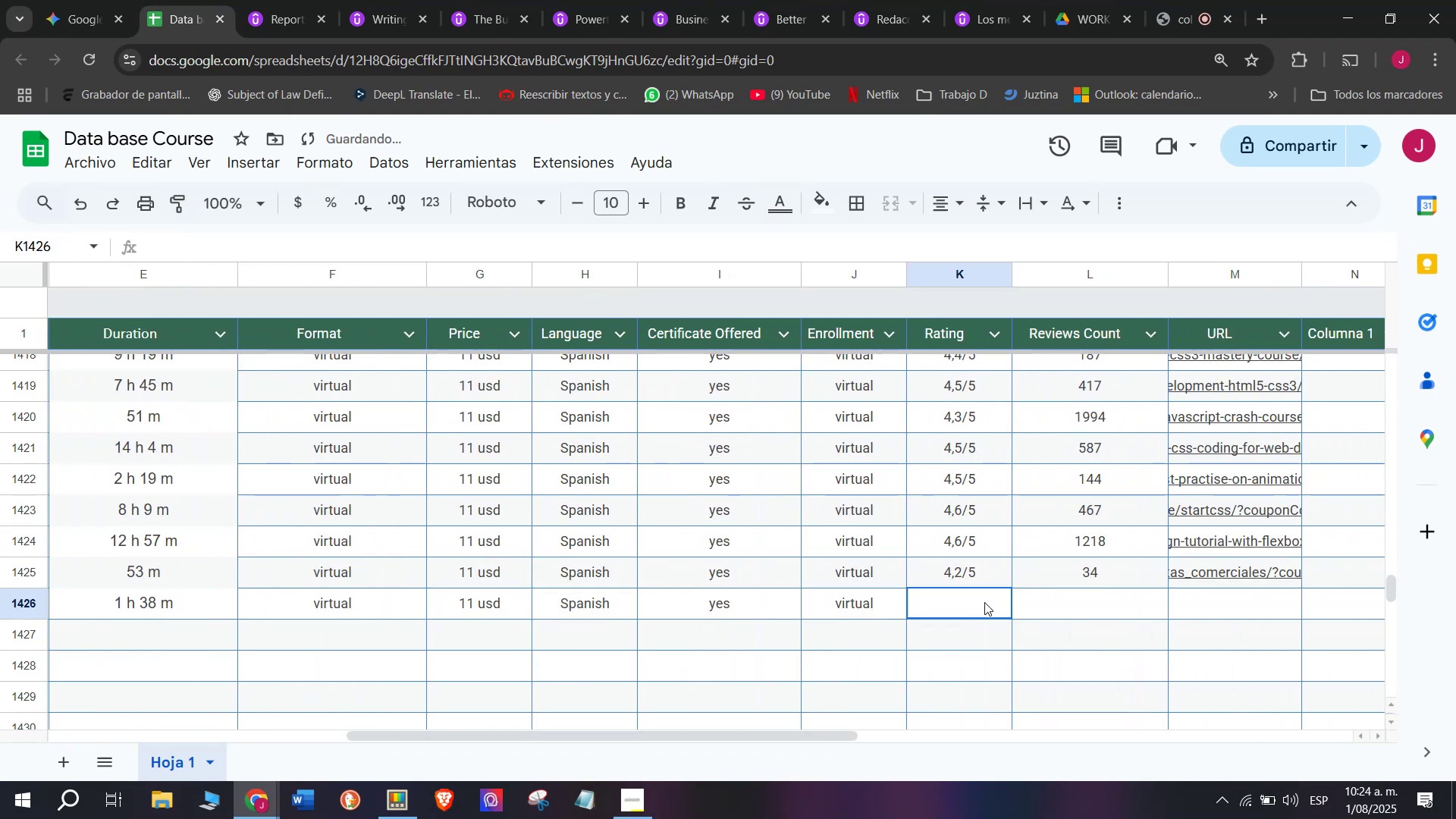 
key(Control+V)
 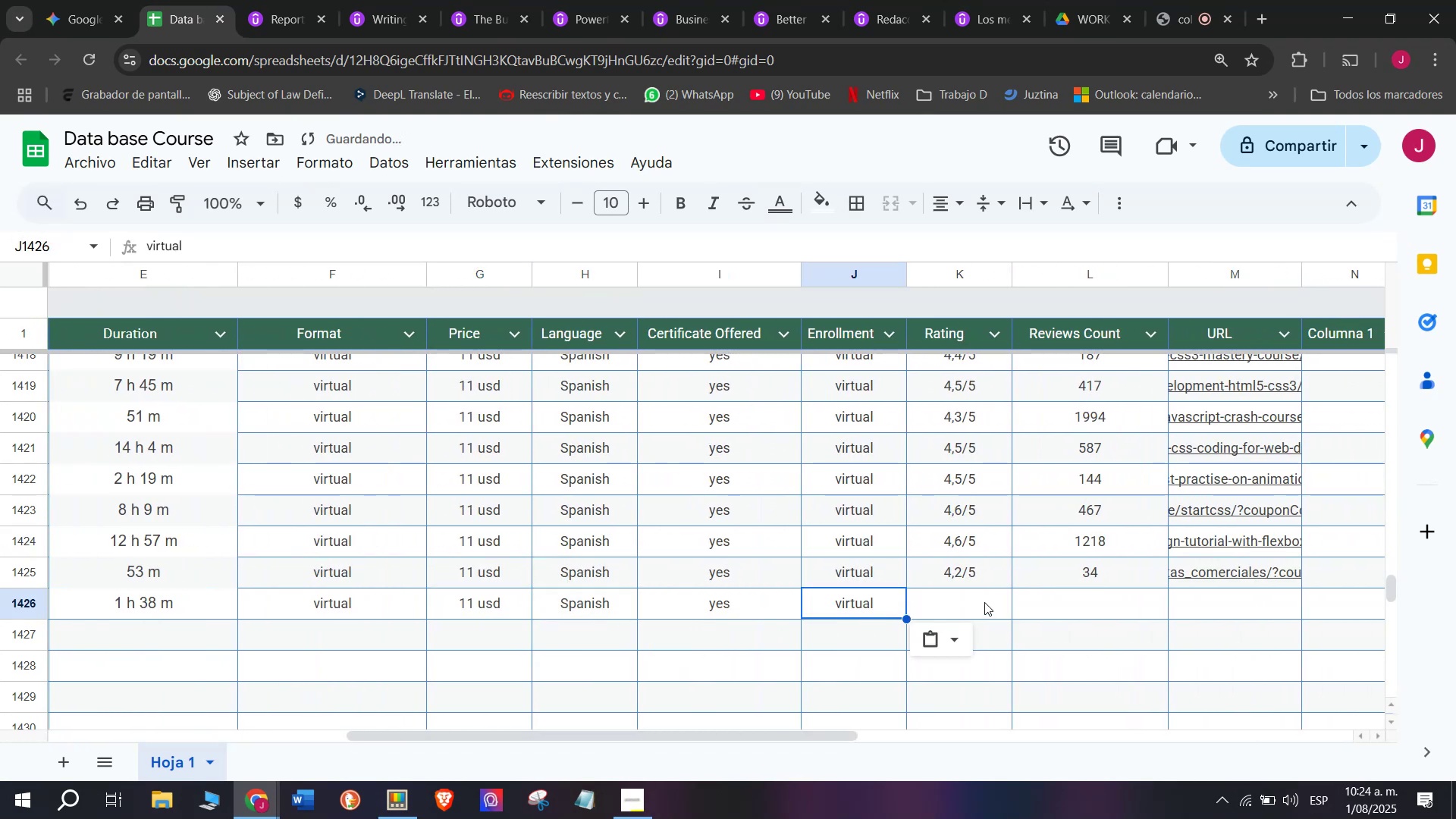 
left_click([984, 602])
 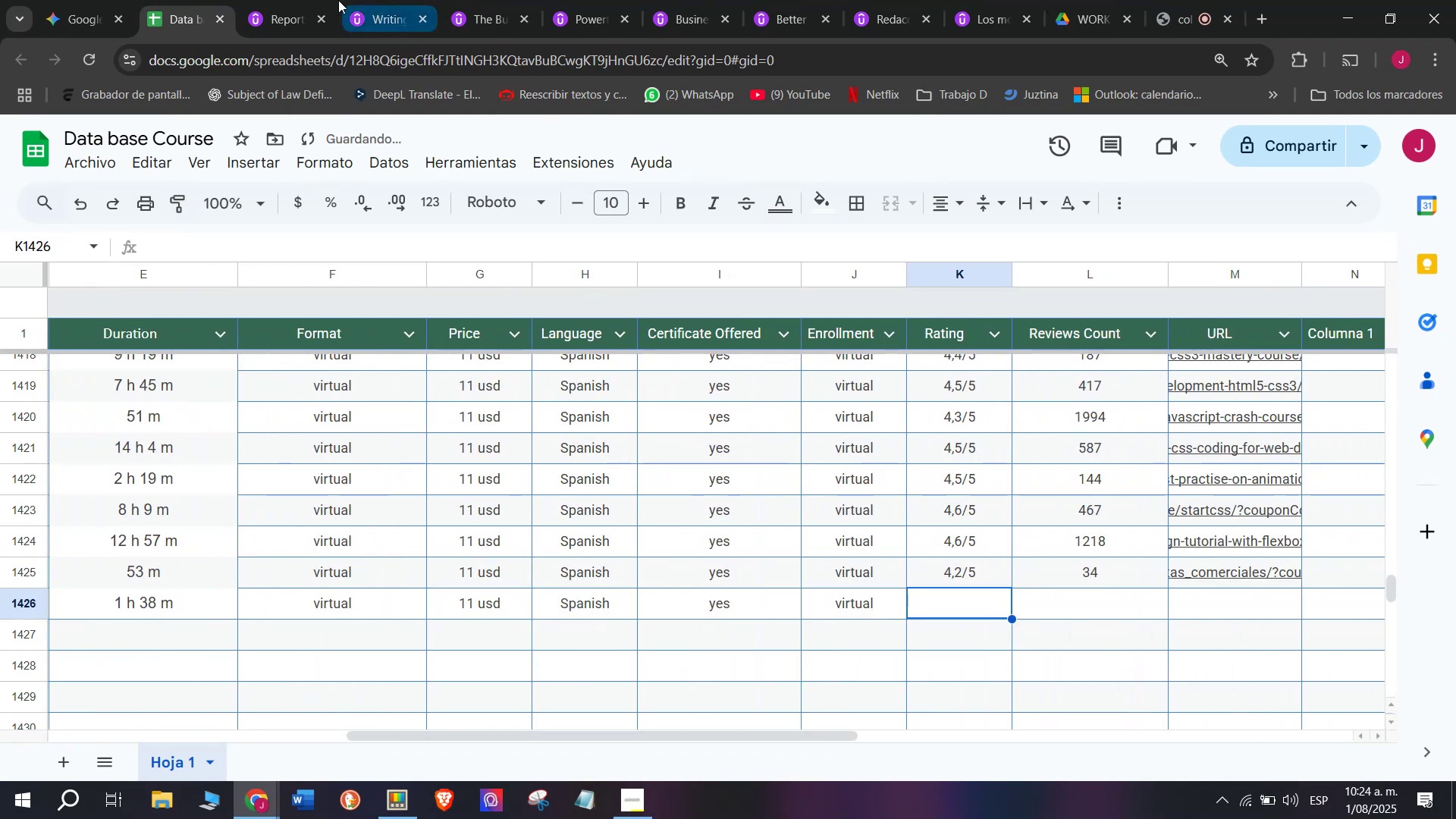 
left_click([287, 0])
 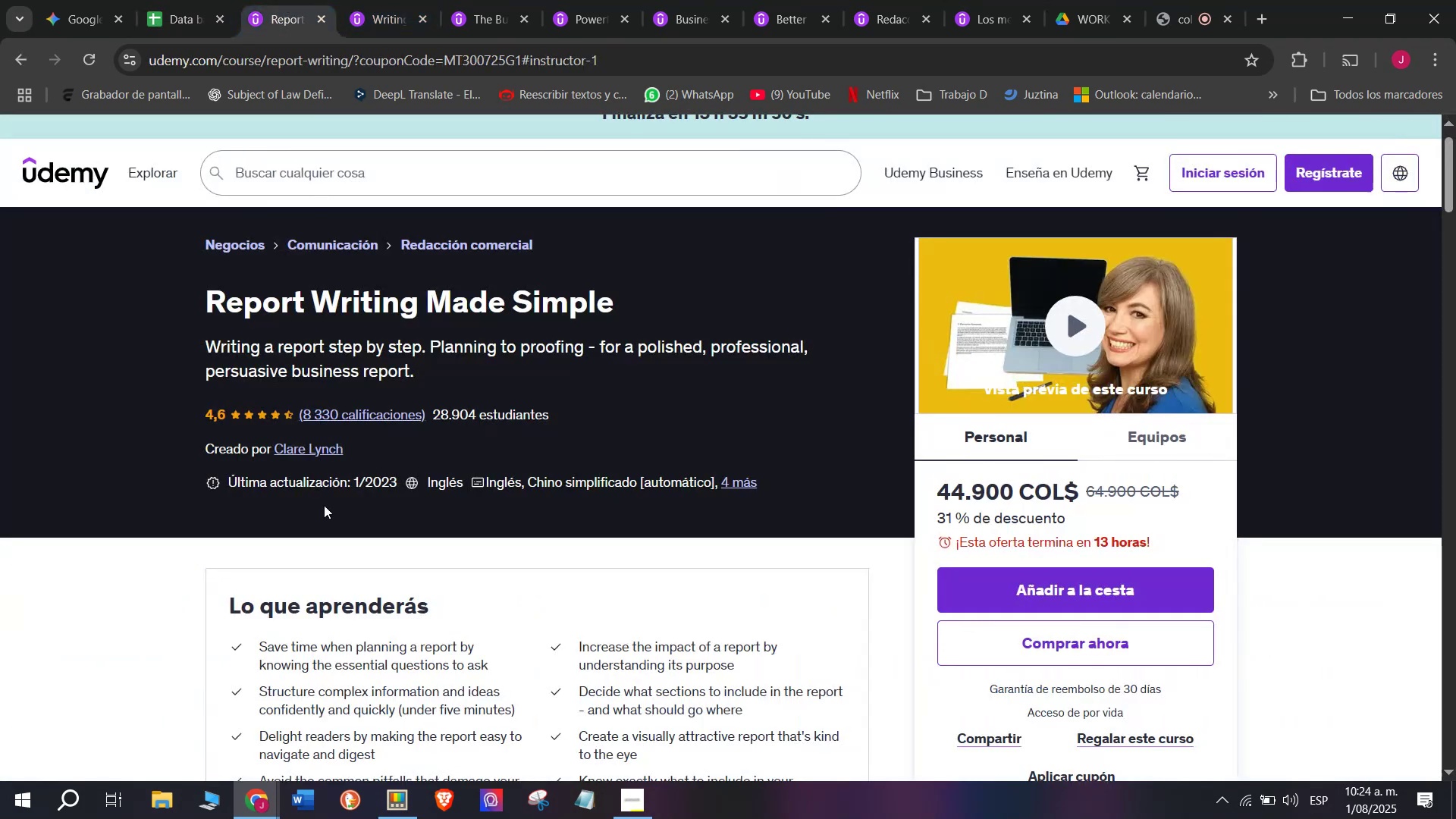 
scroll: coordinate [321, 522], scroll_direction: up, amount: 2.0
 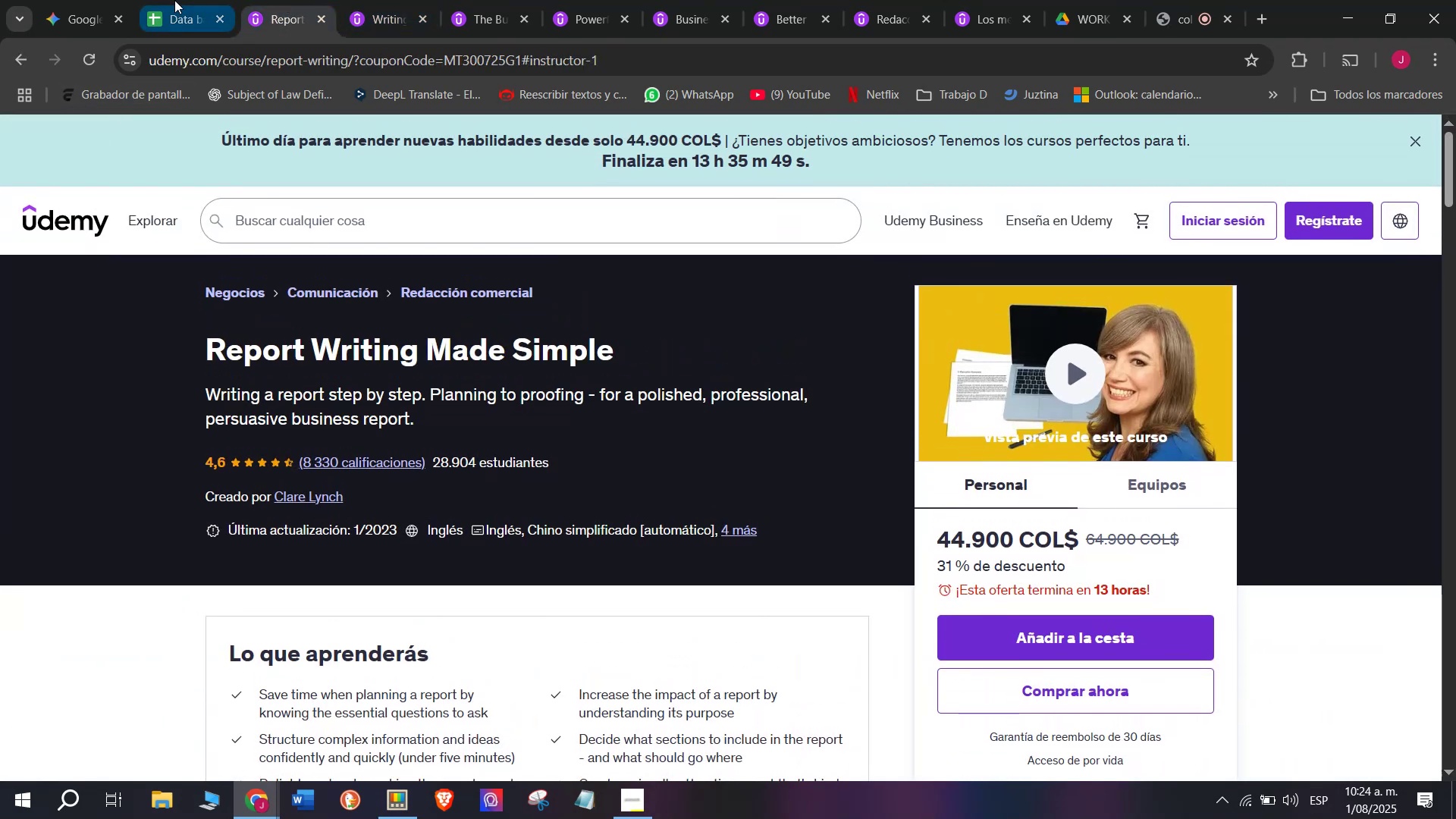 
left_click([174, 0])
 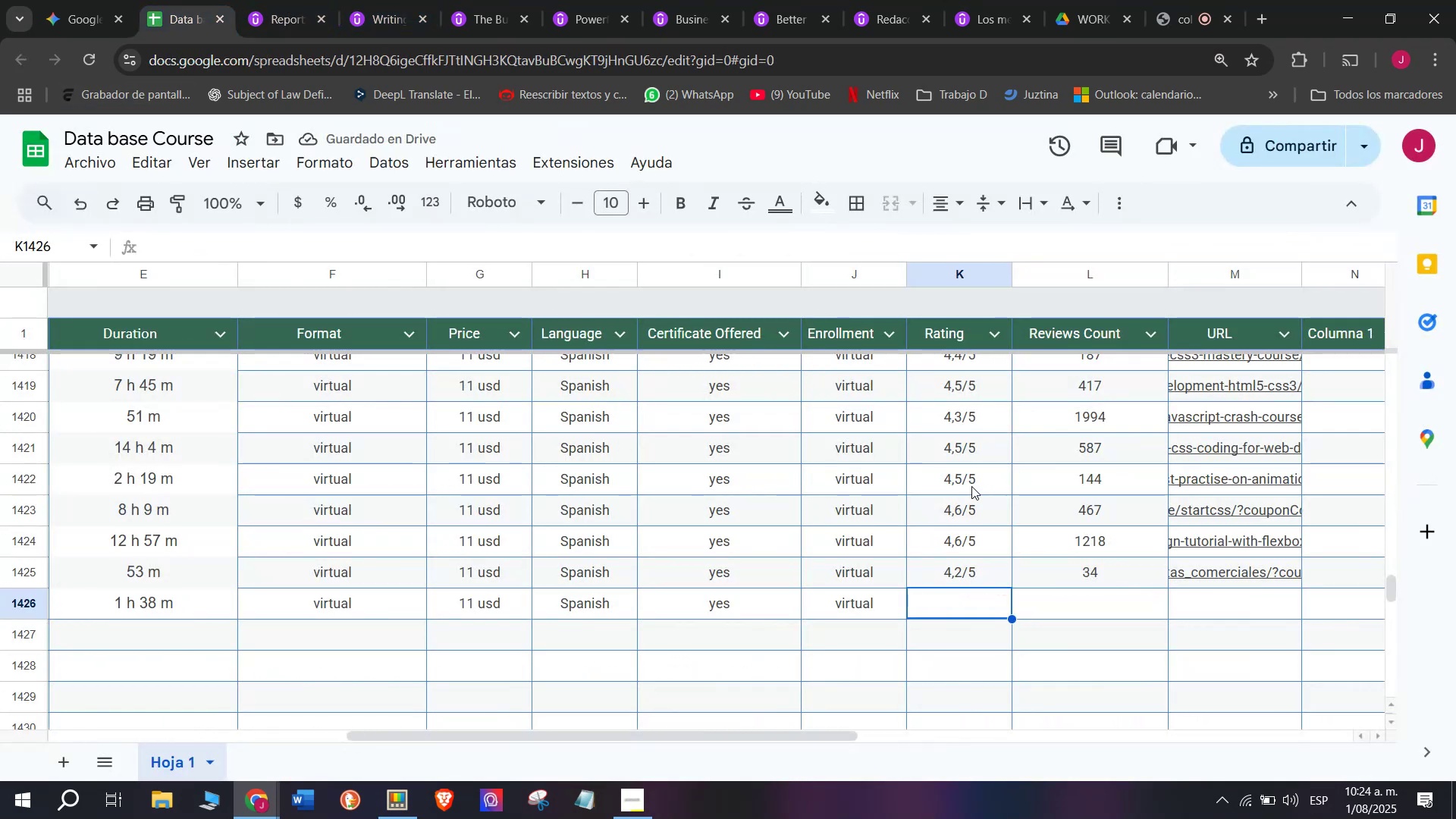 
left_click([984, 513])
 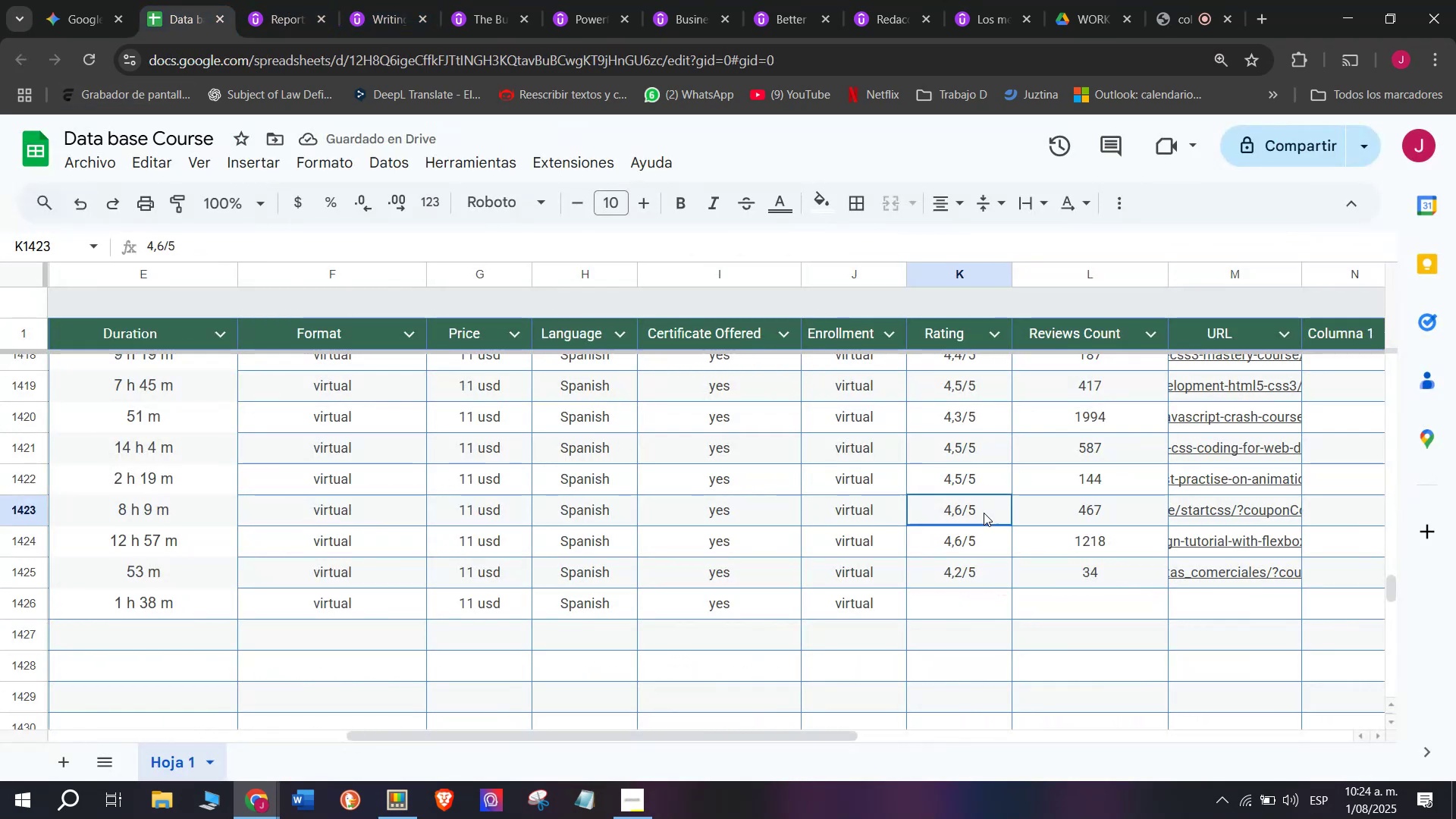 
key(Control+ControlLeft)
 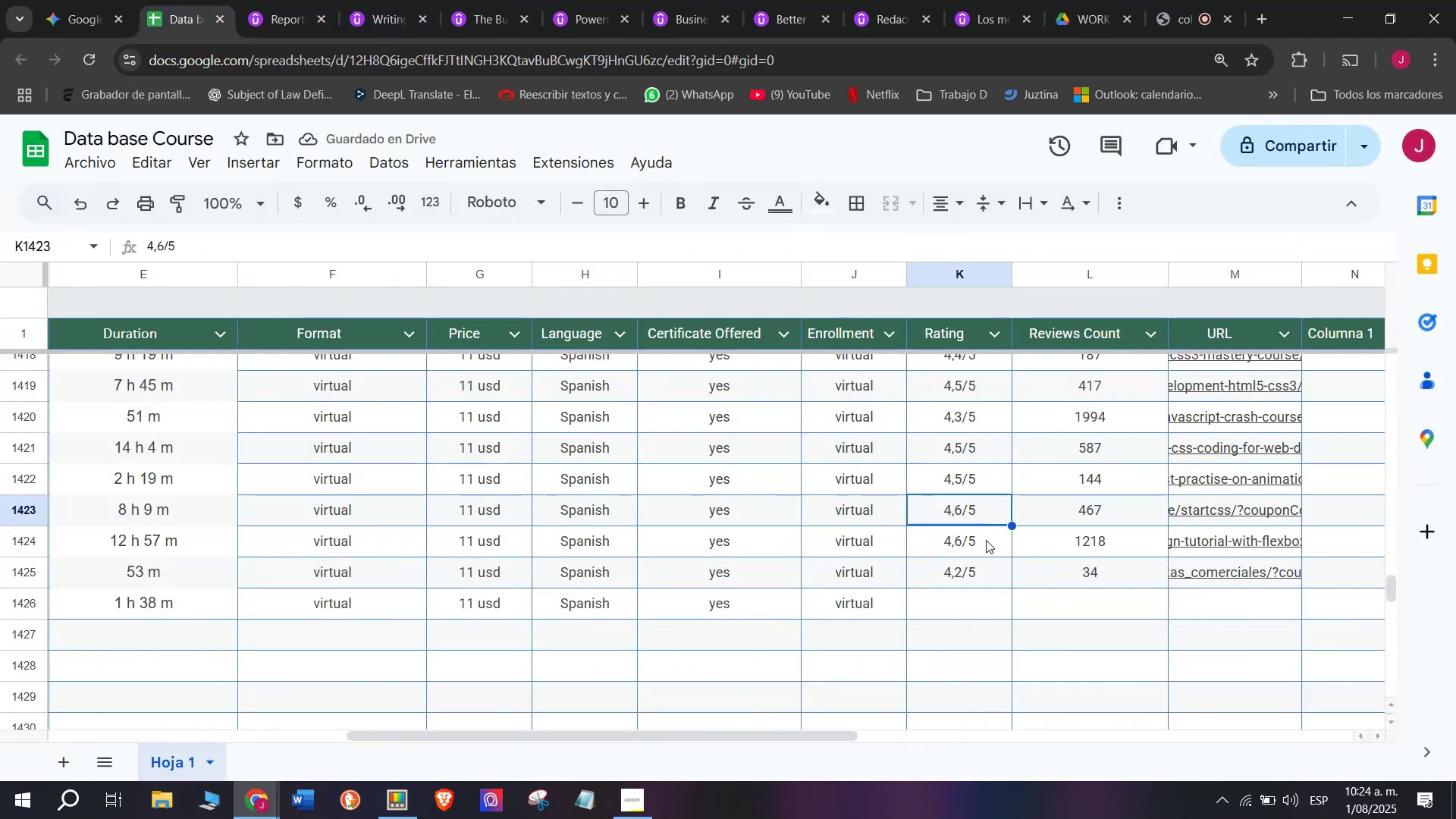 
key(Break)
 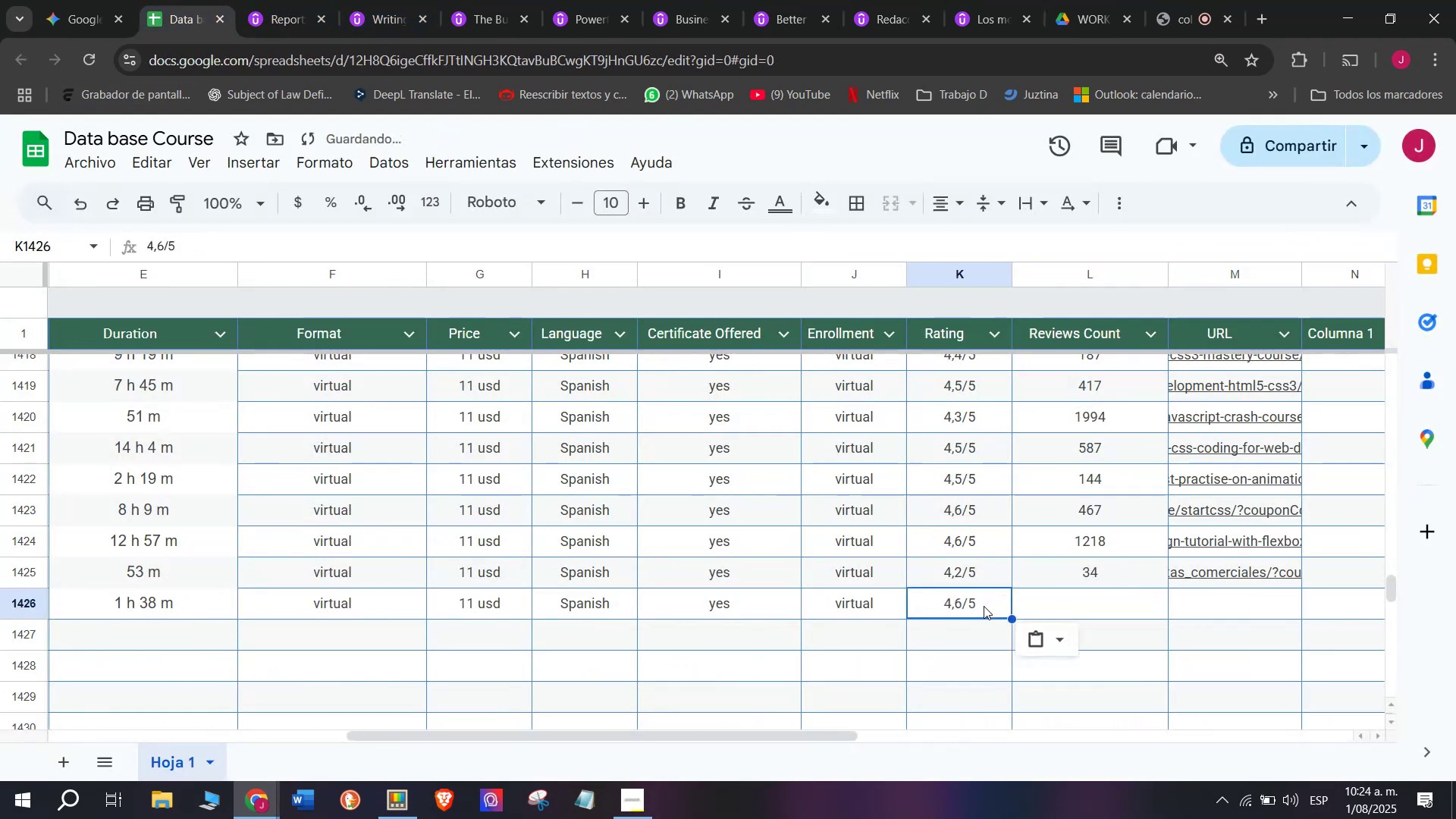 
key(Control+C)
 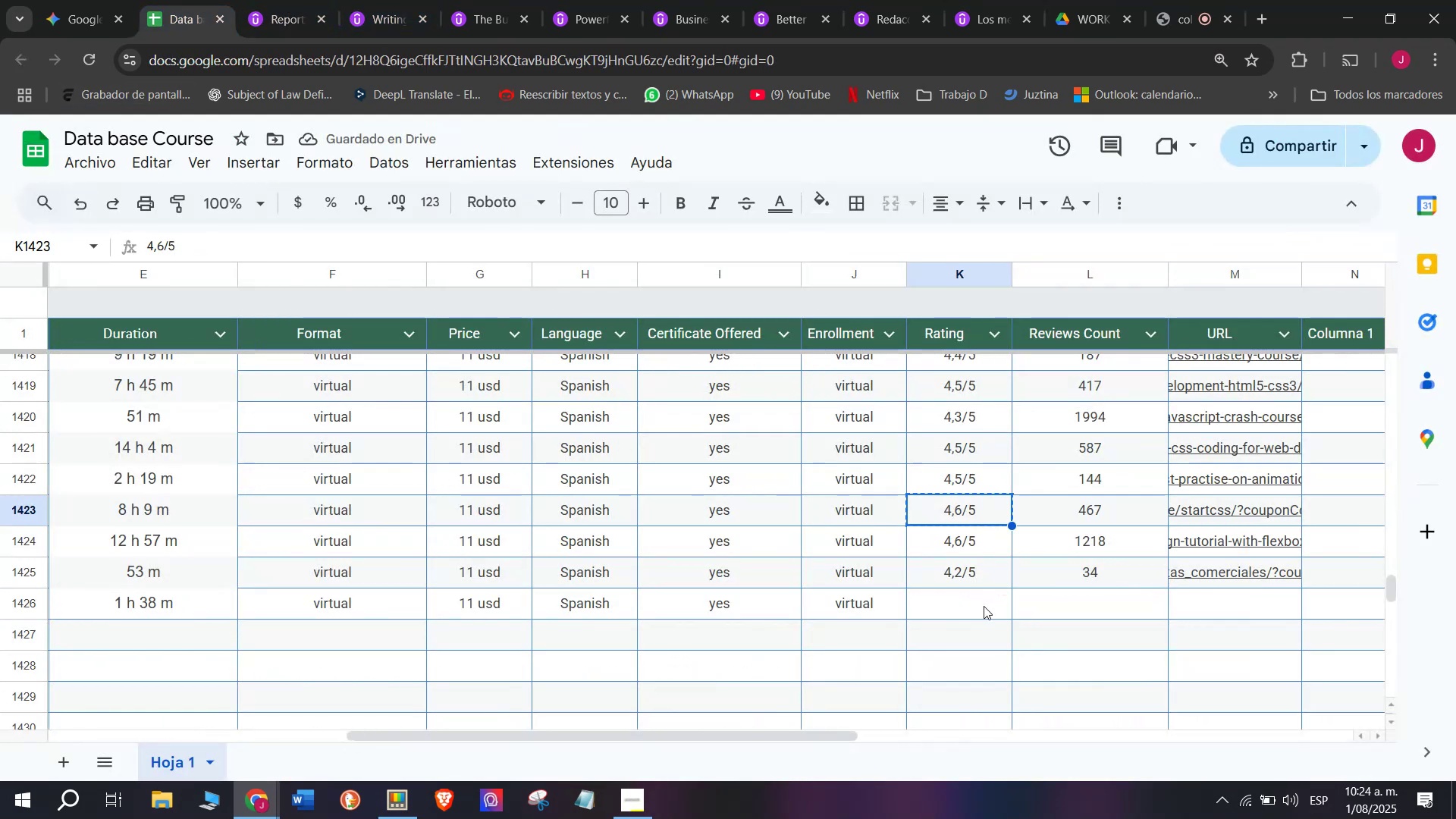 
double_click([984, 606])
 